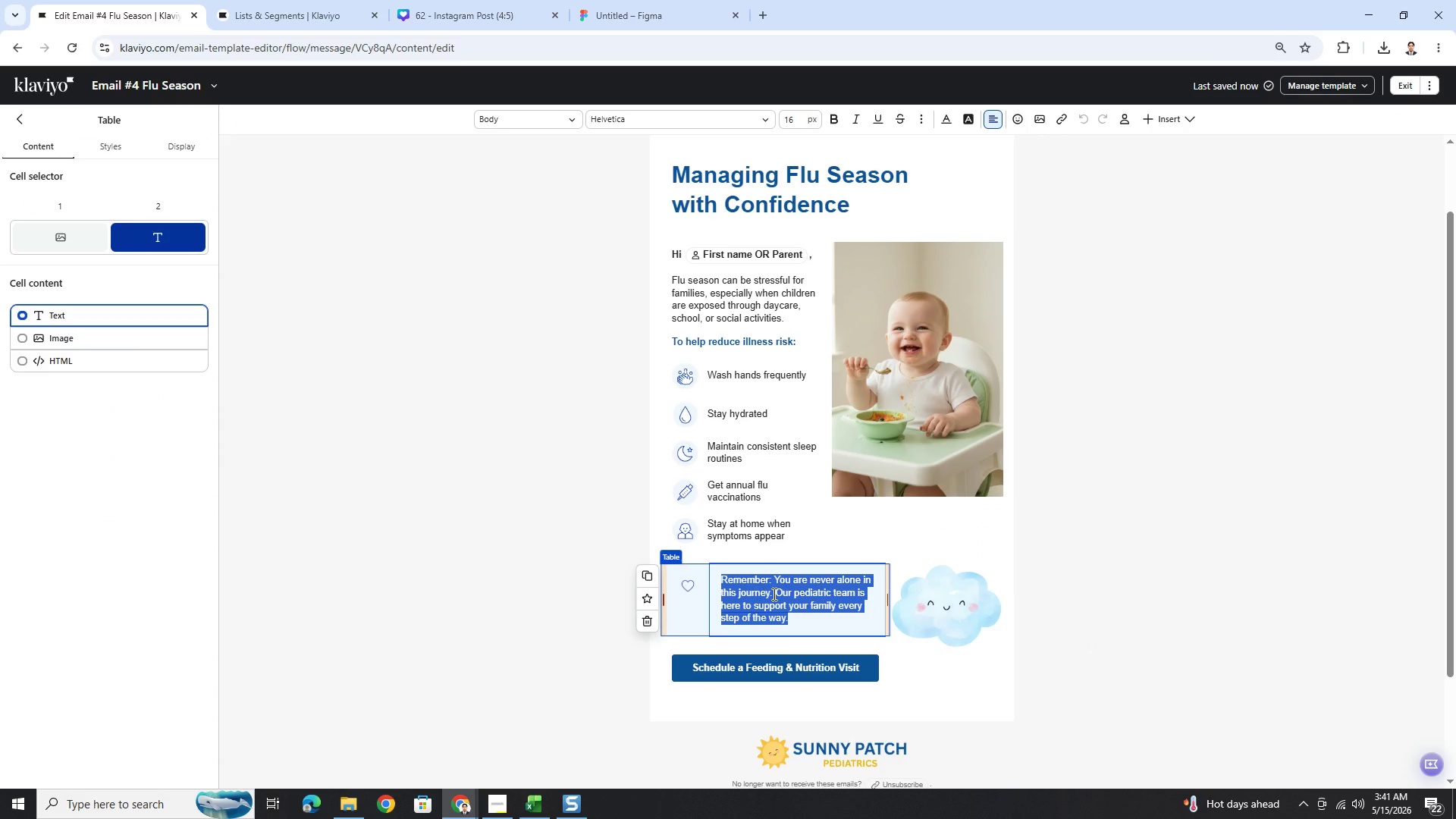 
type(If symptoms wose)
key(Backspace)
key(Backspace)
type(re)
key(Backspace)
type(sen or you have conv)
key(Backspace)
type(cerns about breathing, dehydration, or prolonged fever, )
 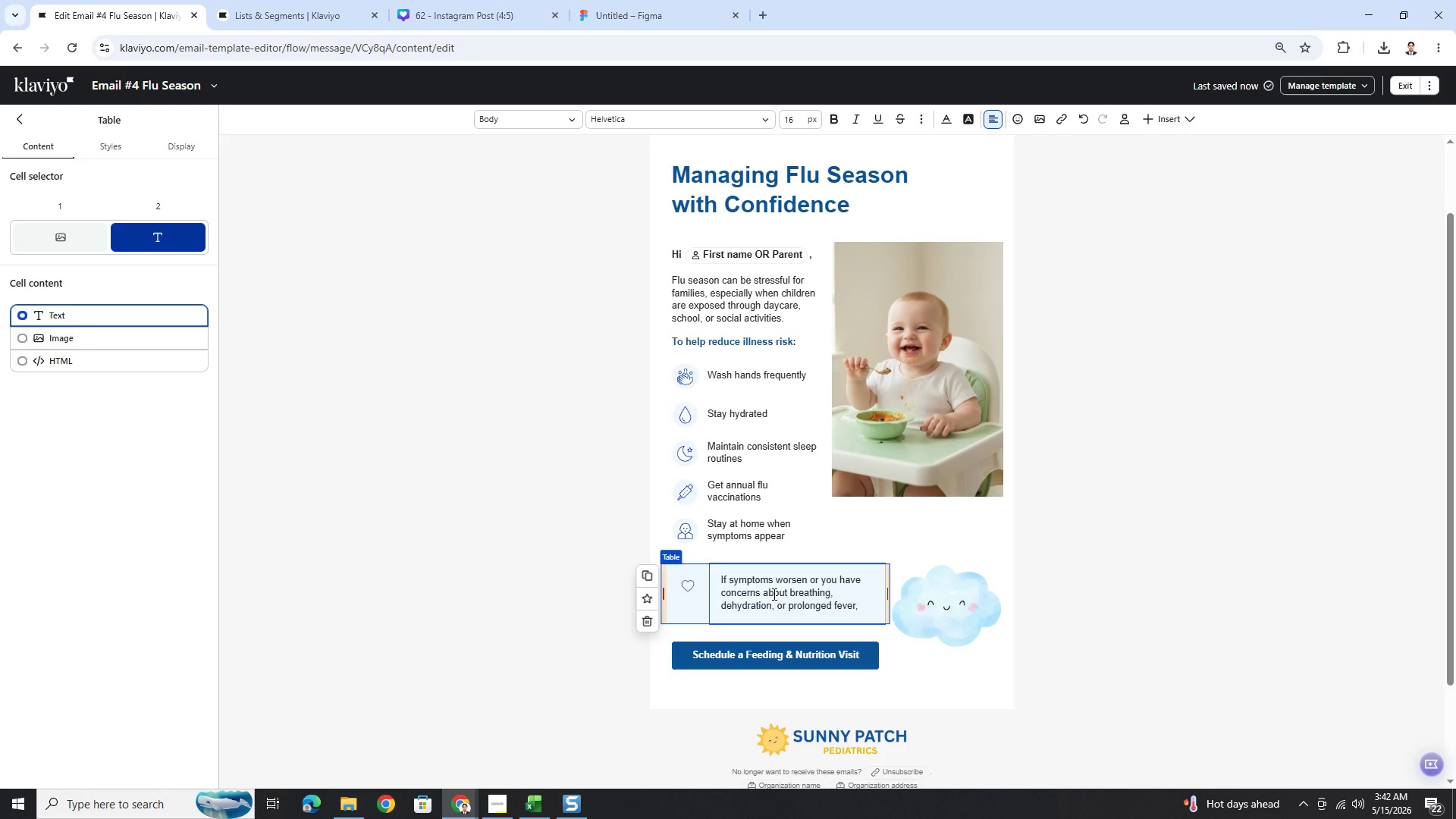 
type(please contact our office promptly.)
 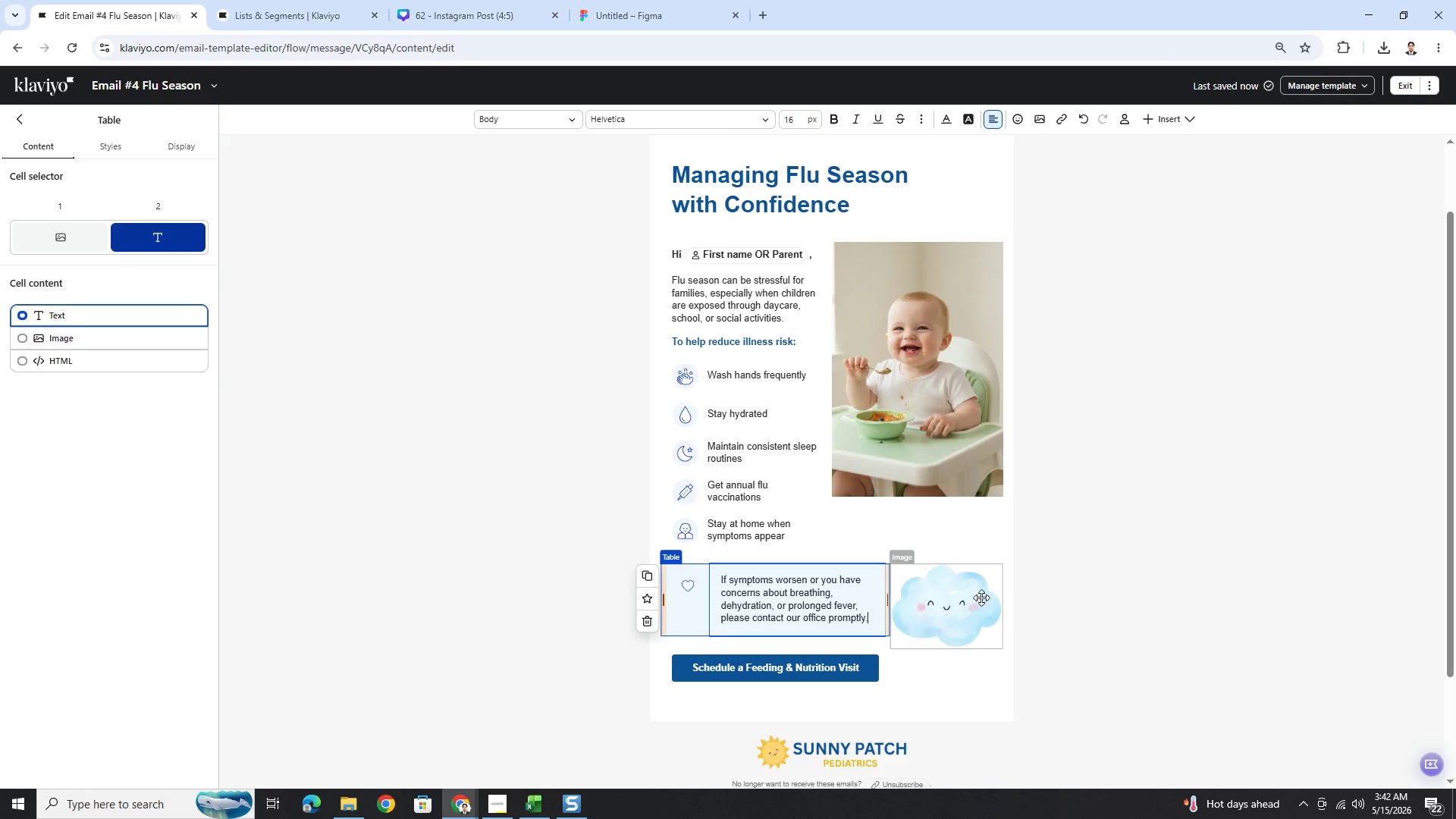 
left_click([1053, 594])
 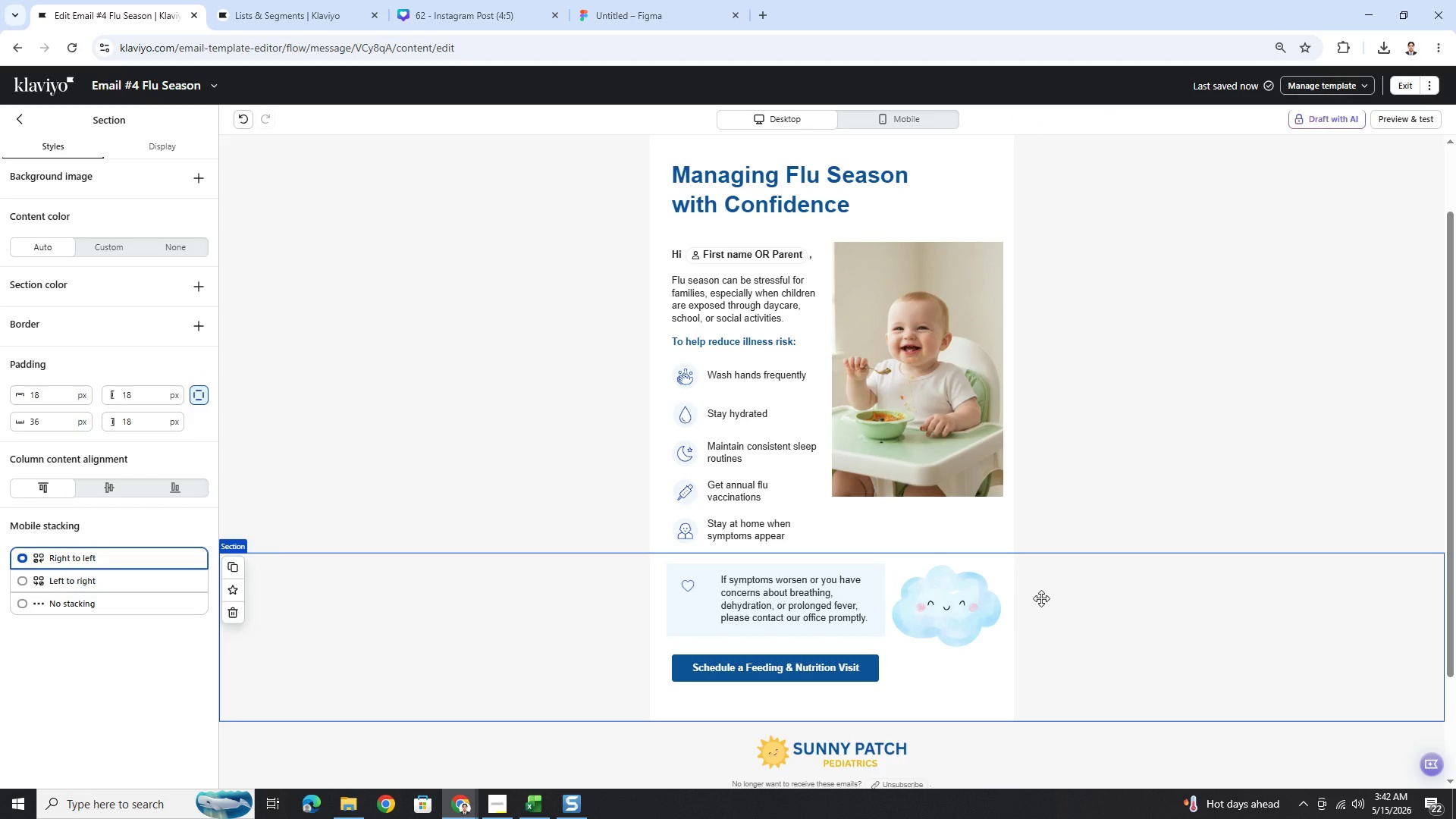 
wait(6.27)
 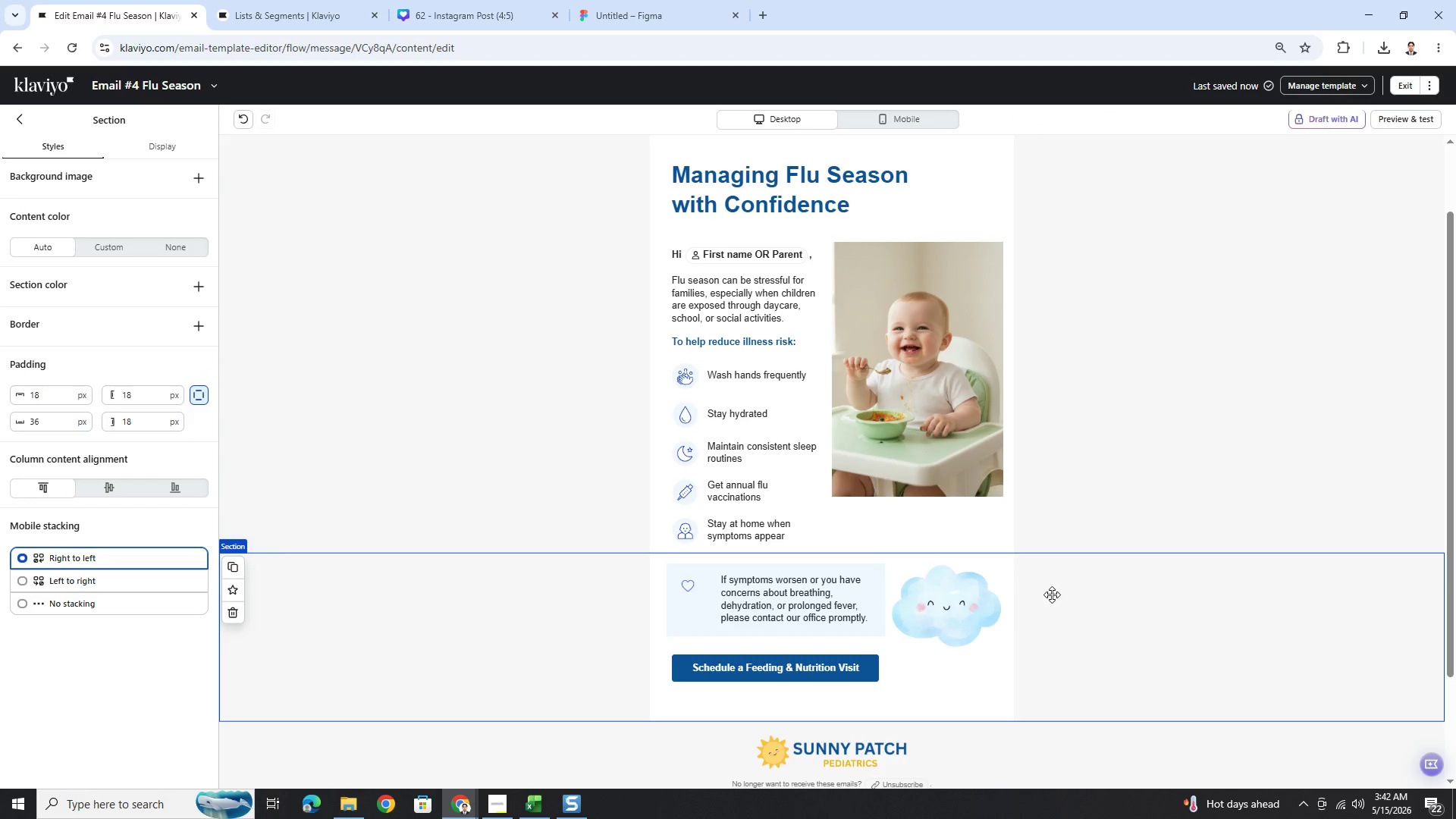 
left_click([824, 656])
 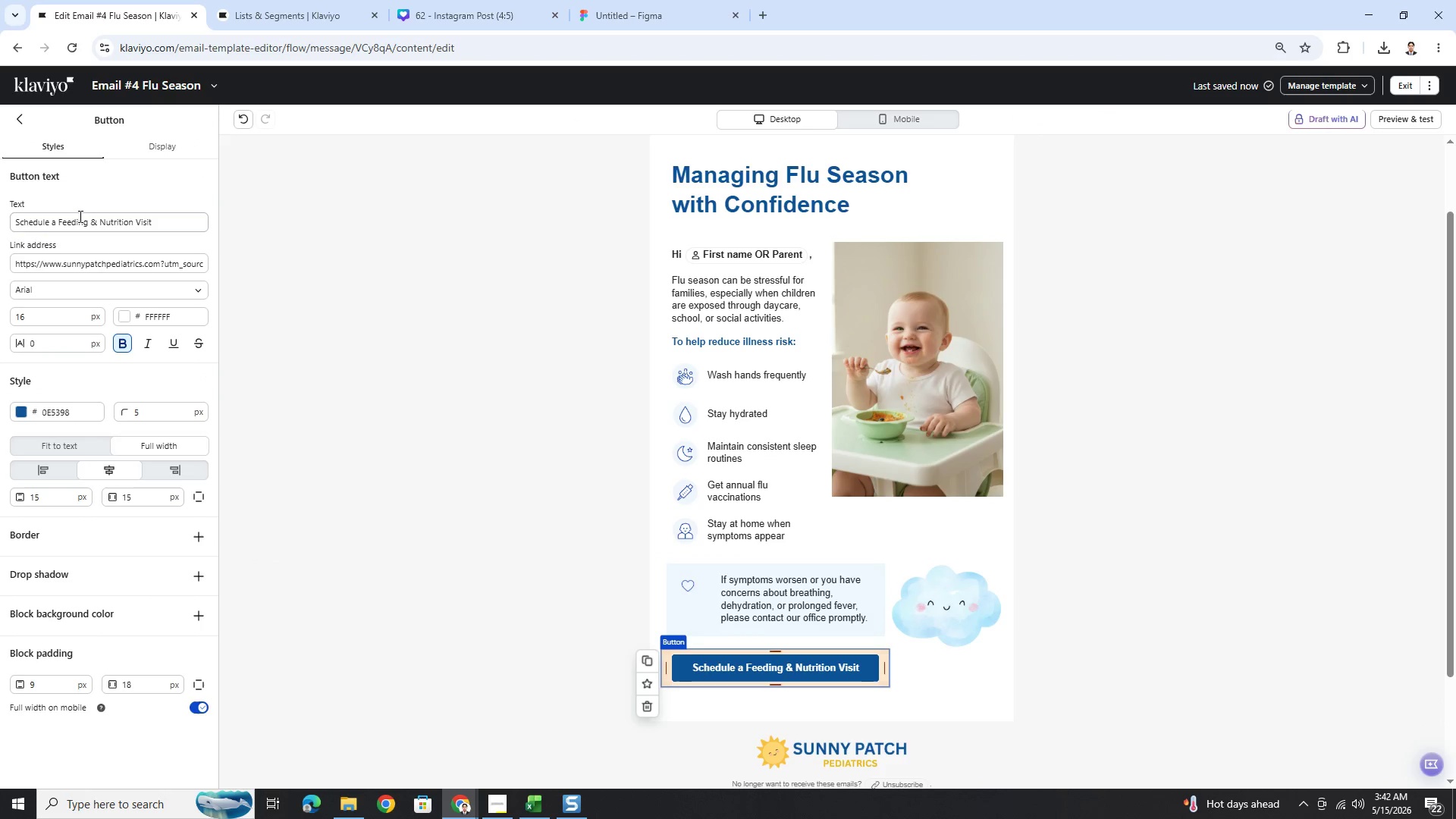 
left_click([90, 223])
 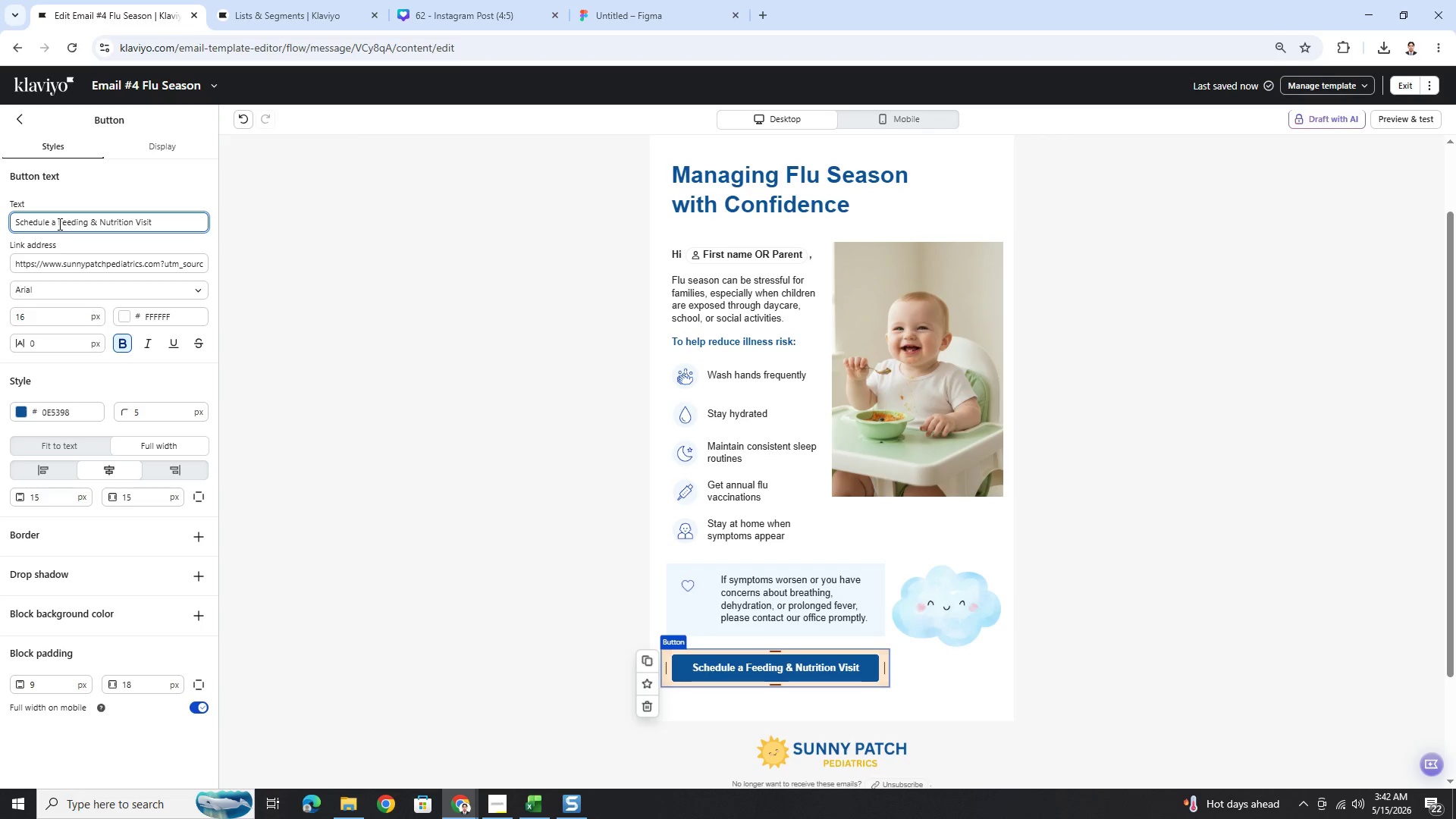 
wait(5.09)
 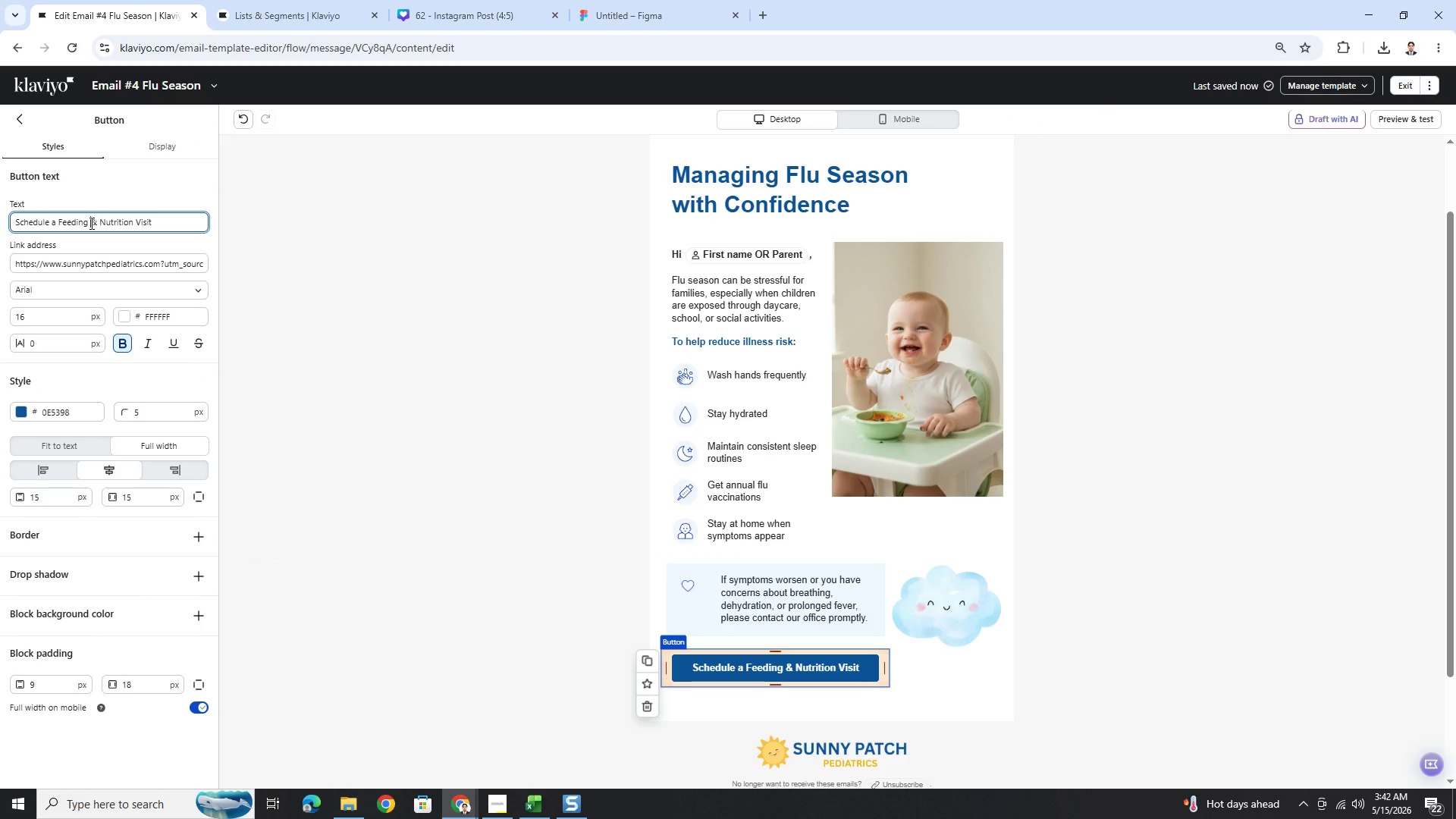 
left_click_drag(start_coordinate=[63, 225], to_coordinate=[228, 230])
 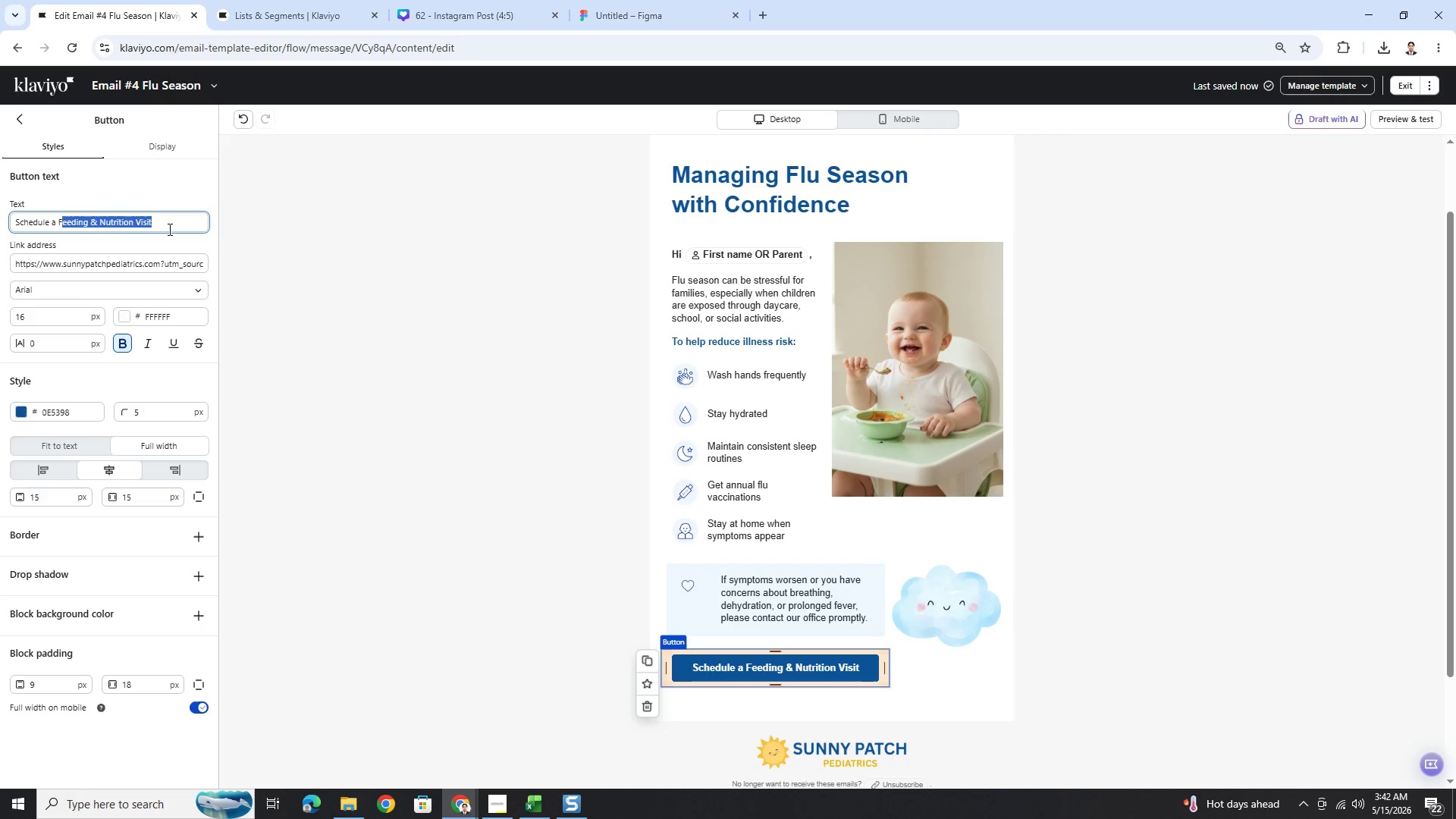 
left_click([171, 221])
 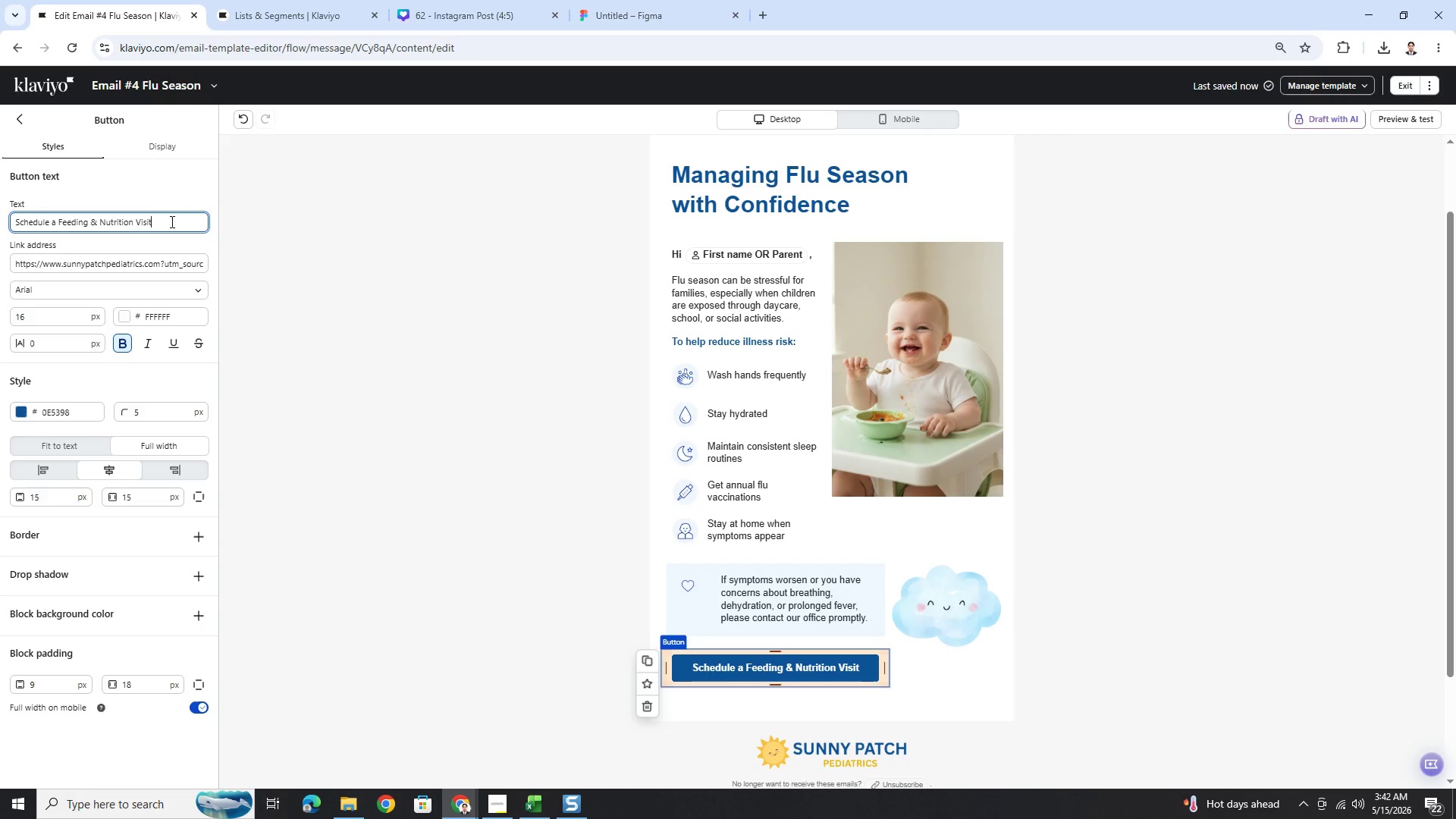 
left_click_drag(start_coordinate=[171, 221], to_coordinate=[74, 216])
 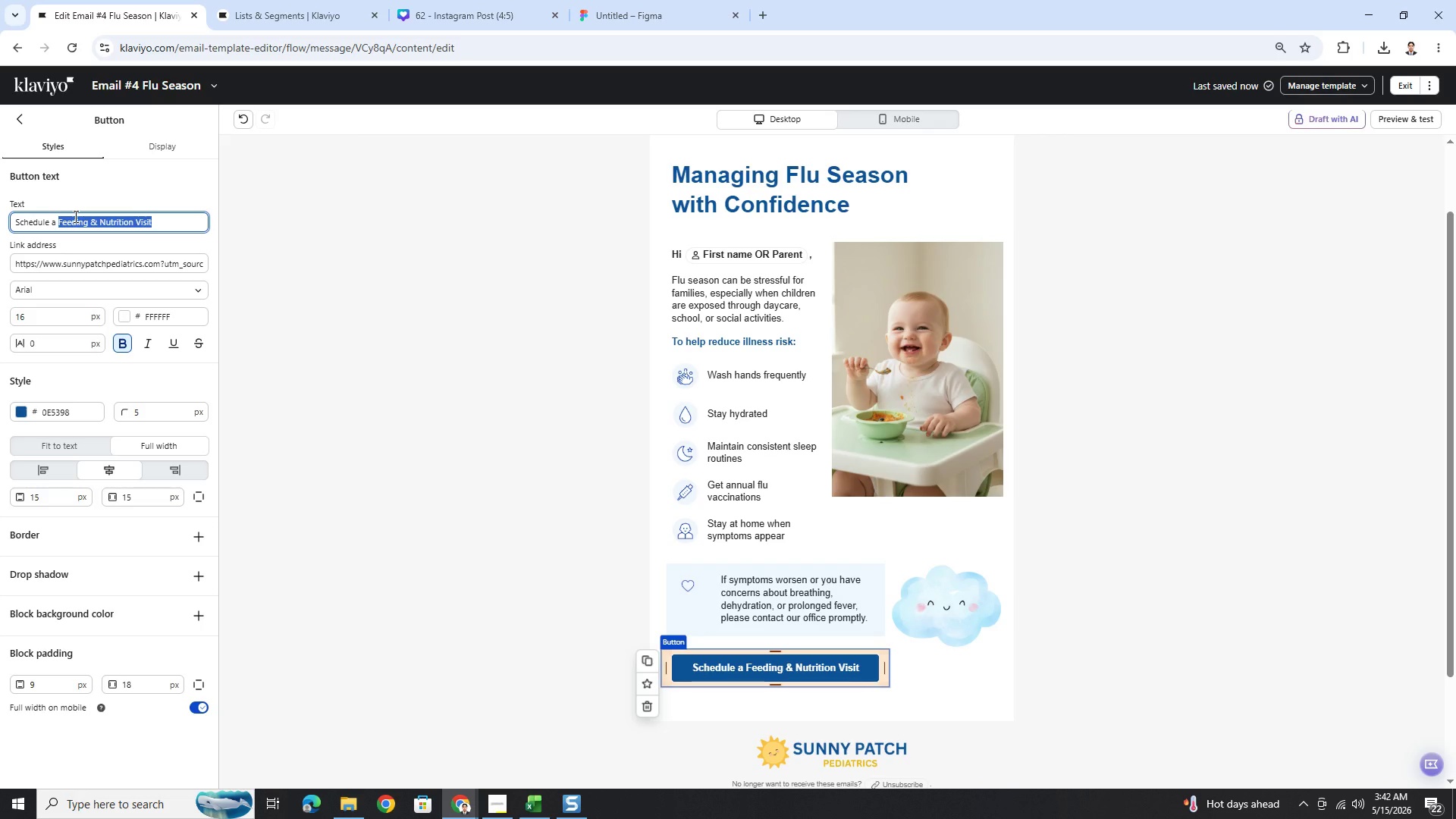 
hold_key(key=ShiftLeft, duration=1.5)
 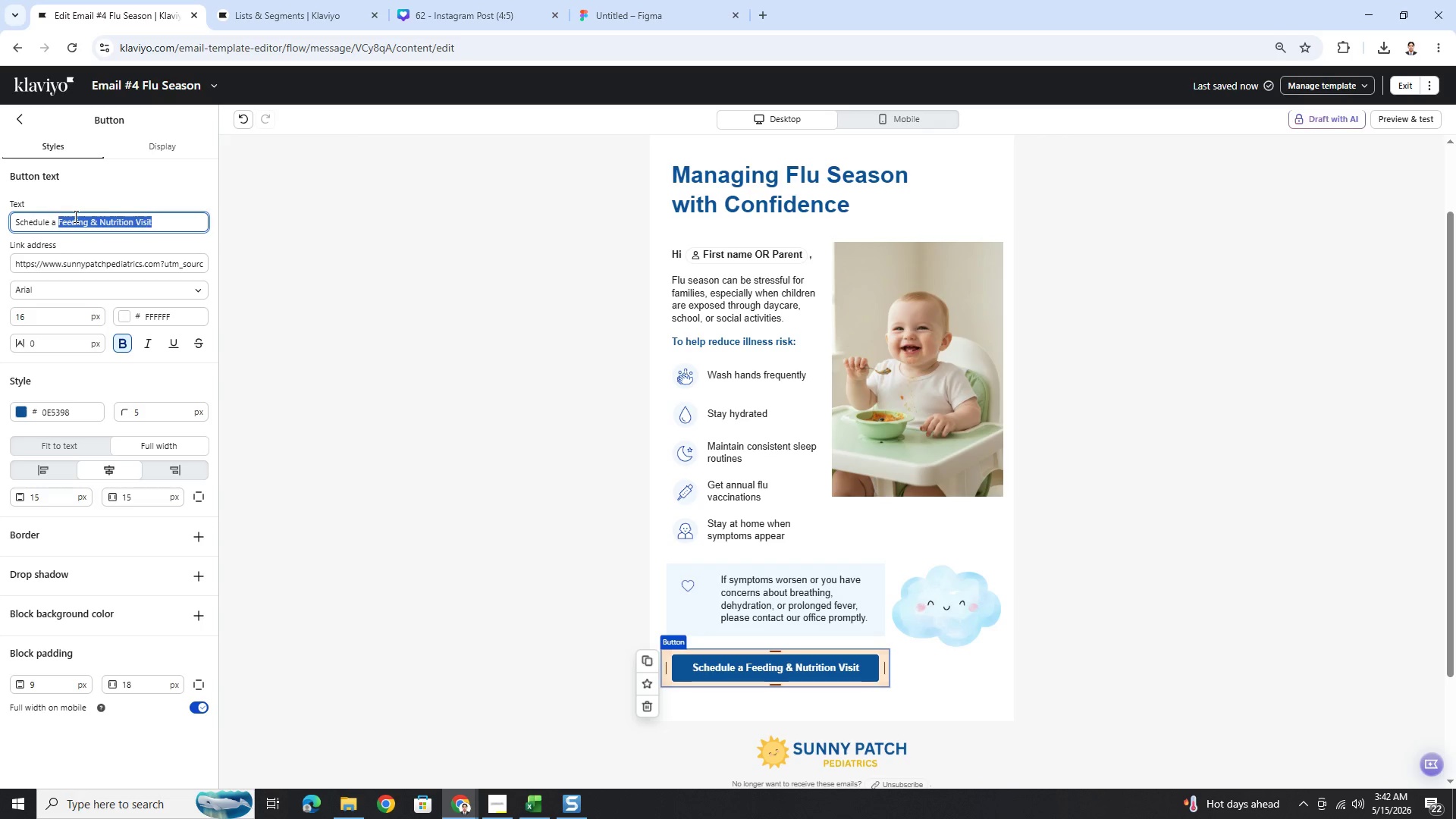 
type(Flu Shot Appointment)
 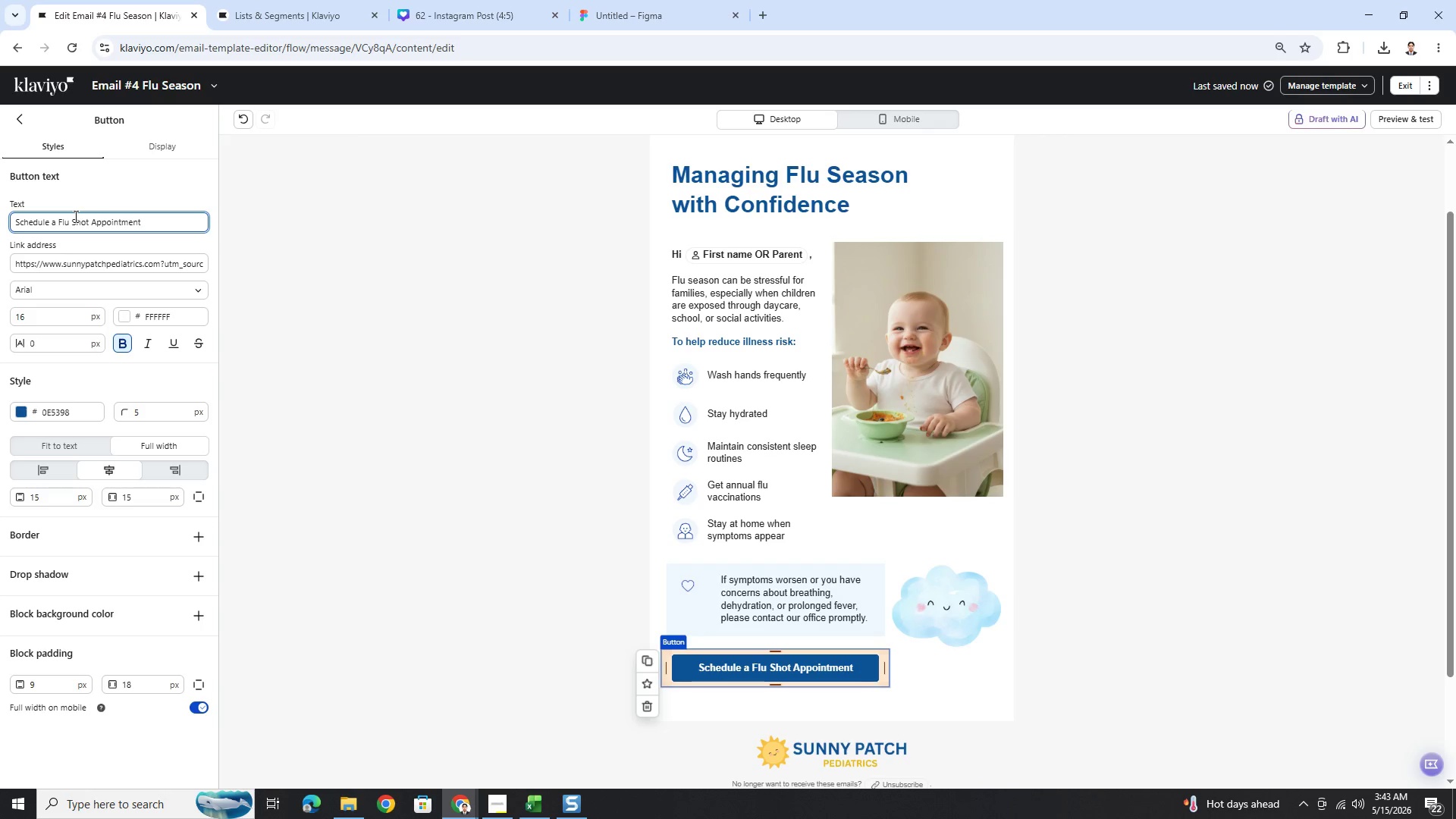 
left_click([1011, 657])
 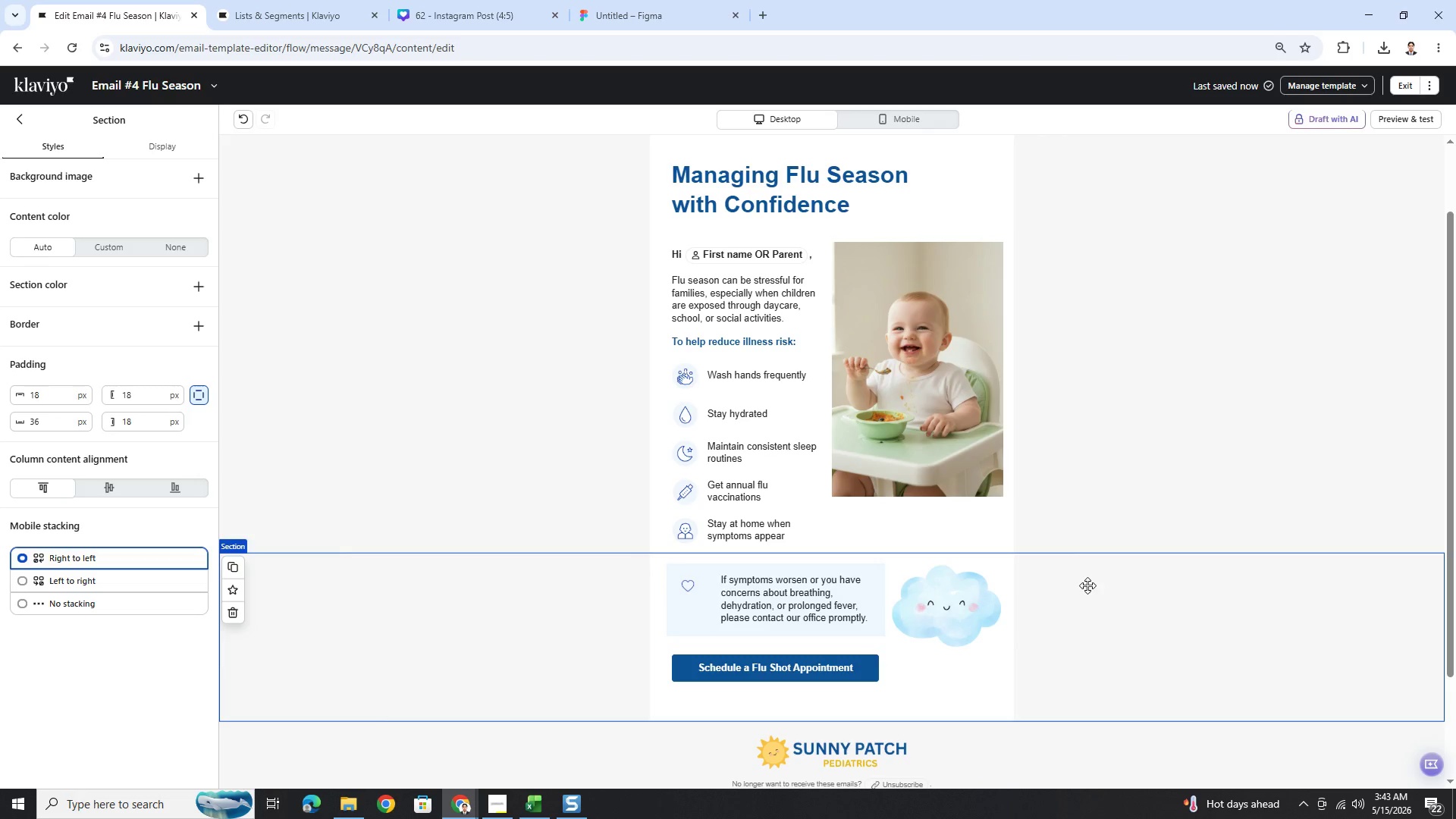 
scroll: coordinate [1085, 585], scroll_direction: up, amount: 1.0
 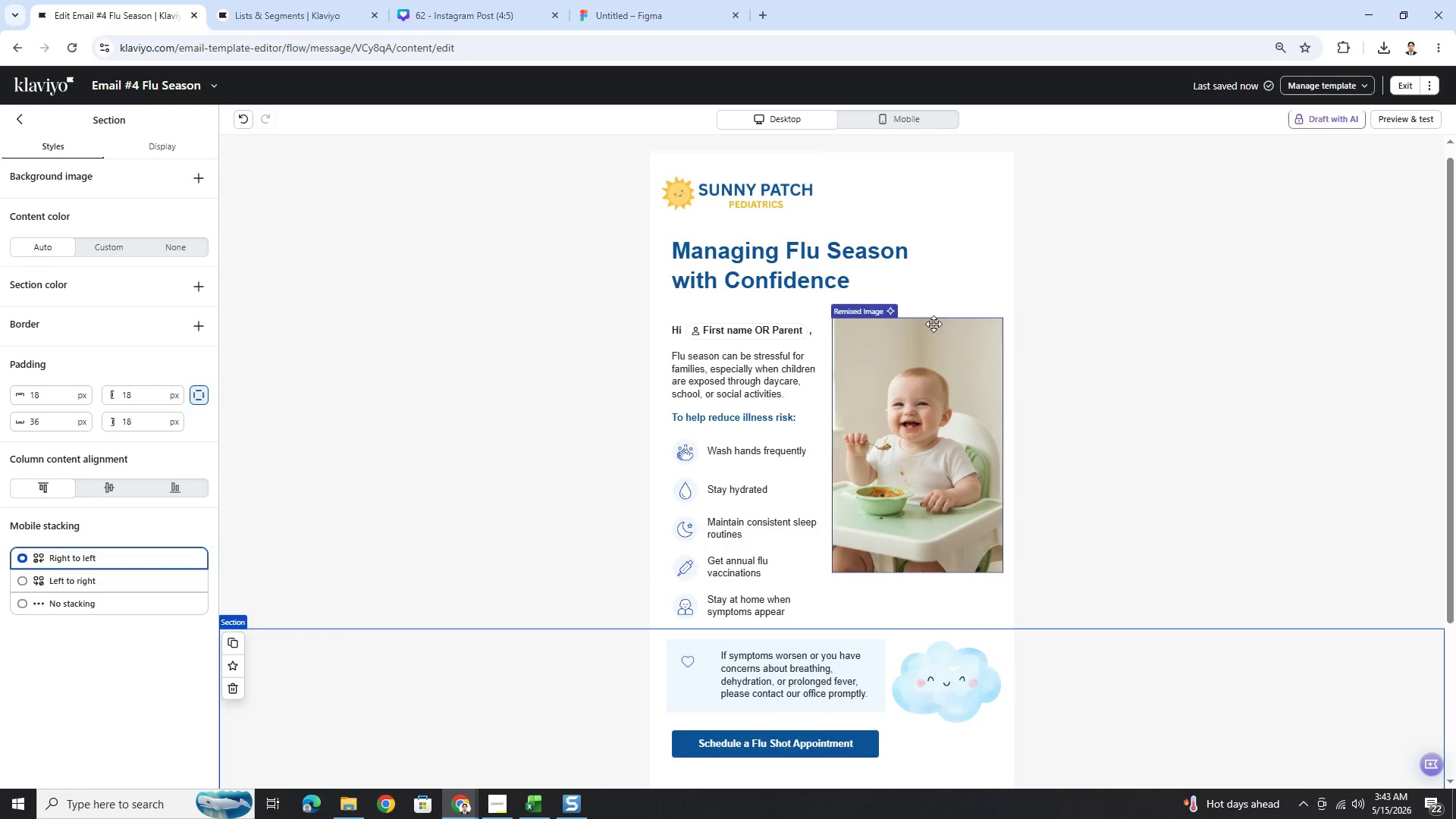 
left_click([912, 115])
 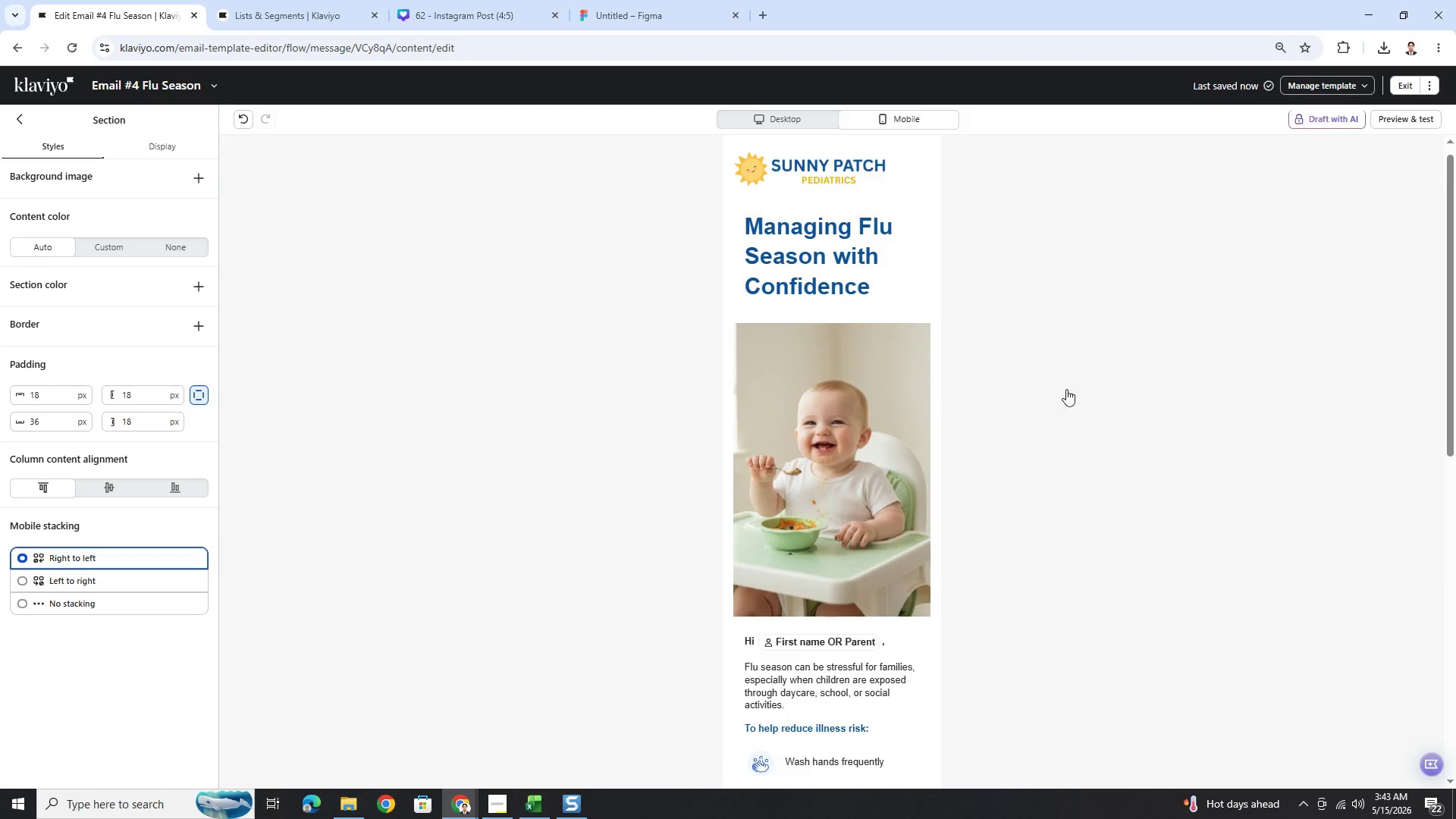 
scroll: coordinate [1072, 413], scroll_direction: down, amount: 6.0
 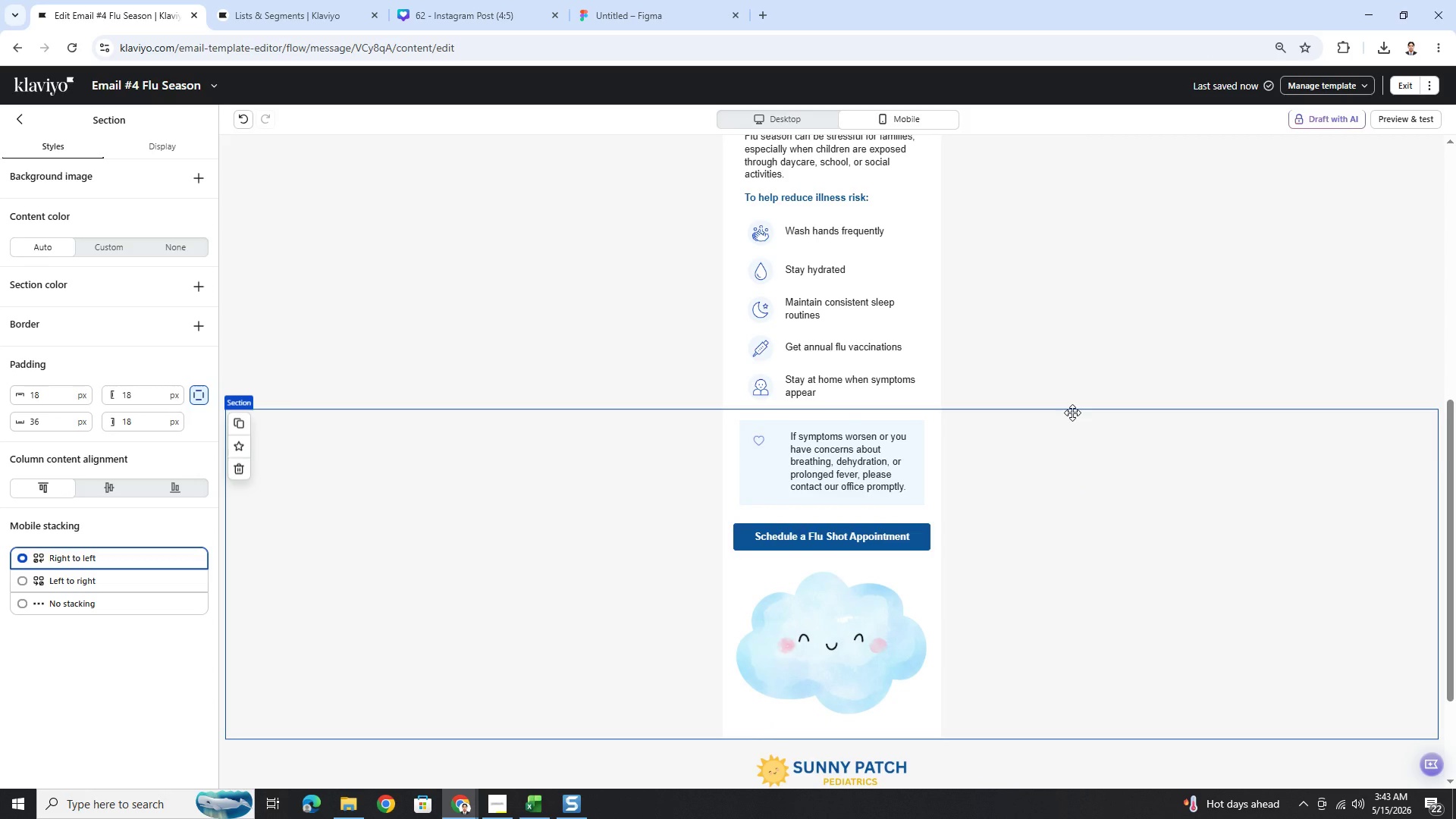 
scroll: coordinate [1075, 415], scroll_direction: up, amount: 7.0
 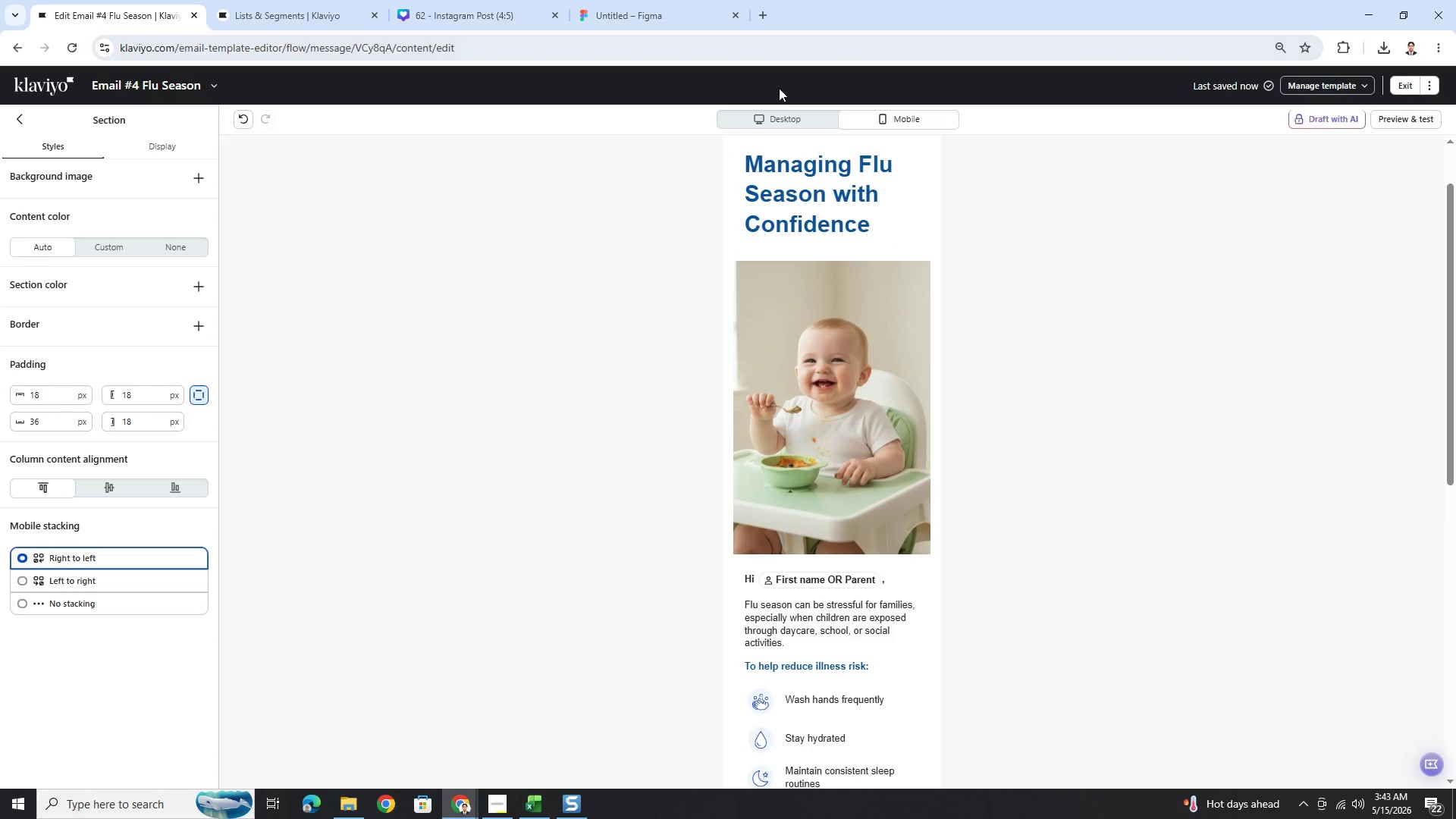 
left_click([776, 118])
 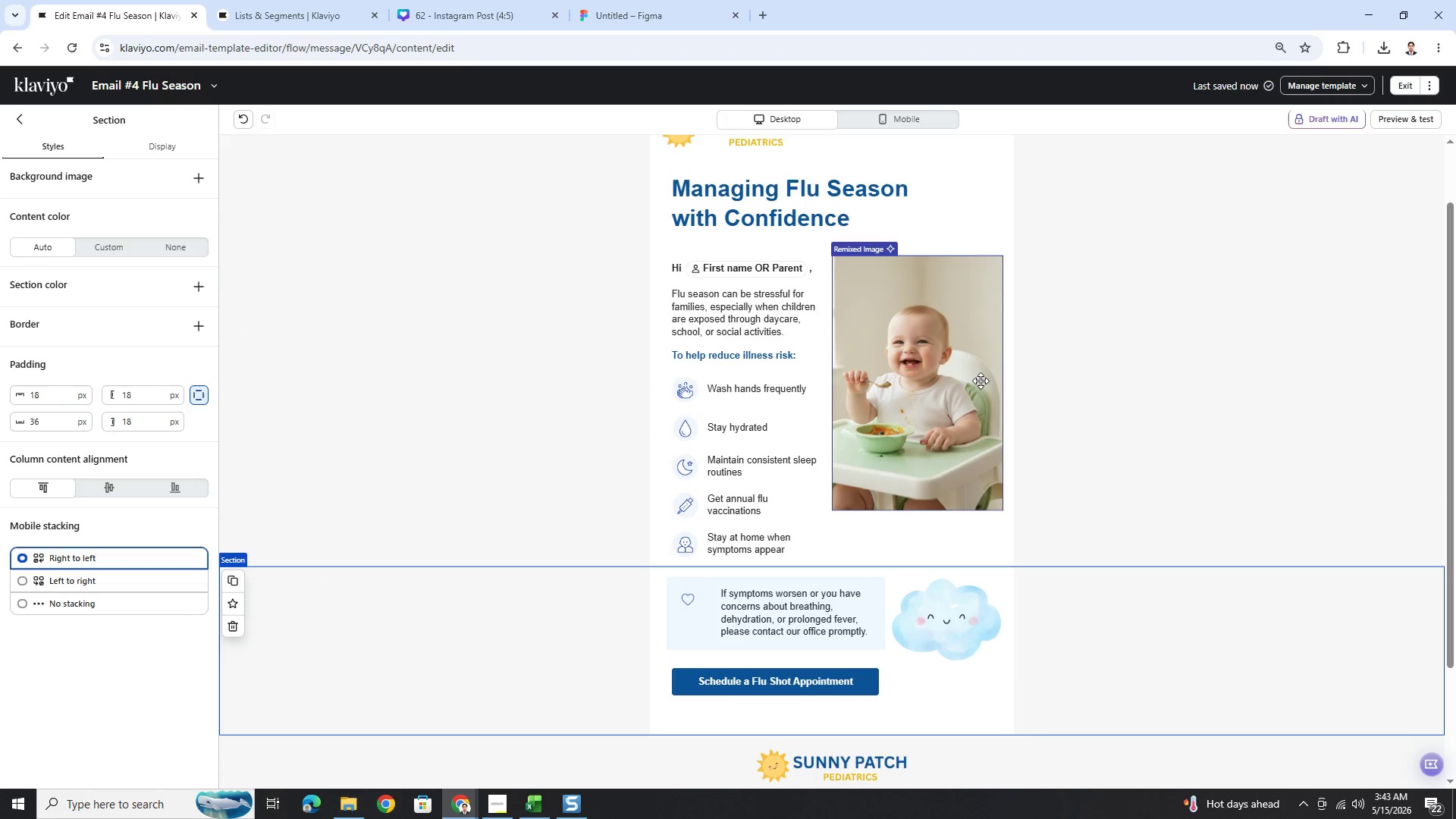 
left_click([979, 391])
 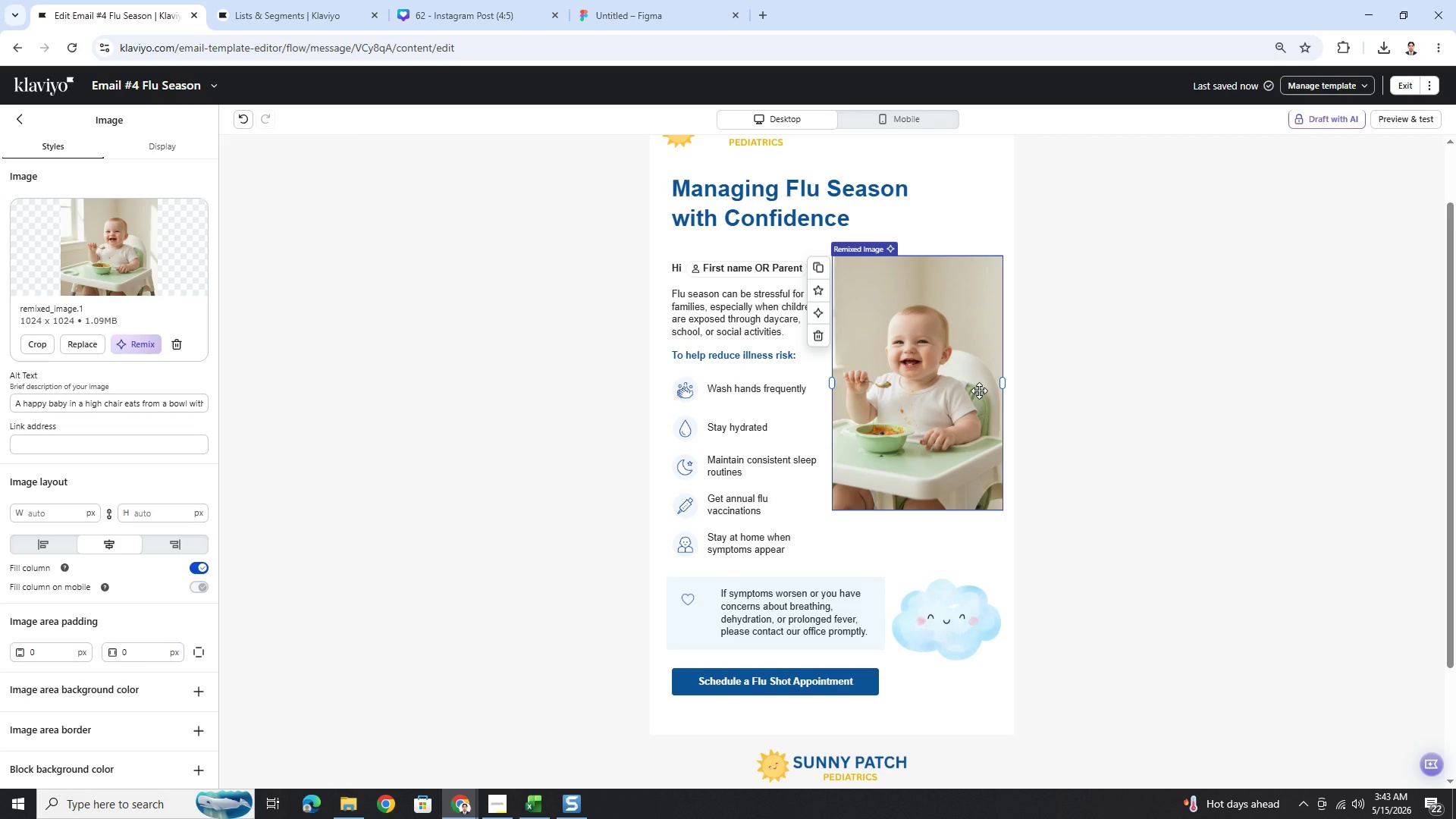 
wait(23.58)
 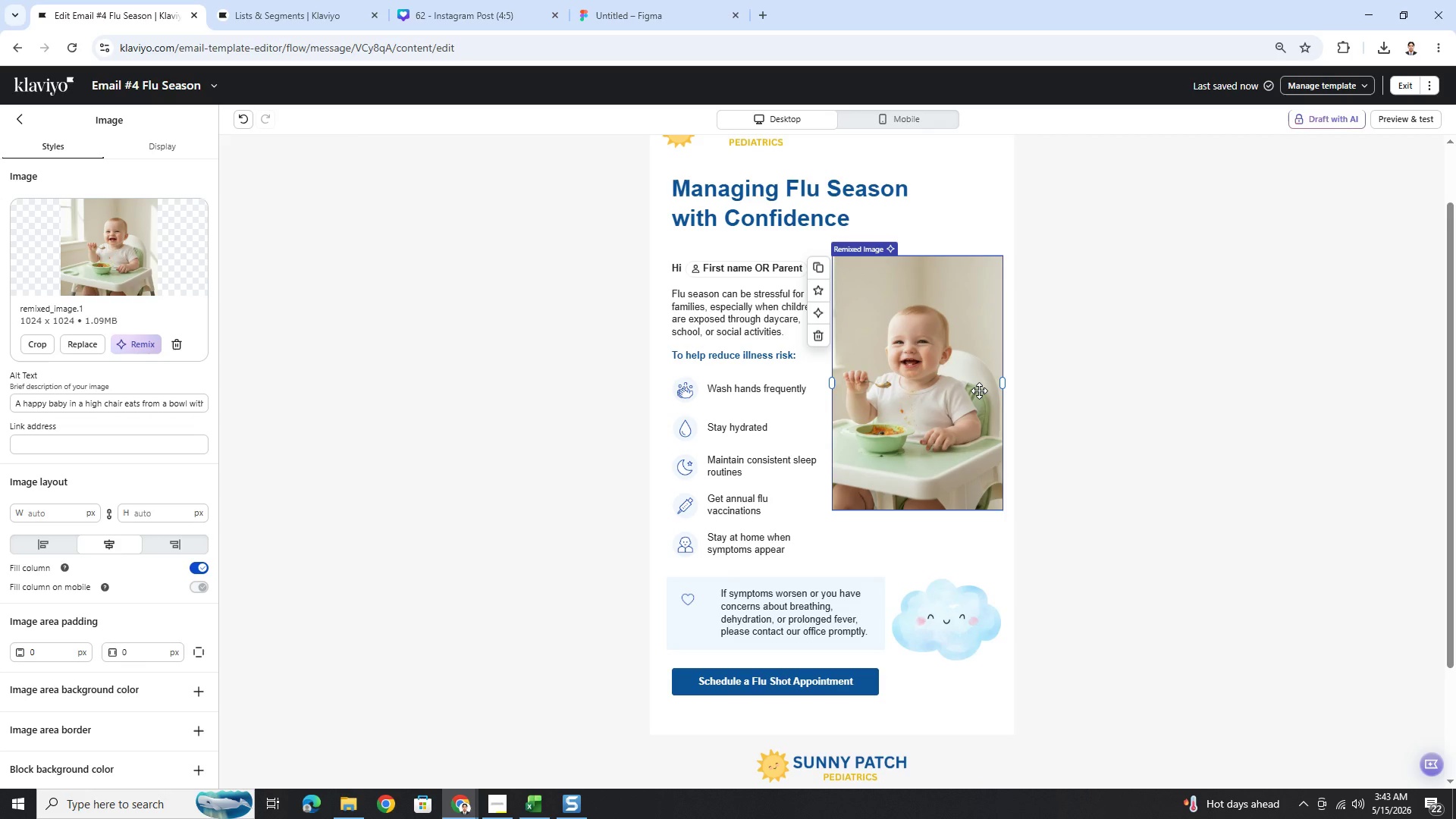 
left_click([940, 396])
 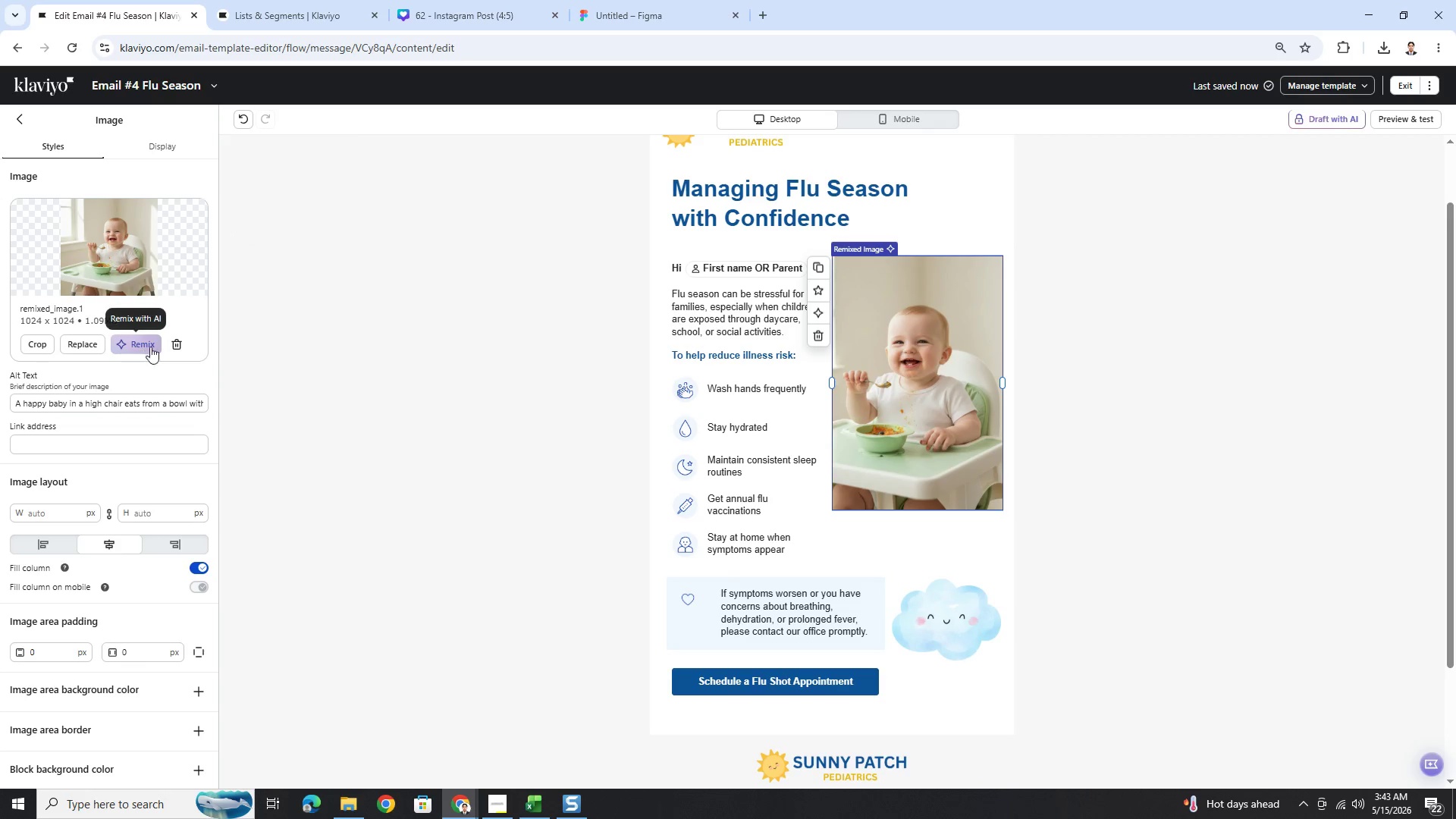 
left_click([175, 343])
 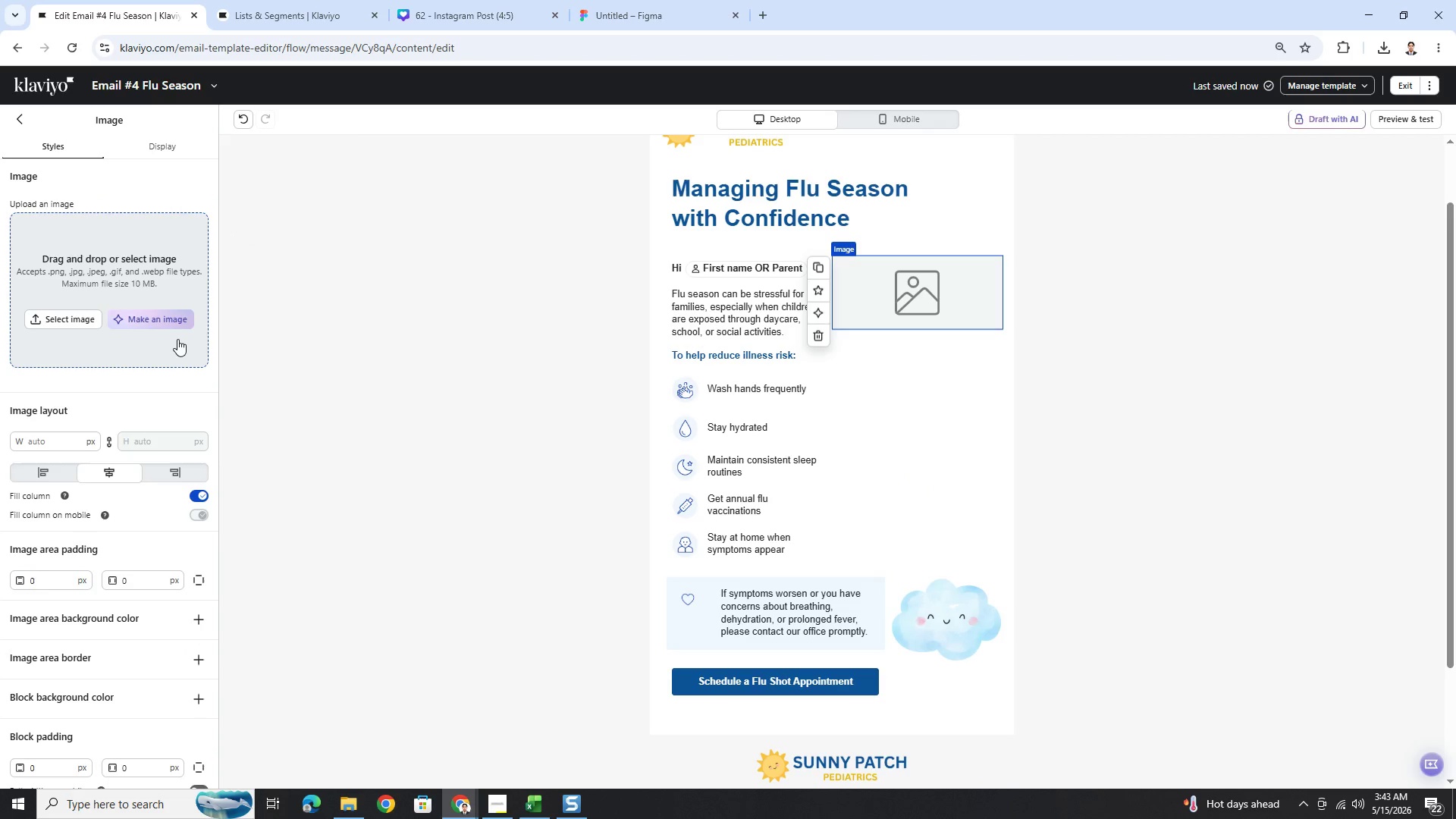 
double_click([180, 320])
 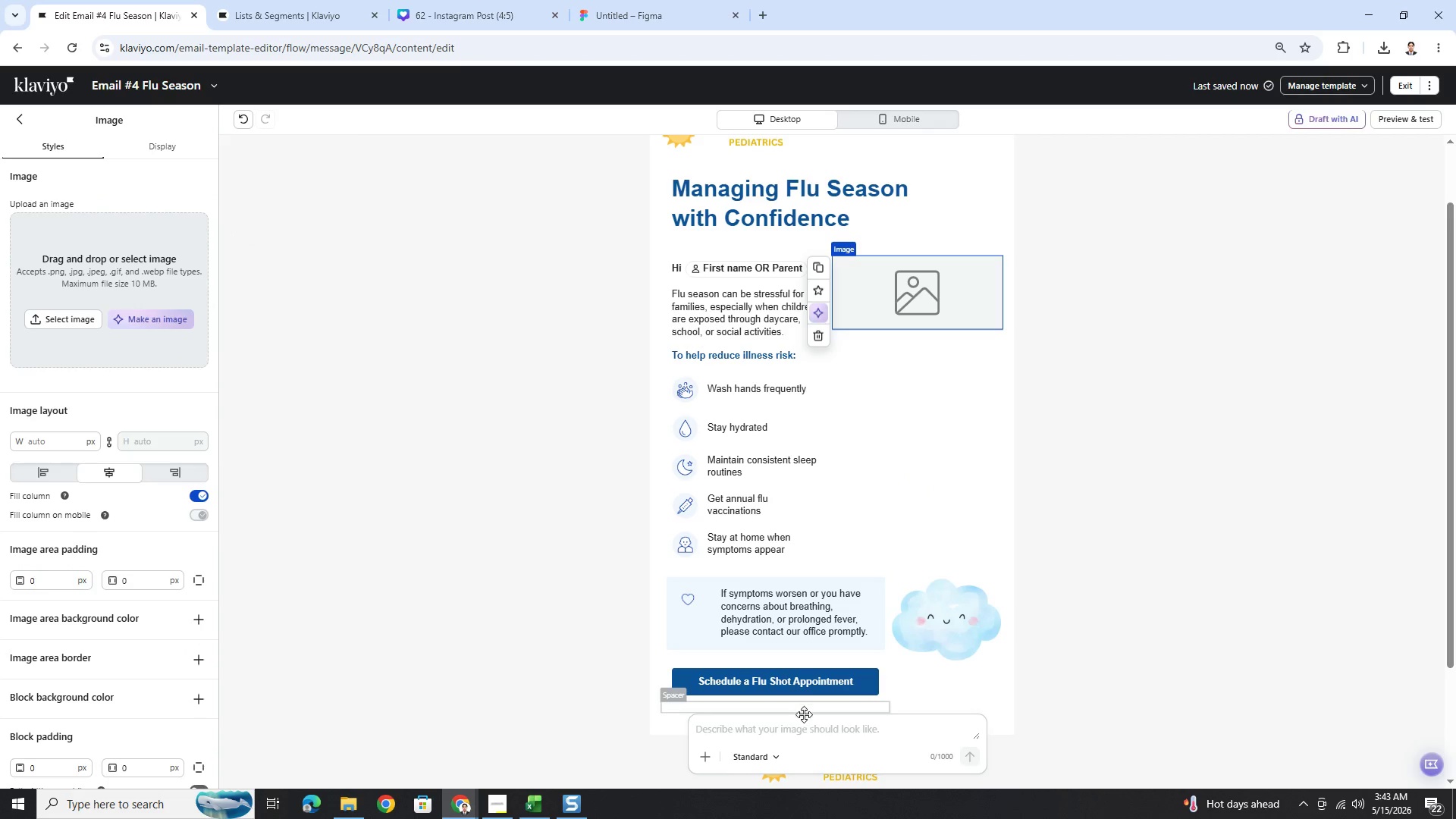 
left_click([805, 723])
 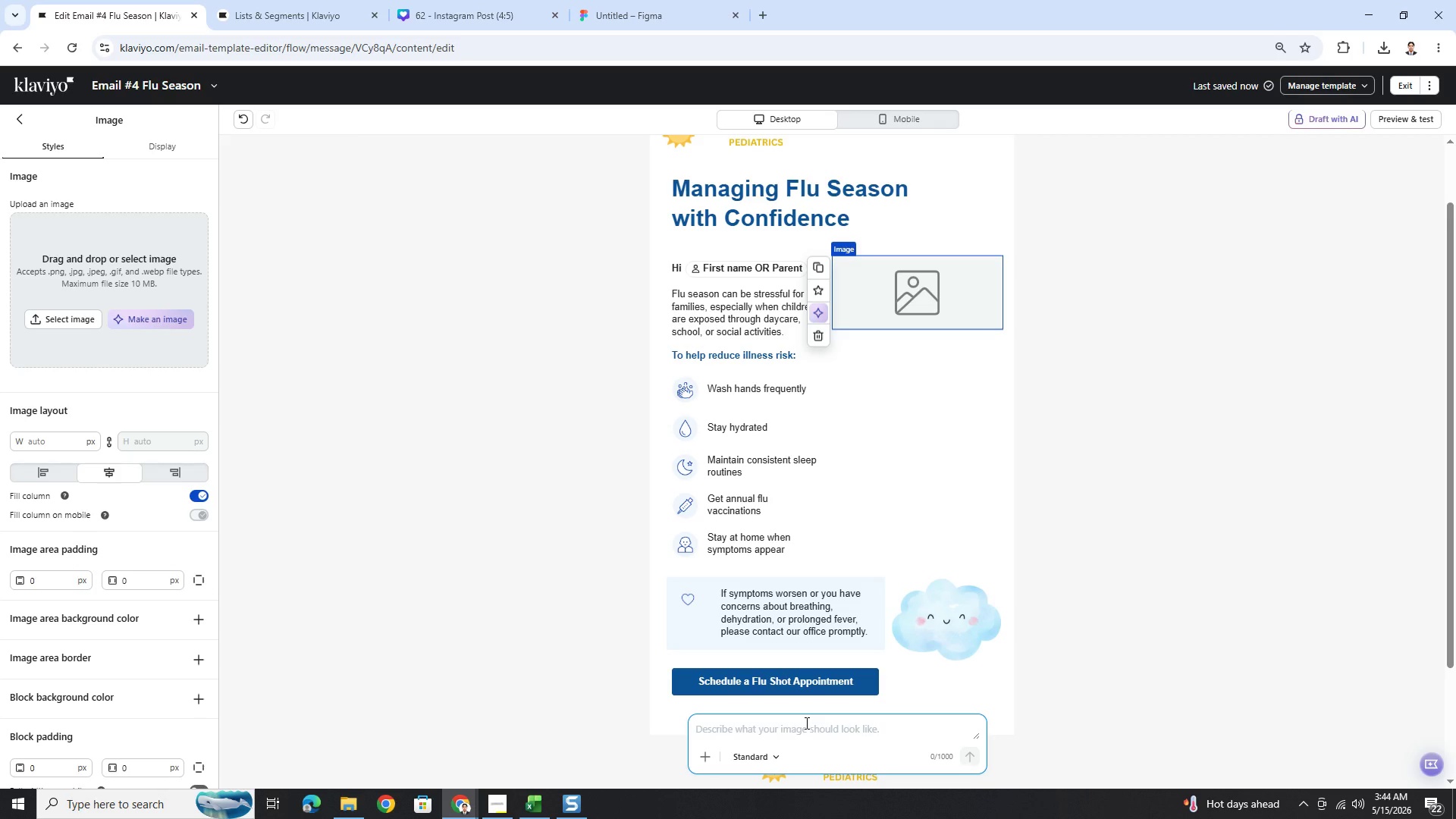 
wait(12.83)
 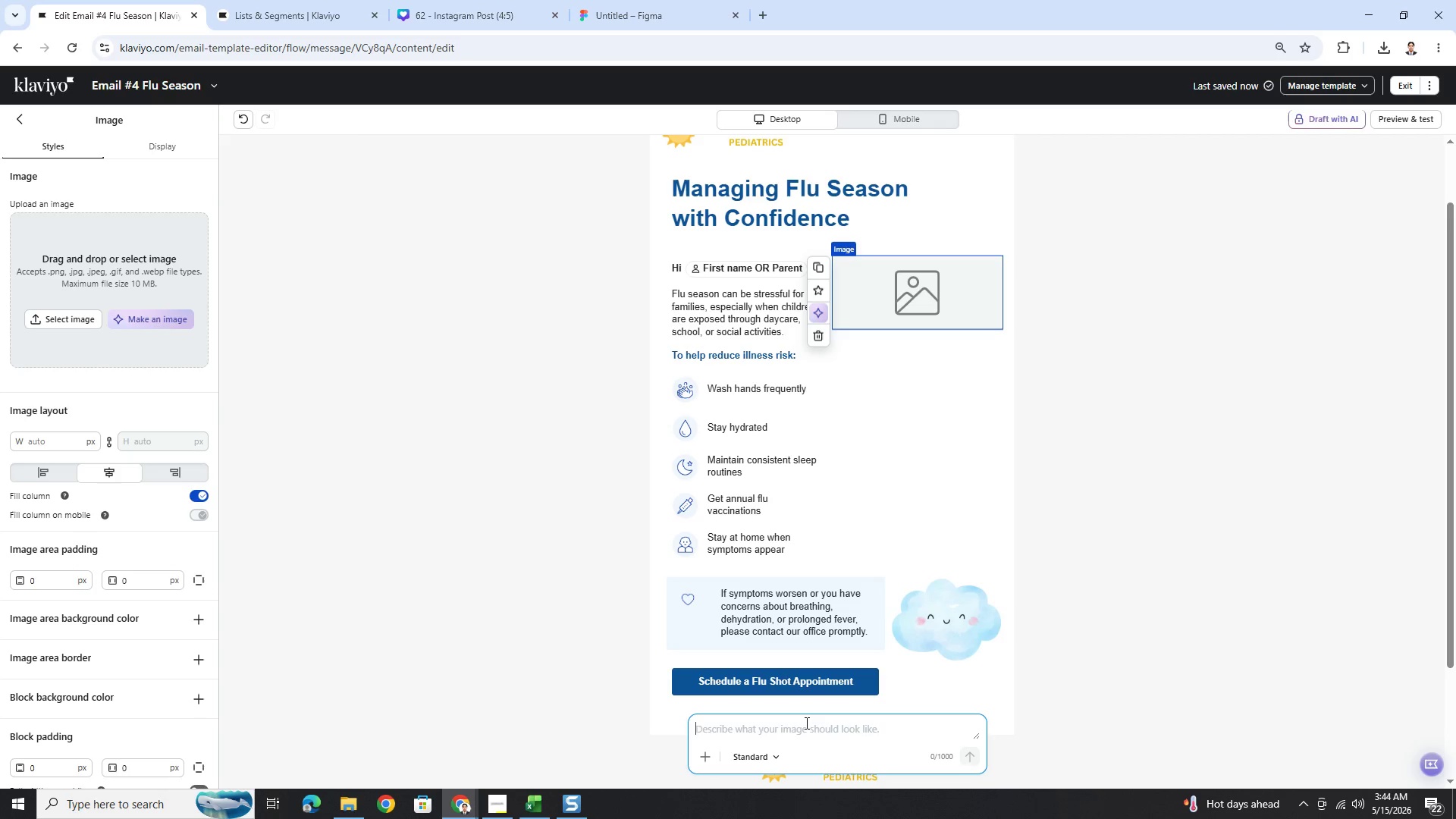 
type(A school-age child wearing a cozy yellow beanie while holding a tissue during flue)
key(Backspace)
type( season, soft winter lighting,)
 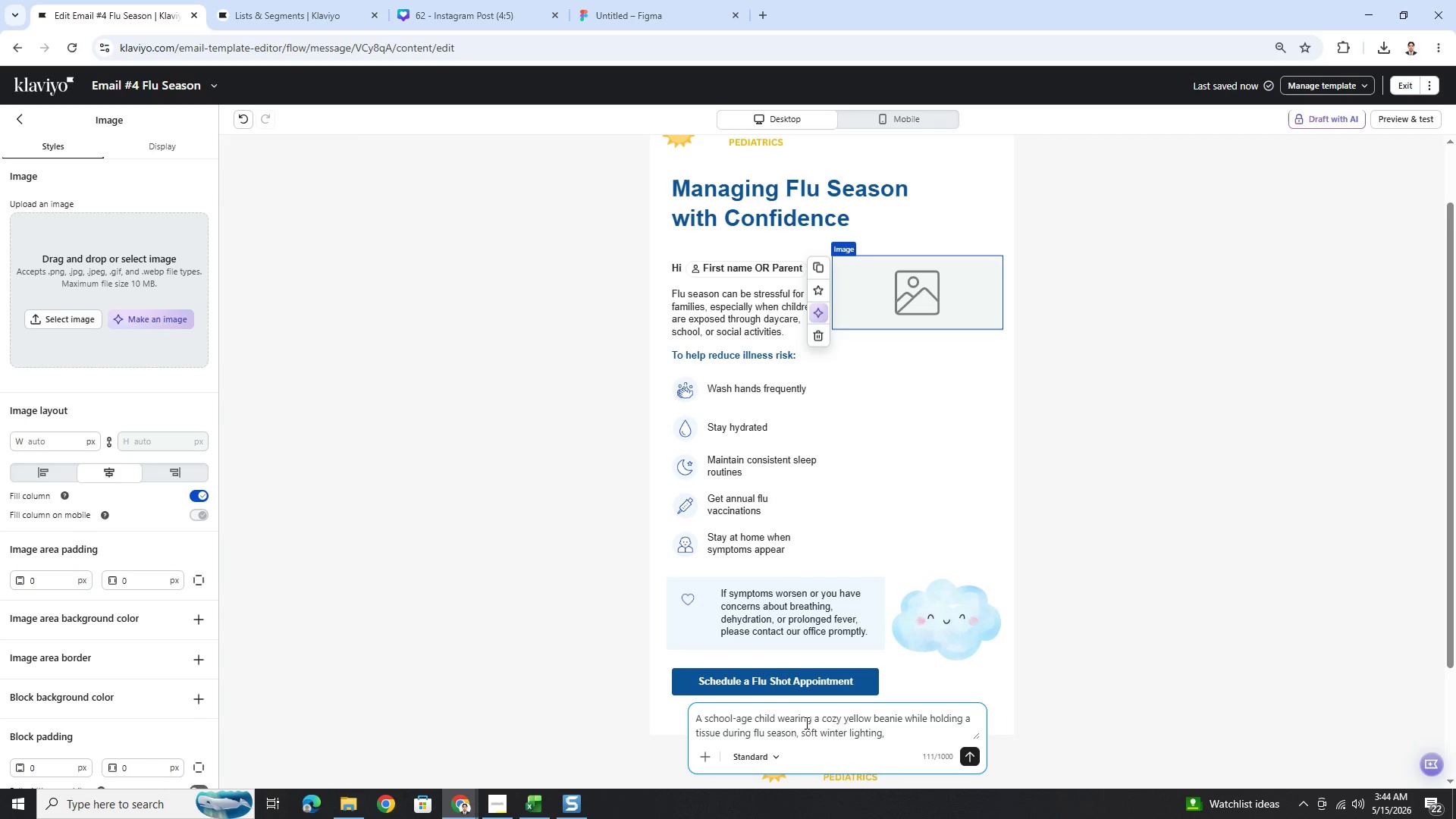 
type( pastel blue winter tnes, )
key(Backspace)
key(Backspace)
key(Backspace)
key(Backspace)
key(Backspace)
type(ones, )
 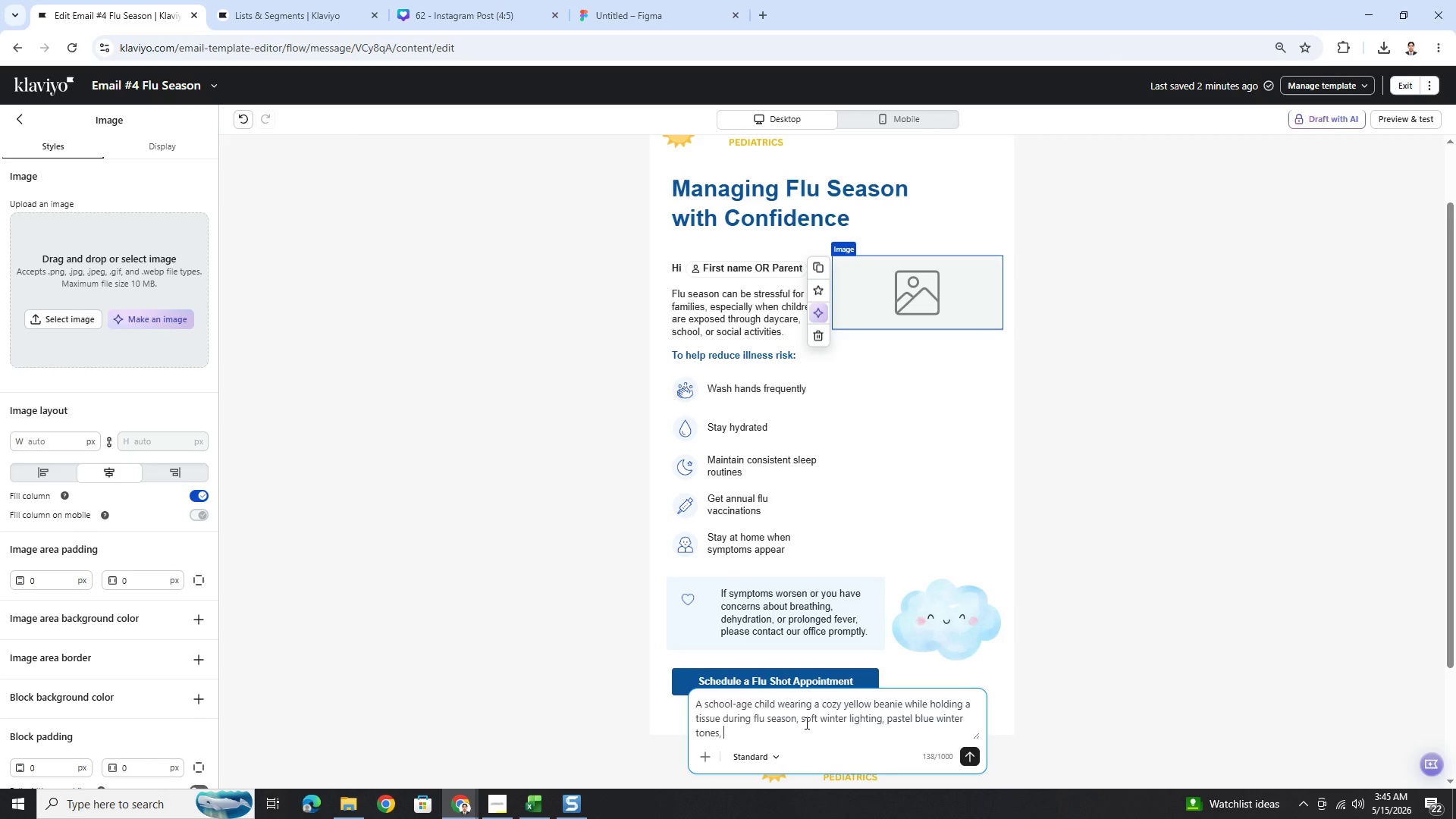 
wait(11.59)
 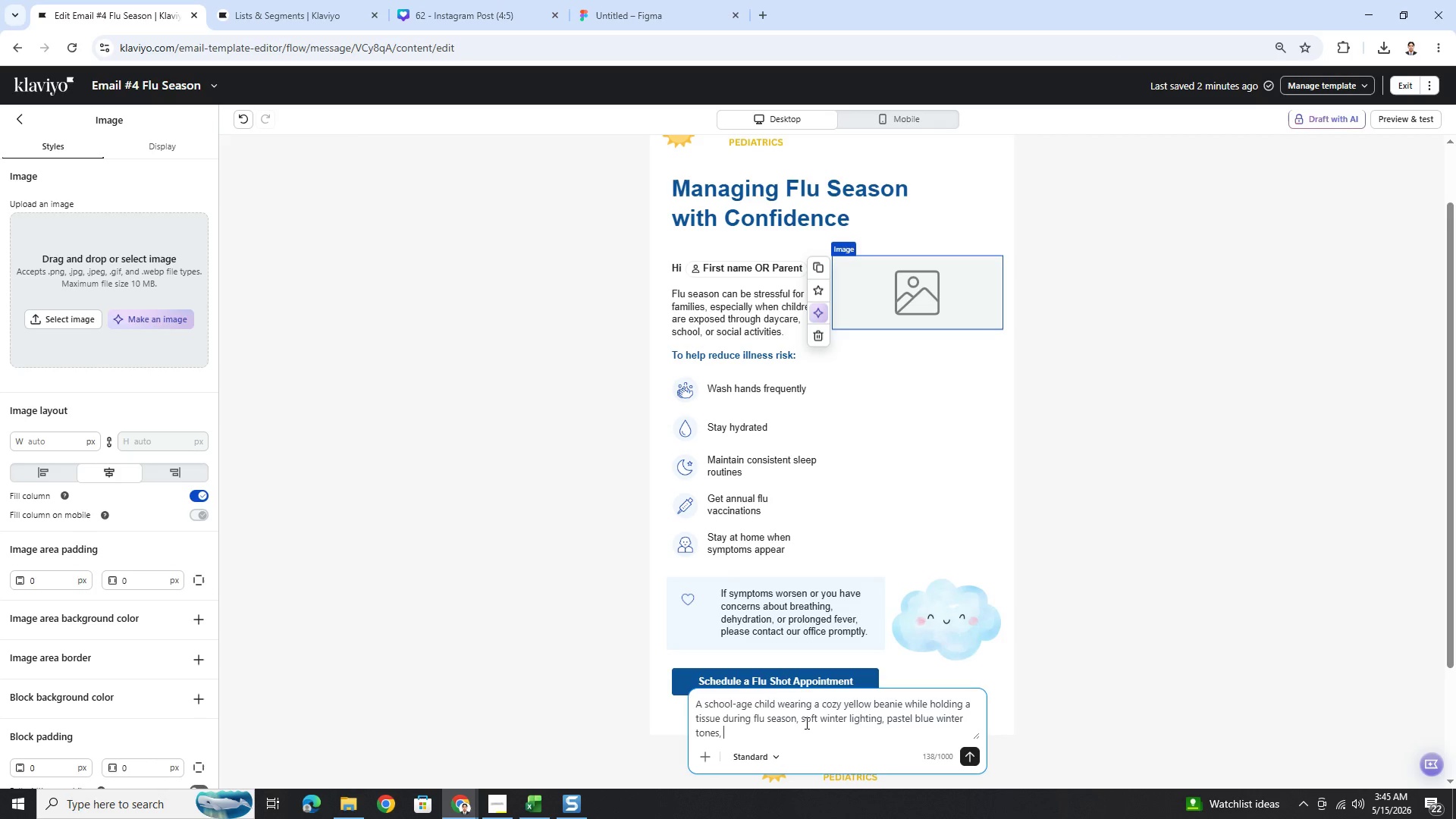 
type(realistic photography, )
 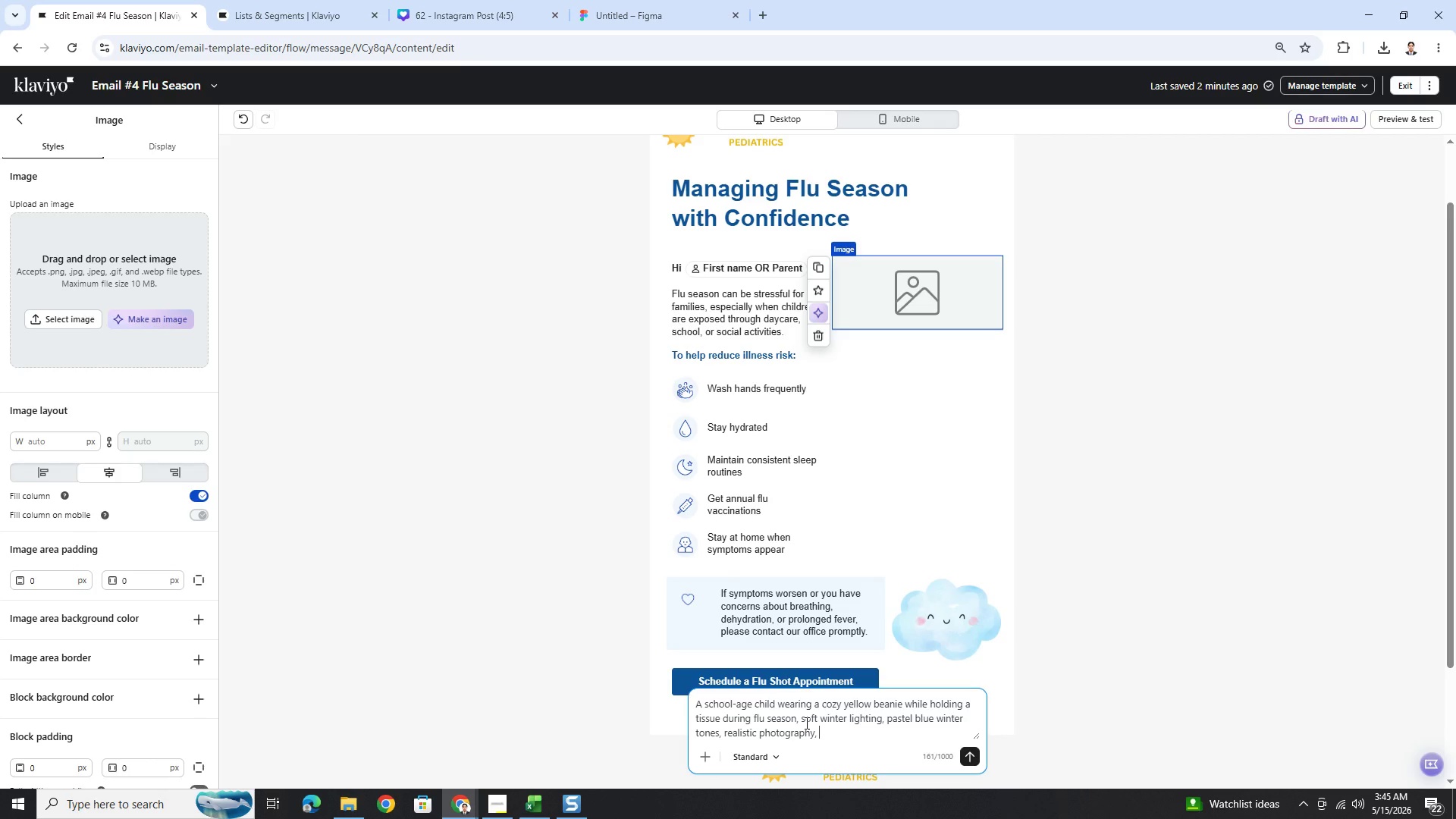 
type(compassionate pediatric care aesthetic, )
 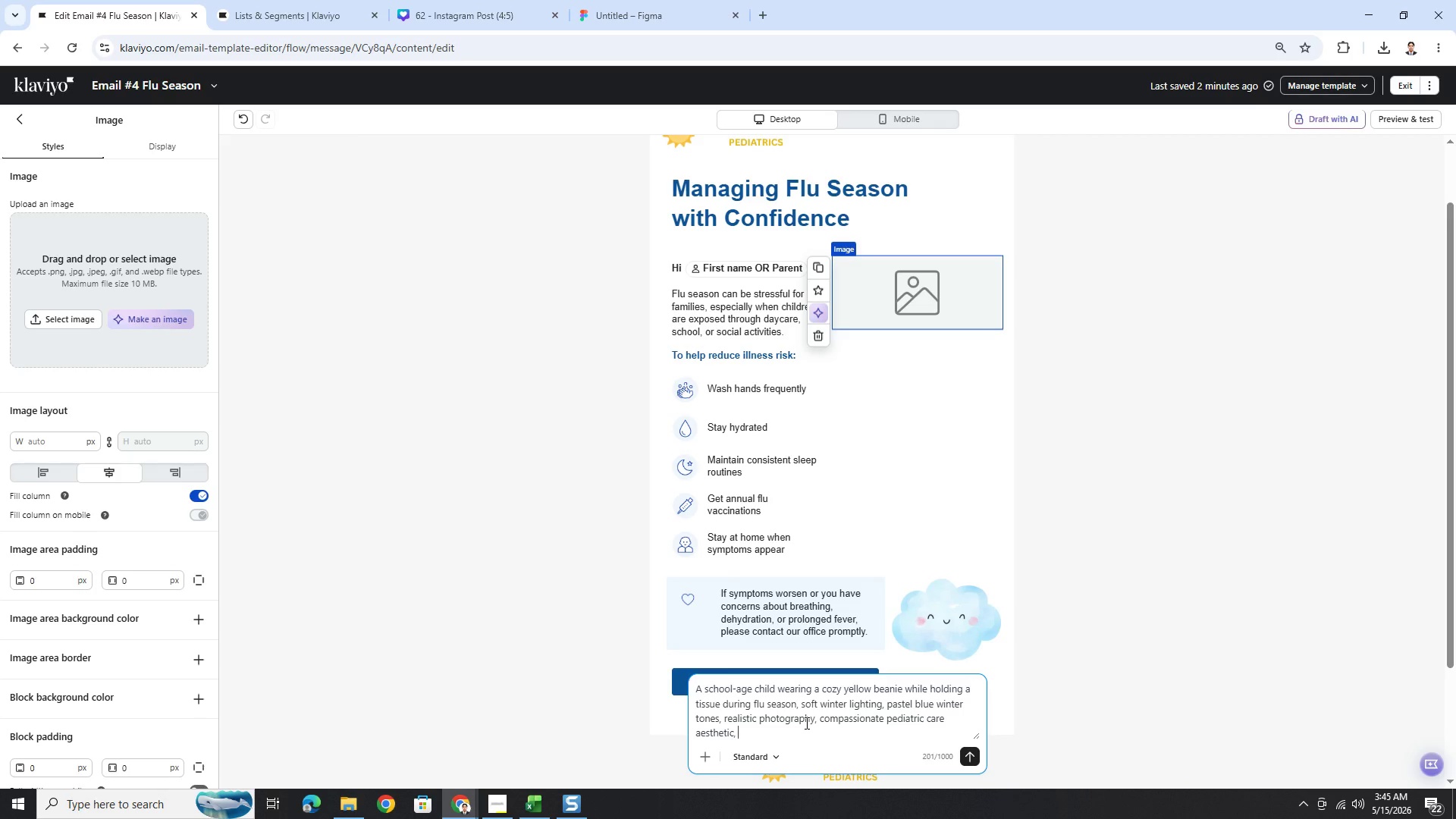 
type(minial)
key(Backspace)
key(Backspace)
type(mal snowflake background elements, )
 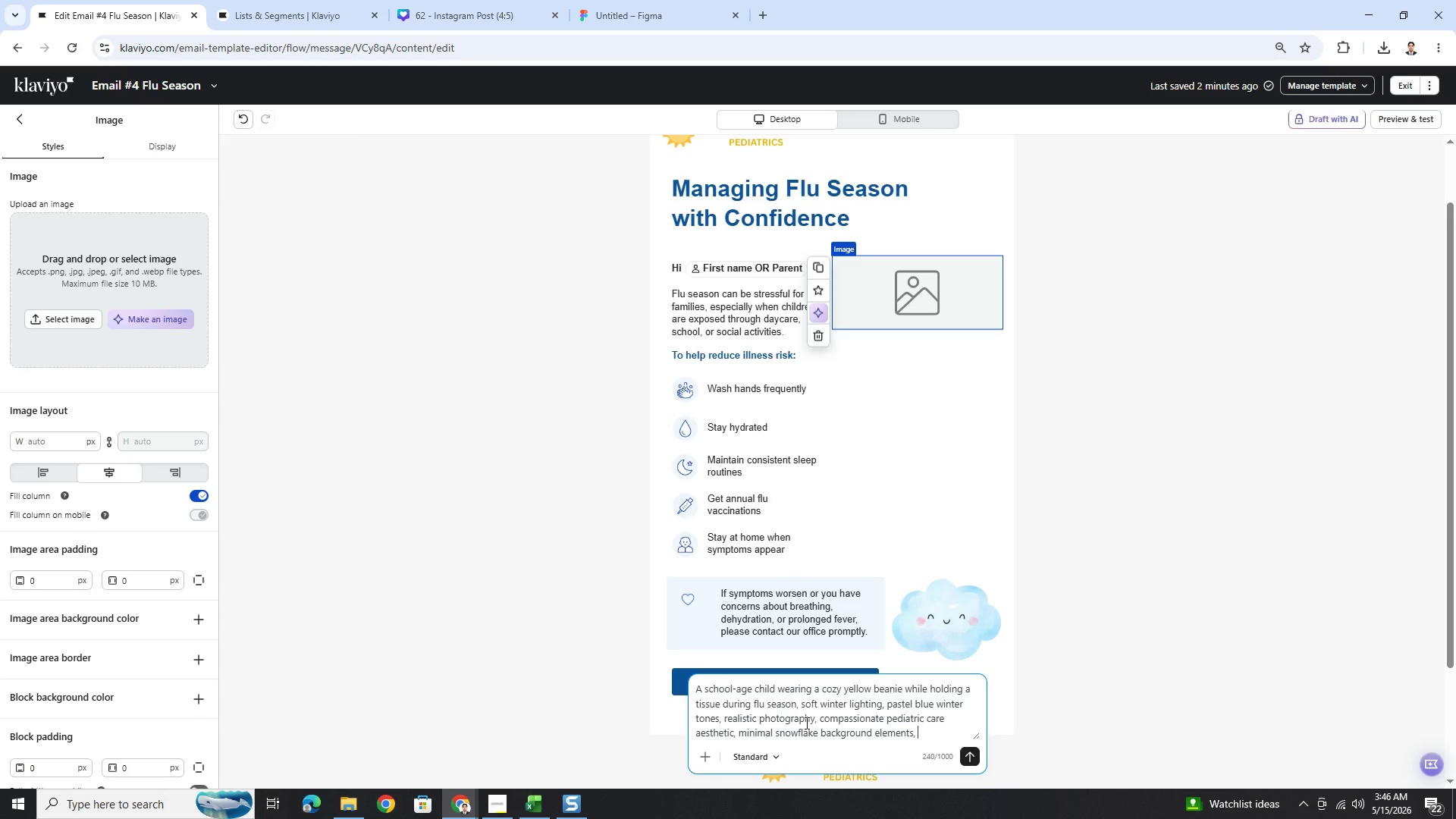 
type(clean composition, child wellness and seasonal care concept, not)
key(Backspace)
type( tect)
key(Backspace)
key(Backspace)
type(xt)
 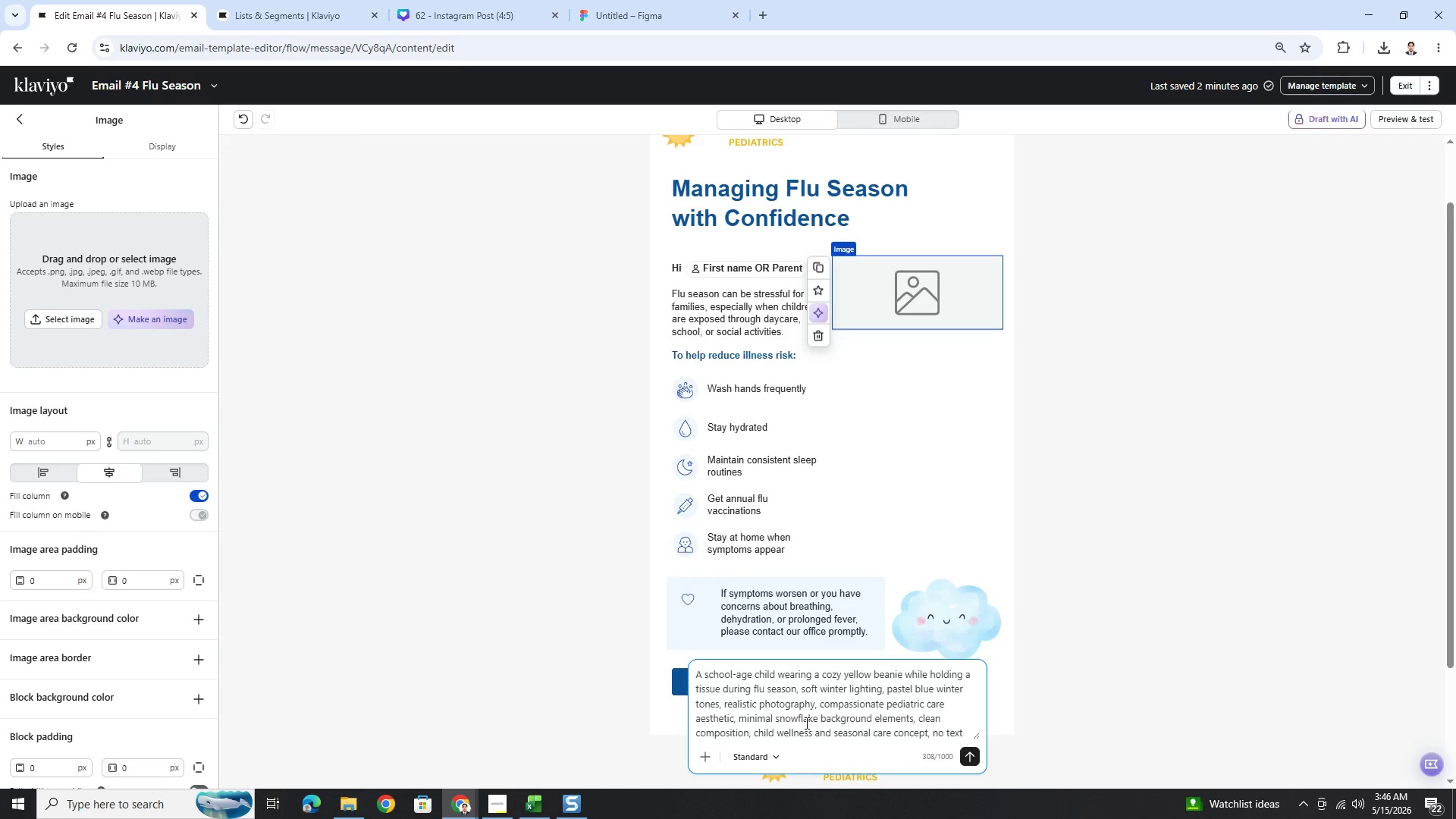 
key(Enter)
 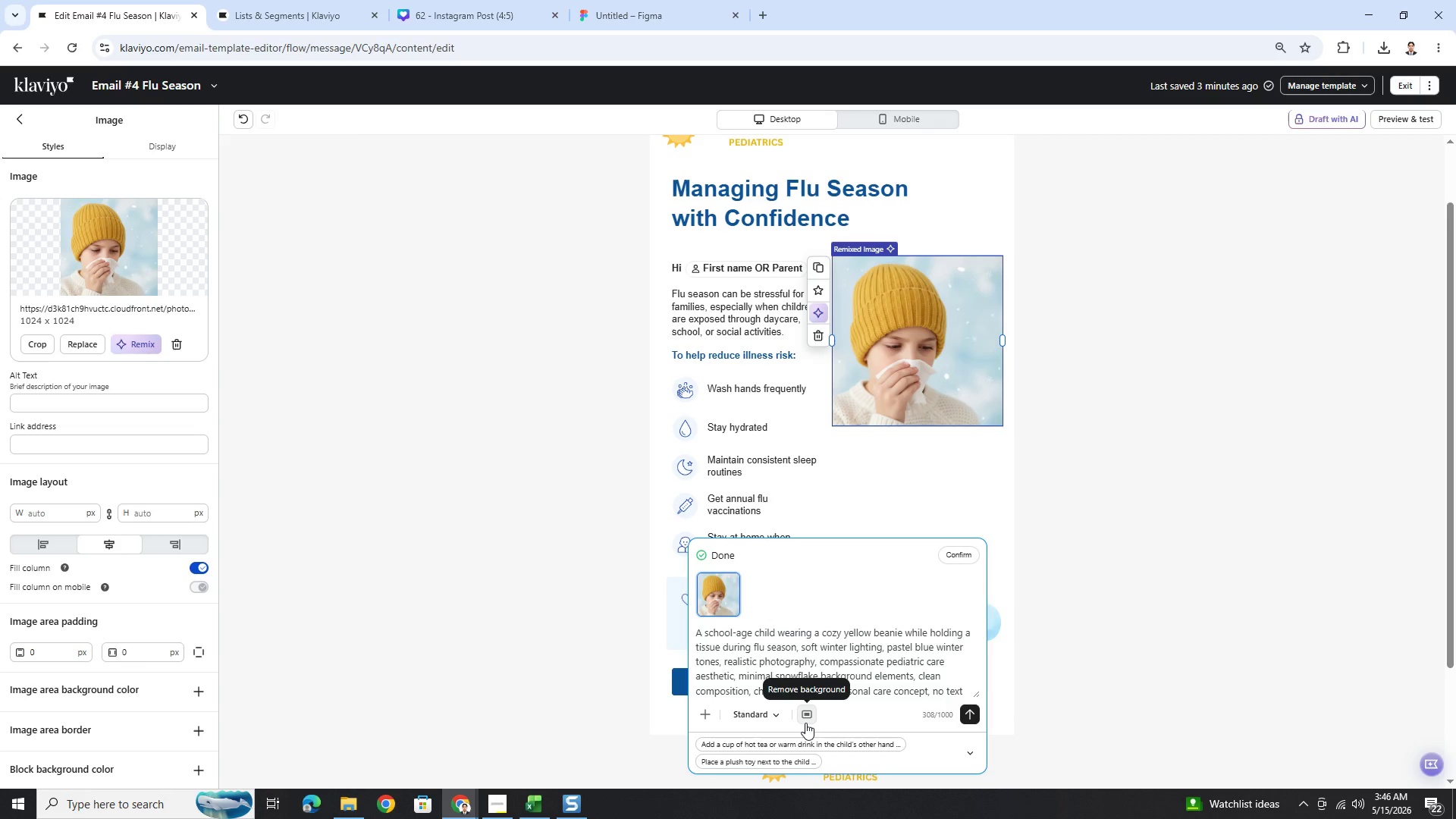 
wait(17.97)
 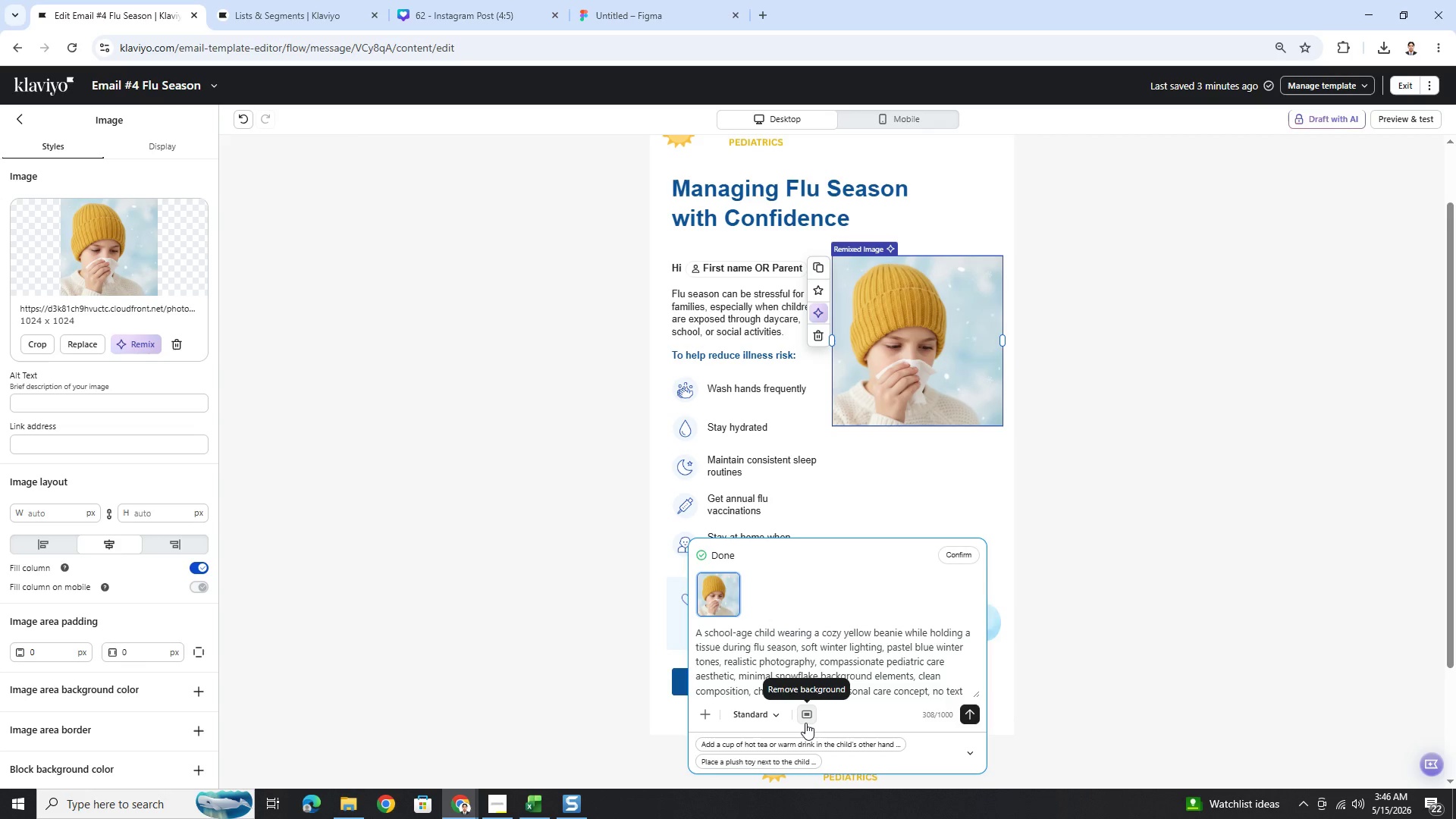 
left_click([961, 549])
 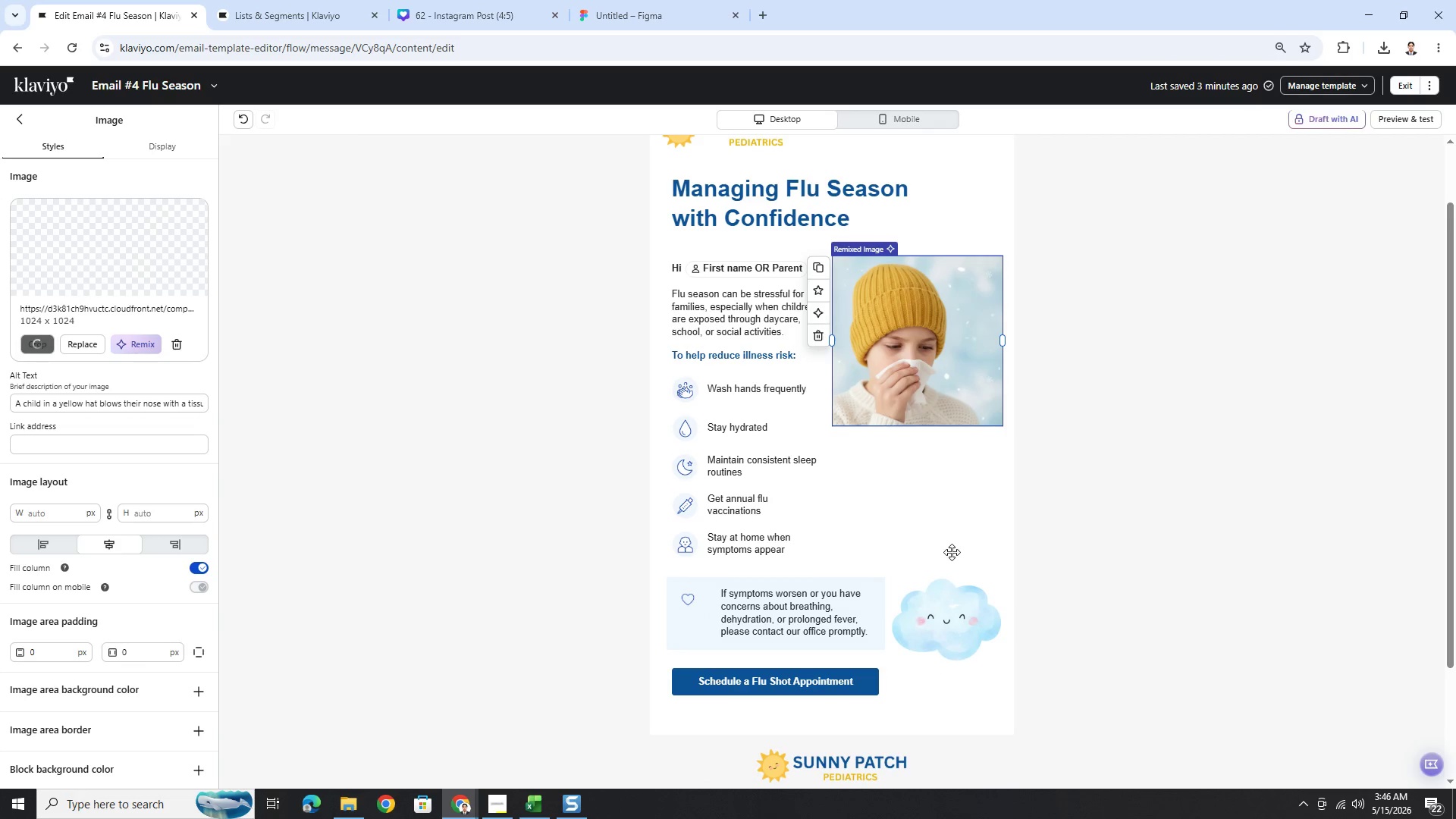 
wait(7.78)
 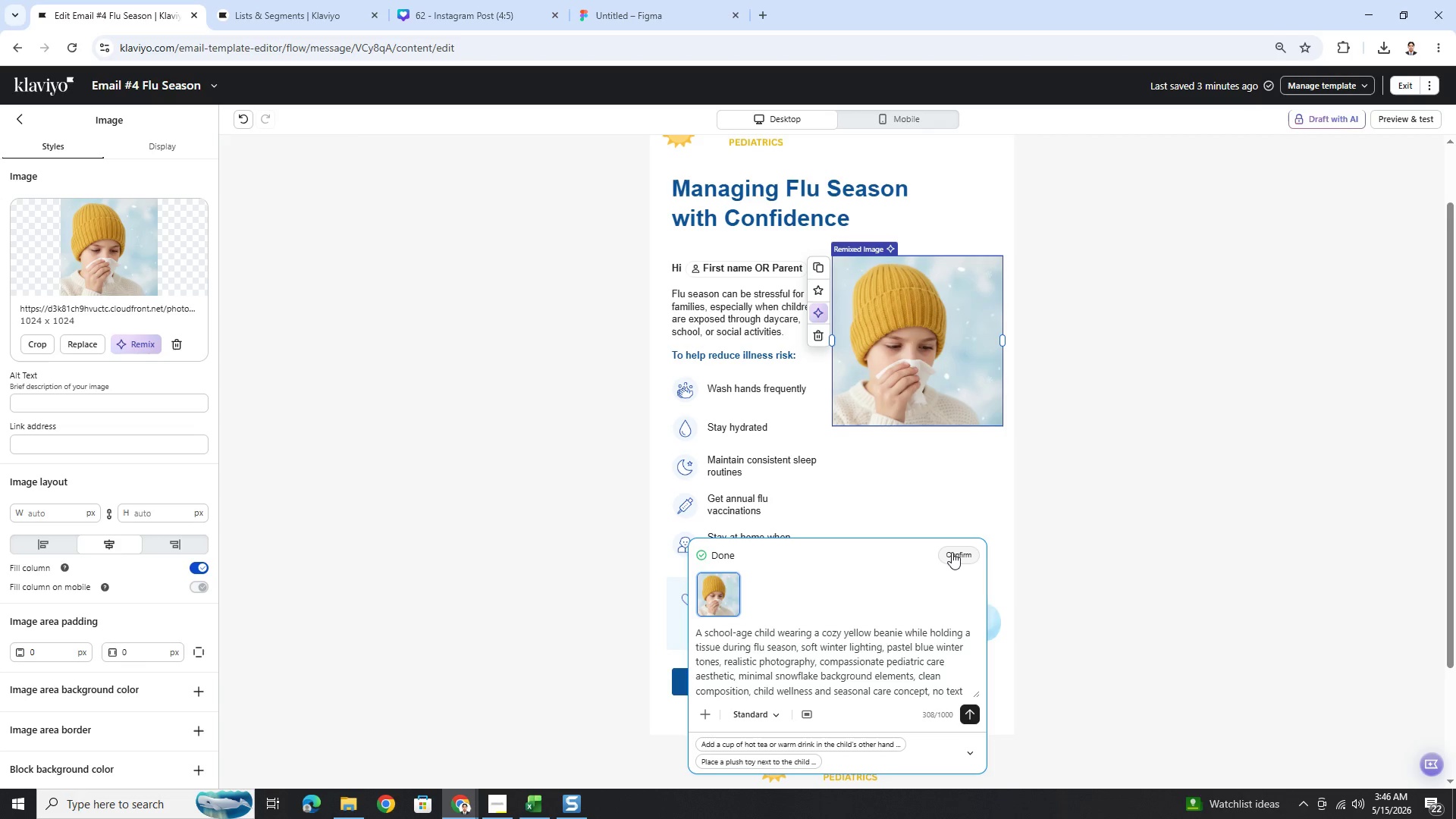 
left_click([32, 341])
 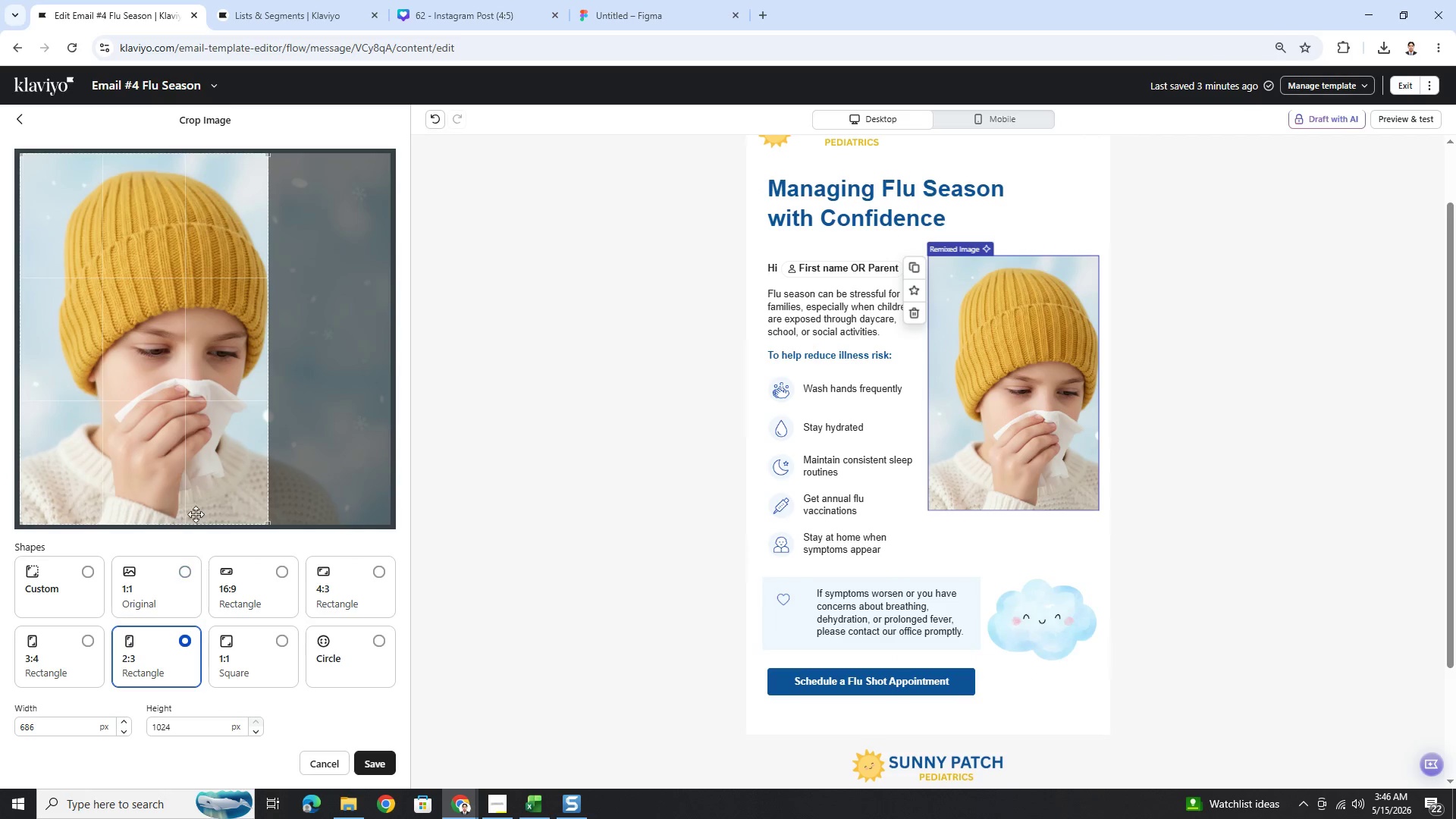 
left_click_drag(start_coordinate=[174, 435], to_coordinate=[197, 432])
 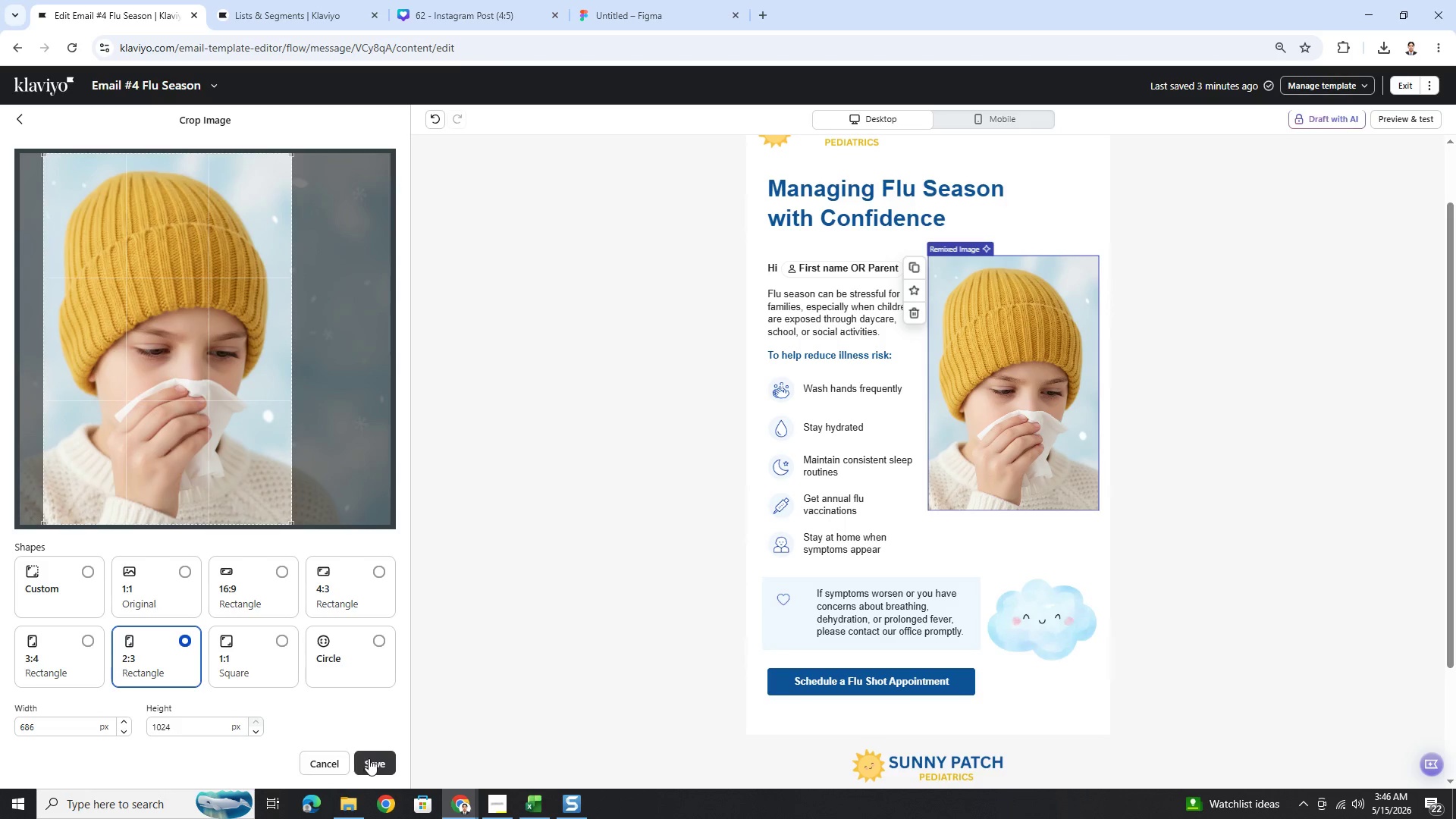 
left_click([381, 754])
 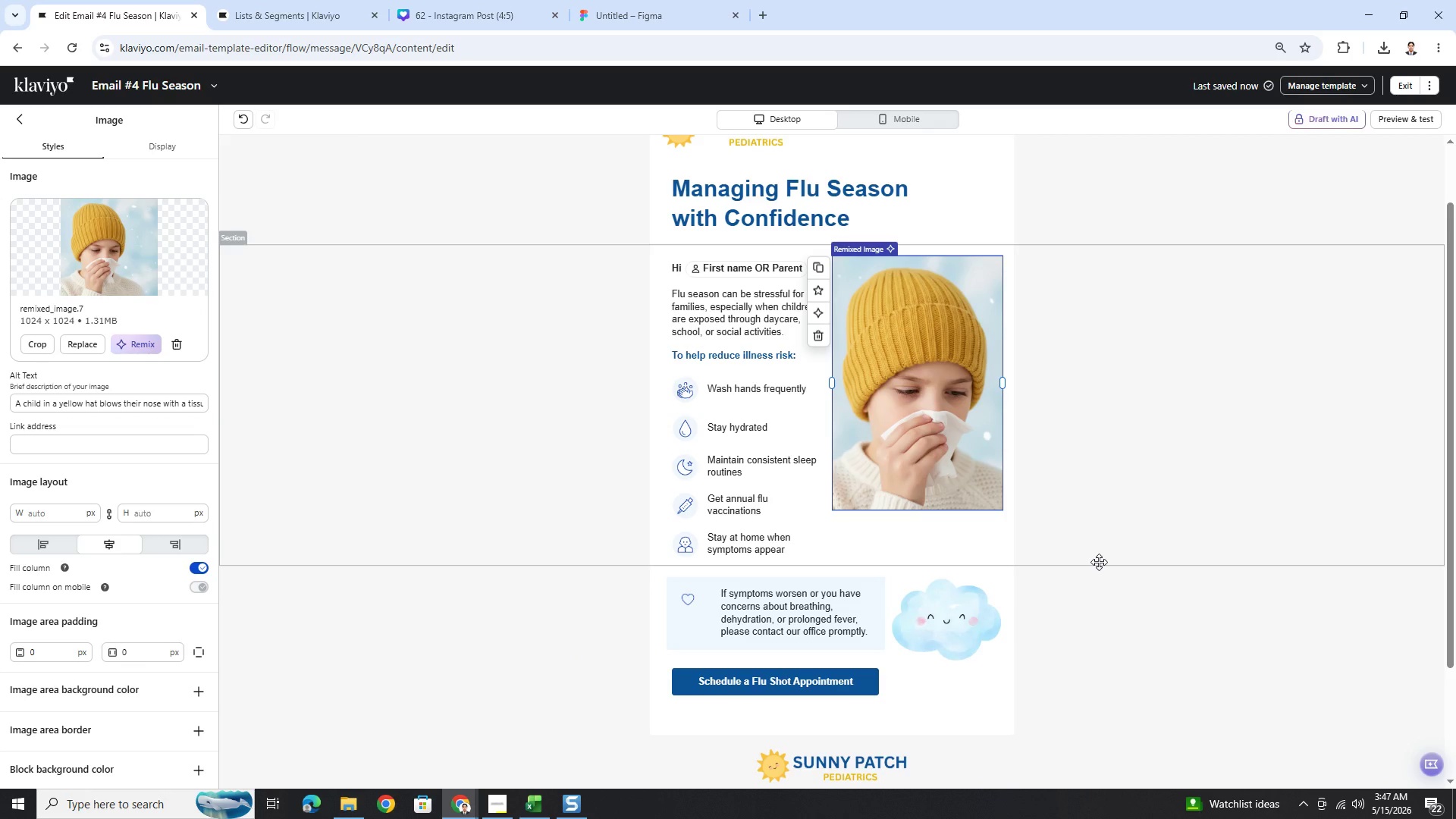 
wait(14.38)
 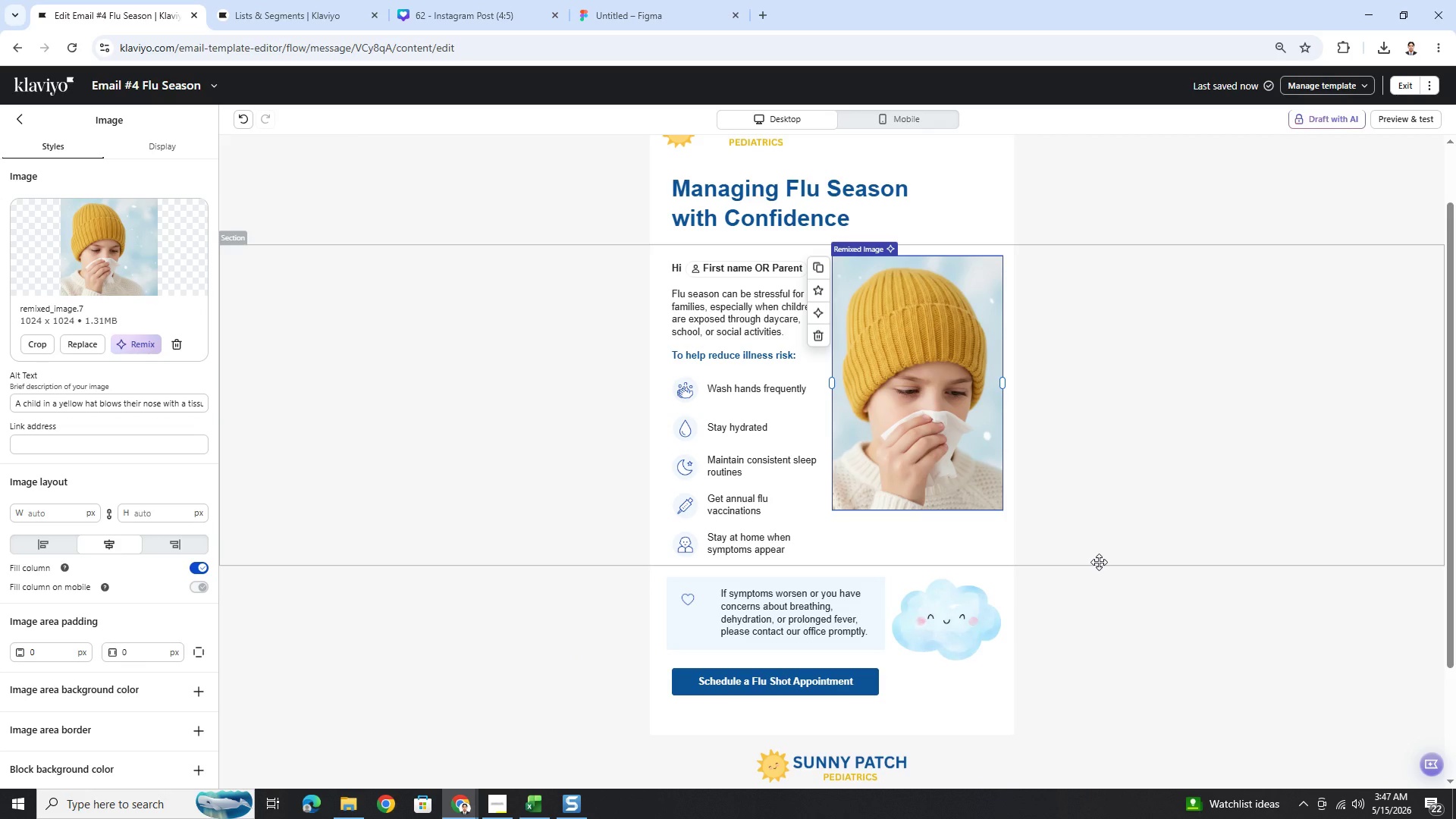 
left_click([1103, 631])
 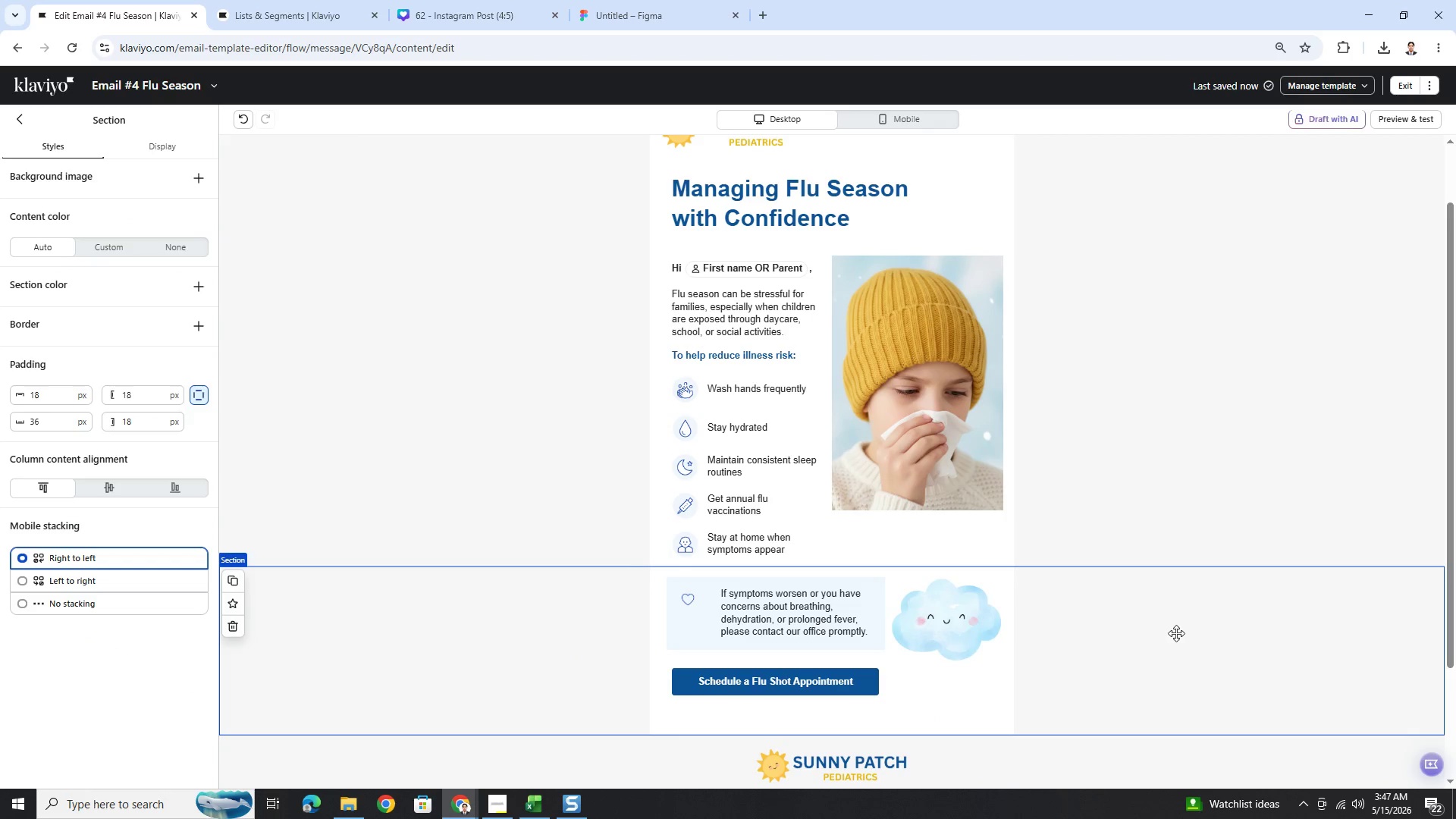 
scroll: coordinate [1192, 668], scroll_direction: up, amount: 3.0
 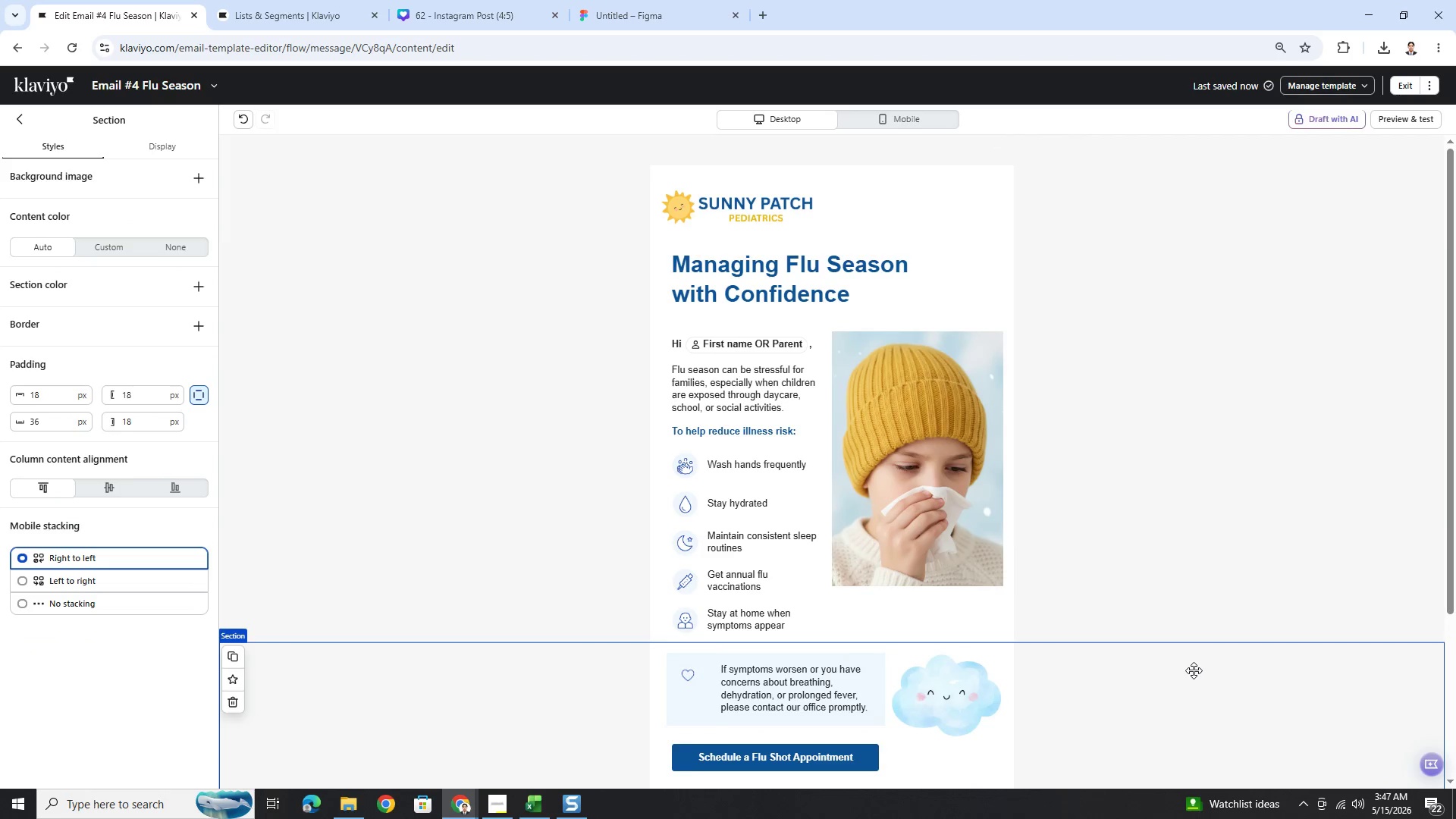 
scroll: coordinate [1194, 670], scroll_direction: down, amount: 2.0
 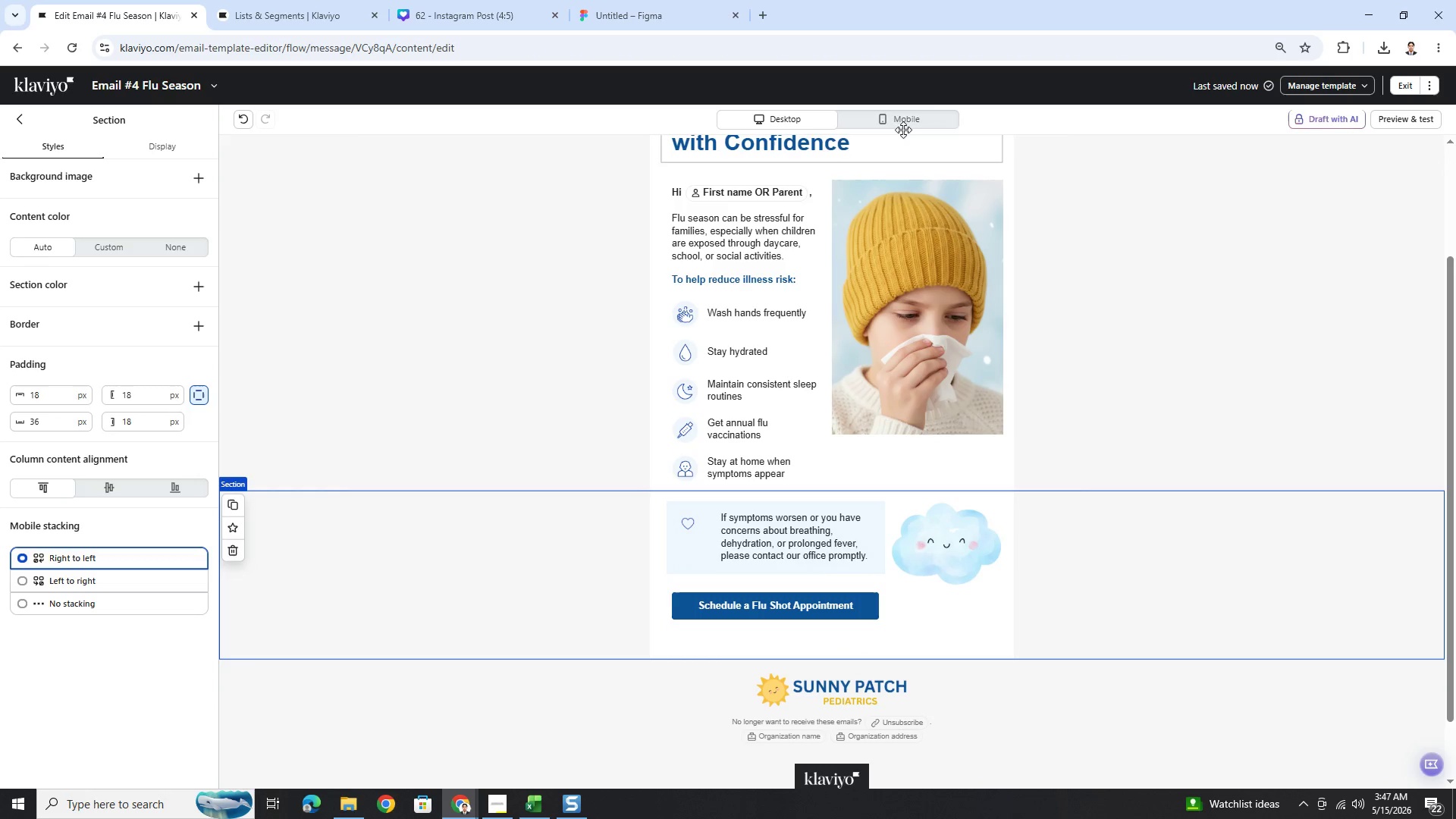 
left_click([928, 110])
 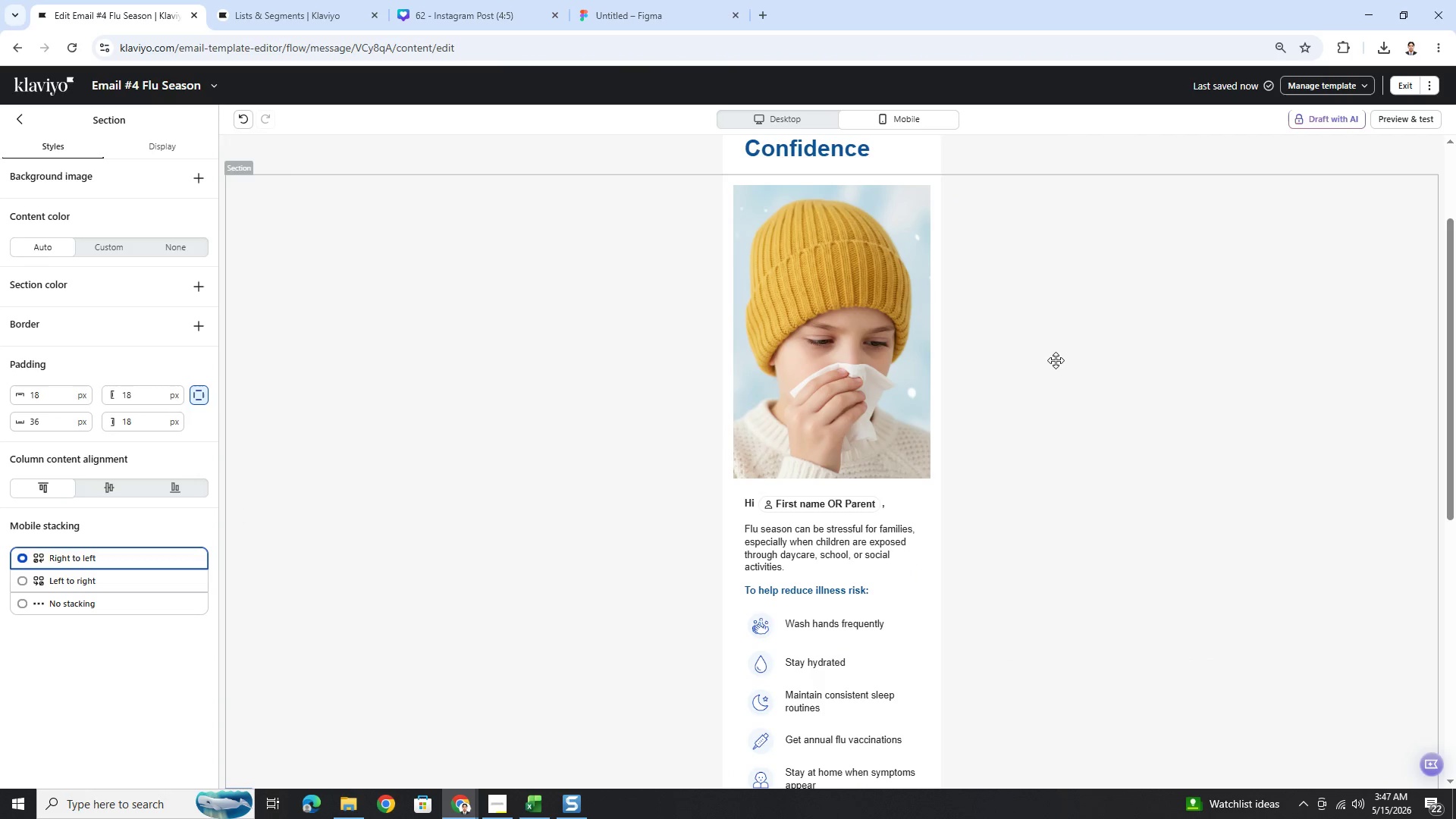 
scroll: coordinate [1051, 364], scroll_direction: up, amount: 2.0
 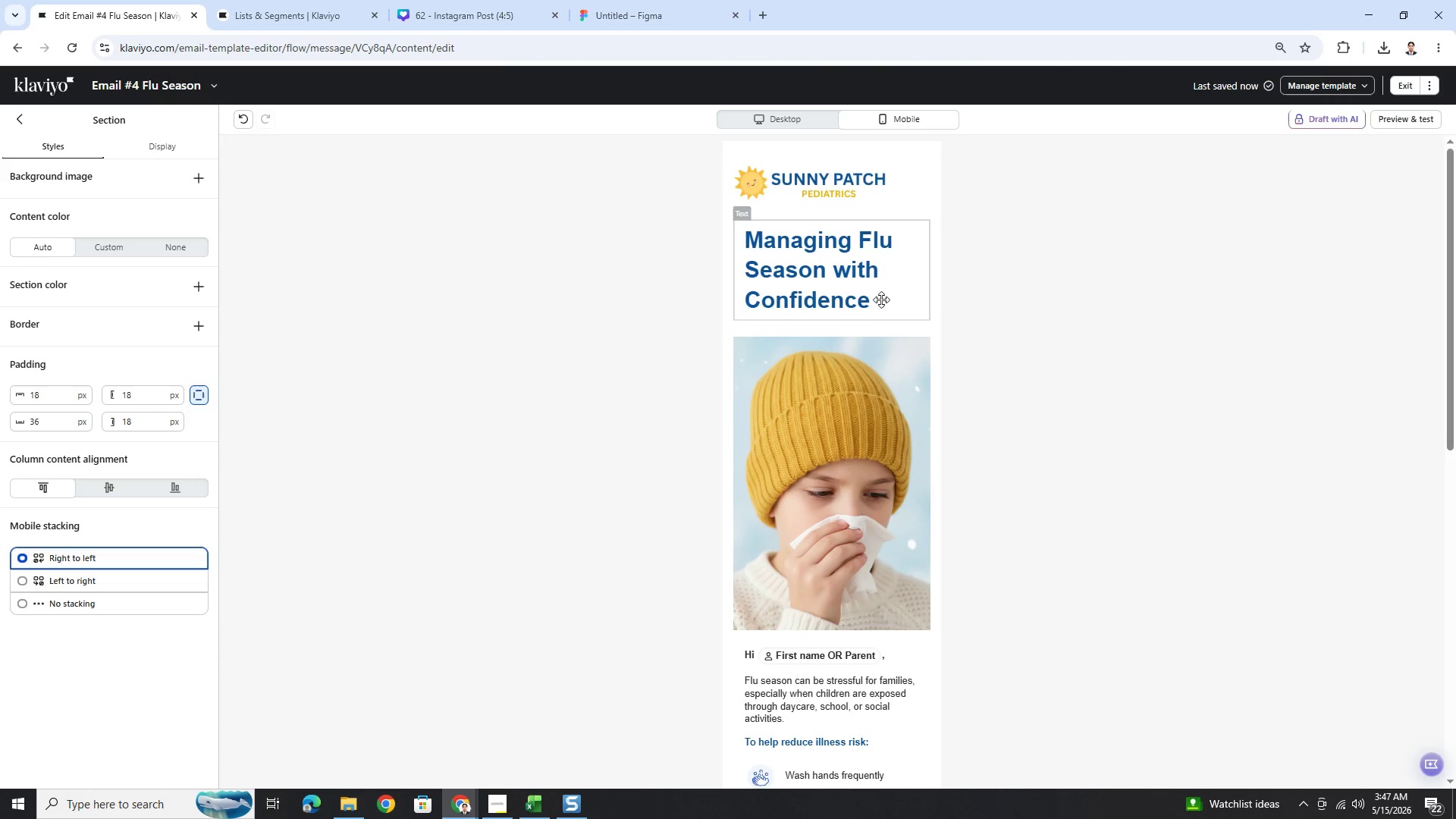 
left_click([848, 278])
 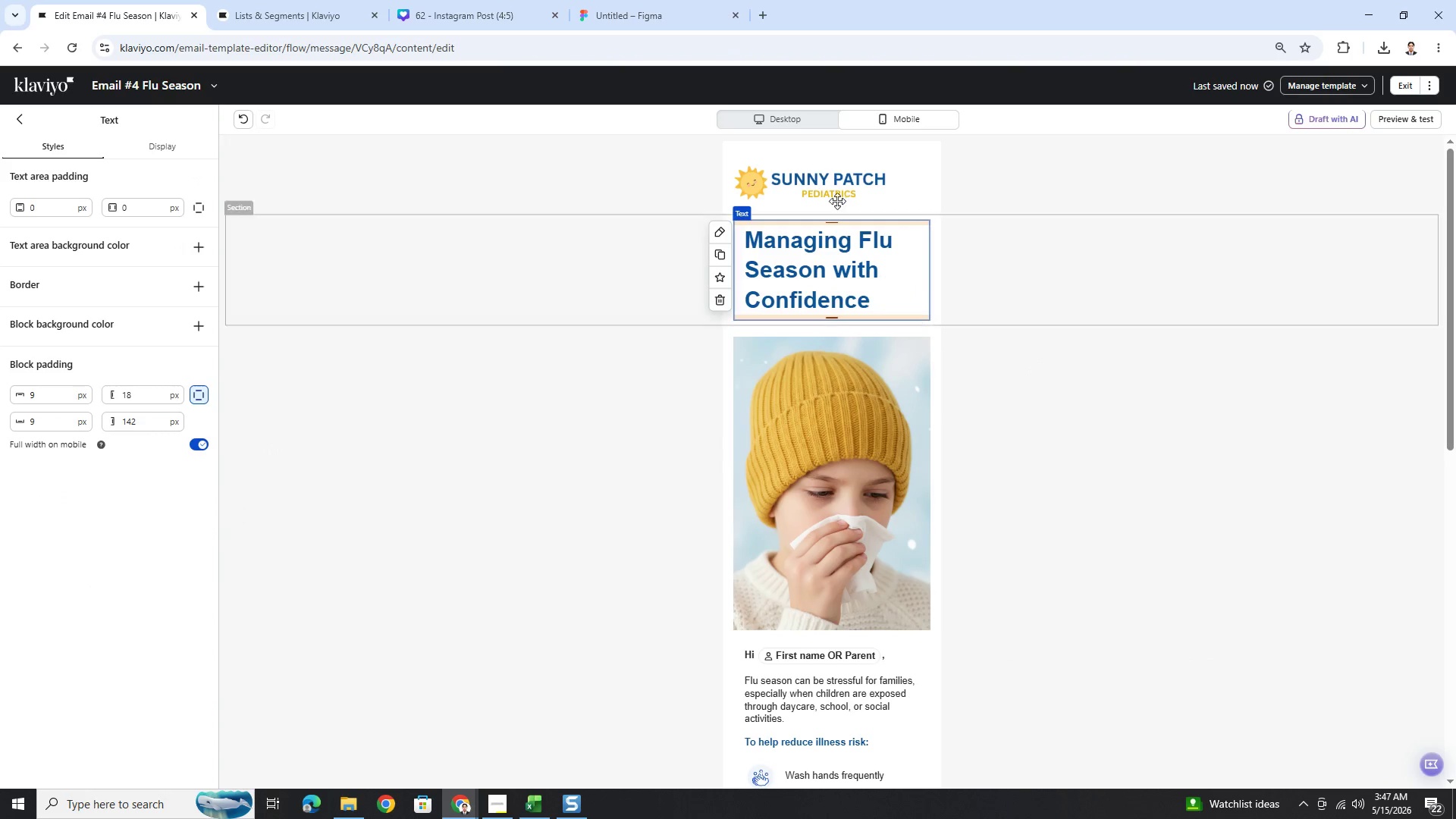 
left_click([787, 121])
 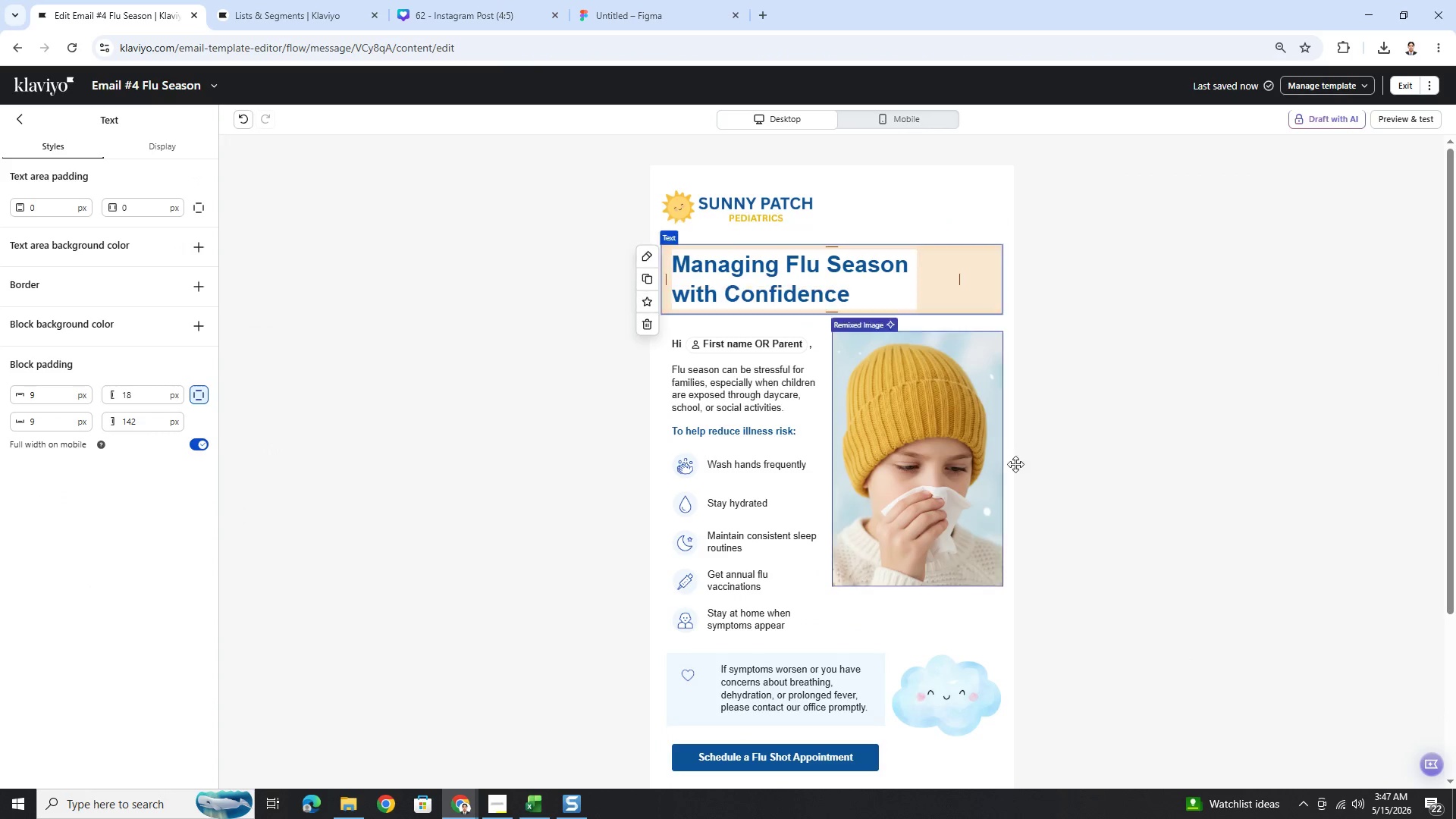 
scroll: coordinate [1028, 494], scroll_direction: down, amount: 4.0
 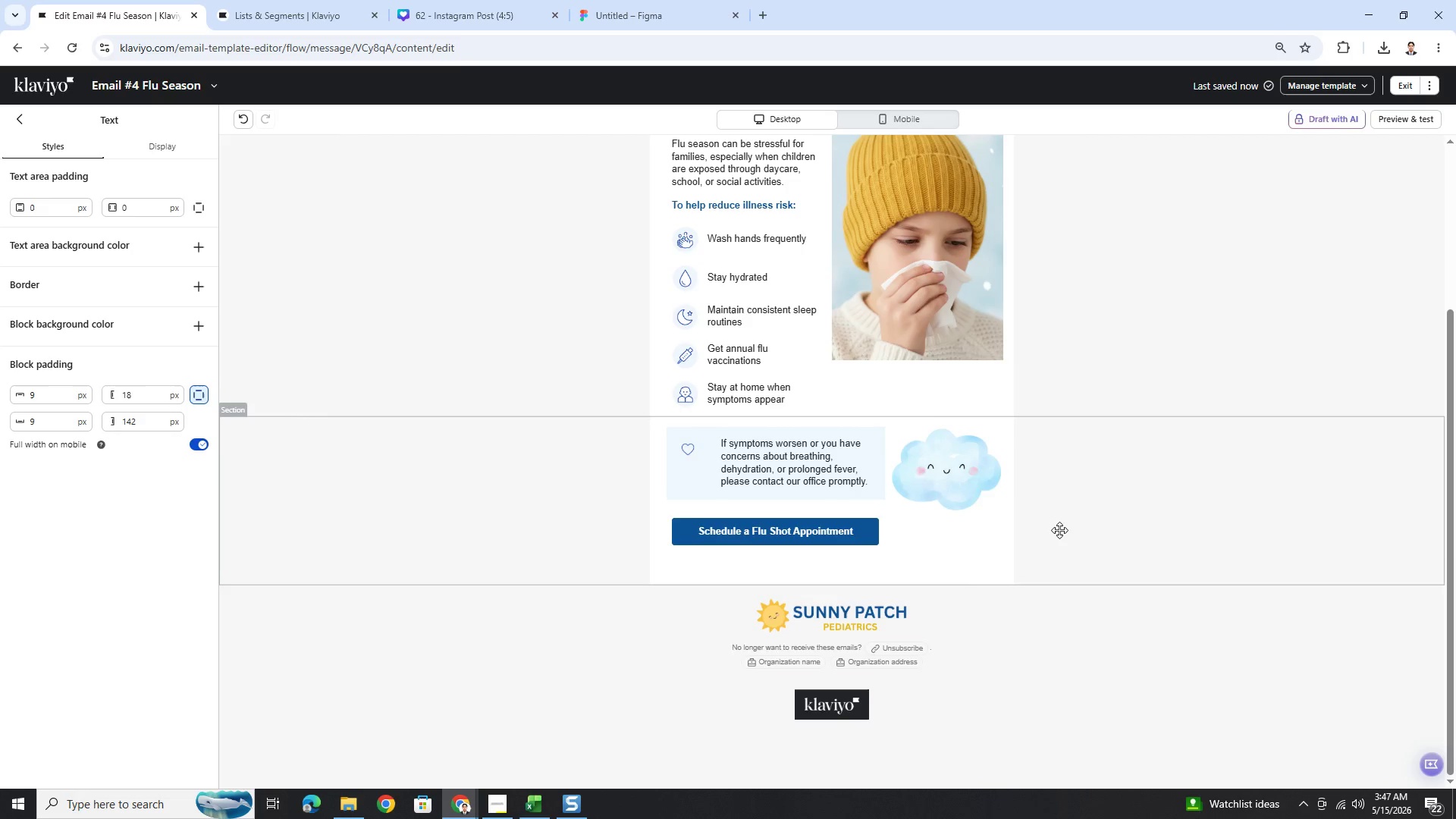 
scroll: coordinate [1064, 535], scroll_direction: up, amount: 3.0
 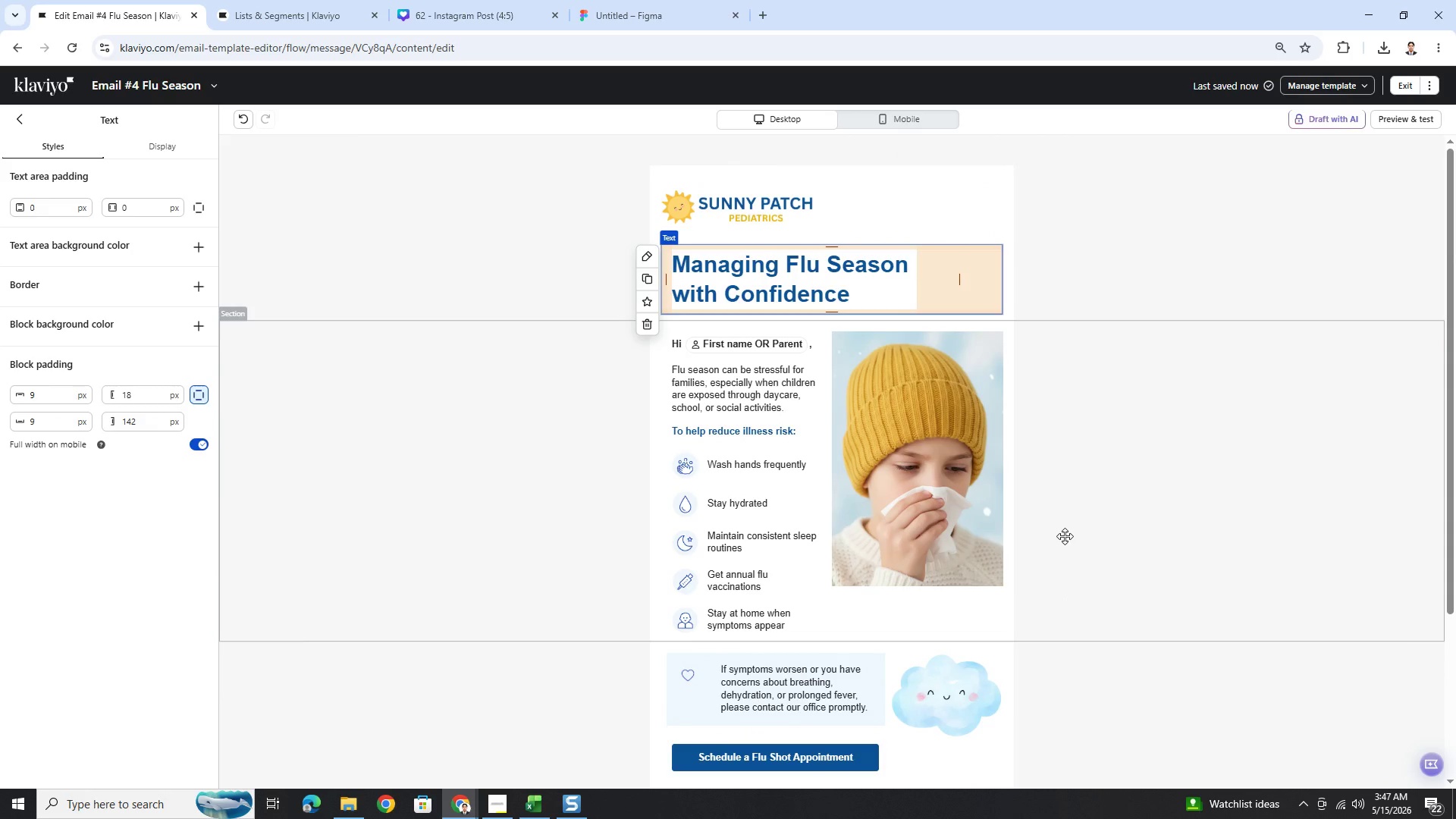 
scroll: coordinate [1065, 536], scroll_direction: down, amount: 1.0
 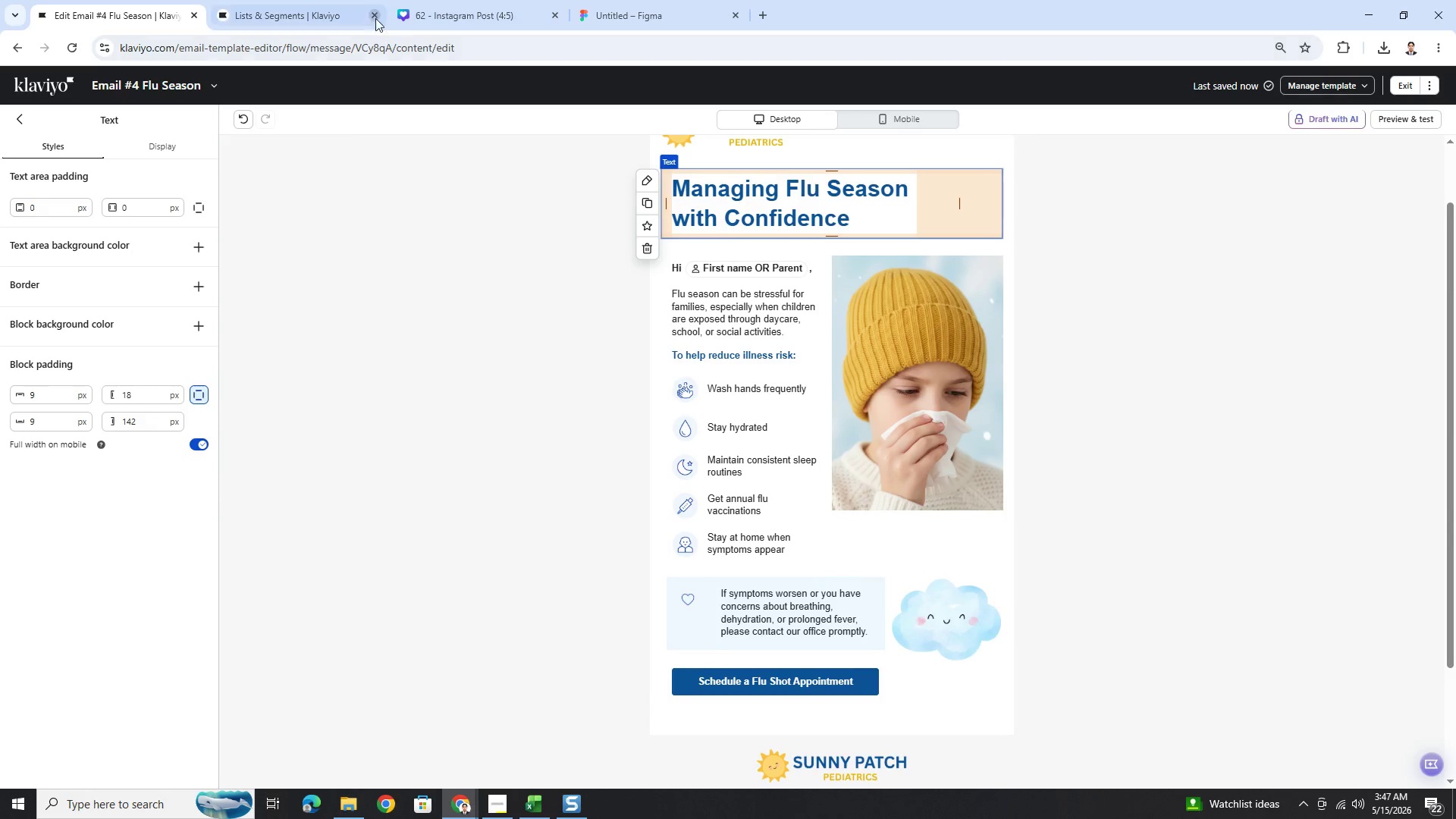 
left_click([481, 3])
 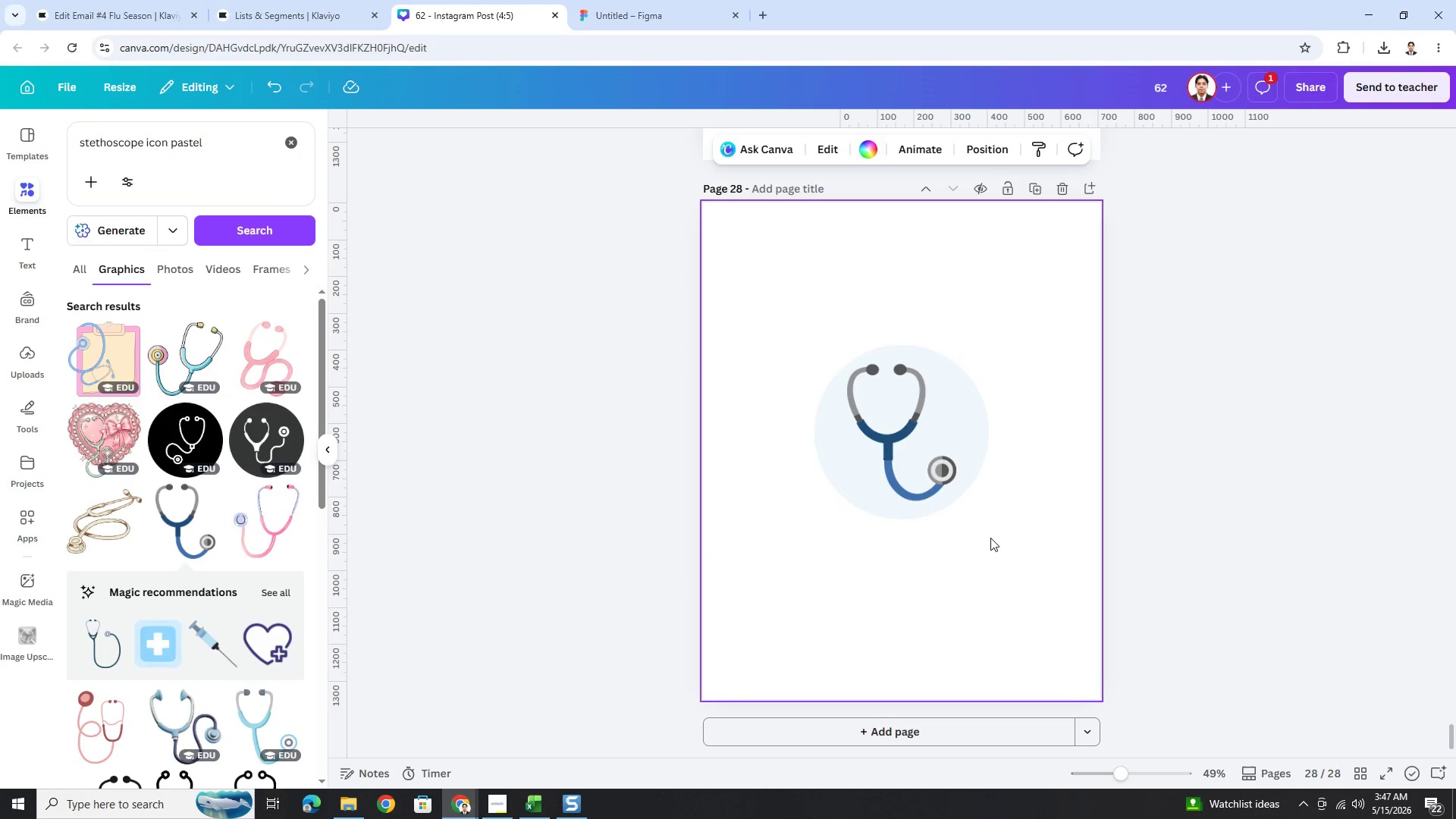 
left_click([917, 470])
 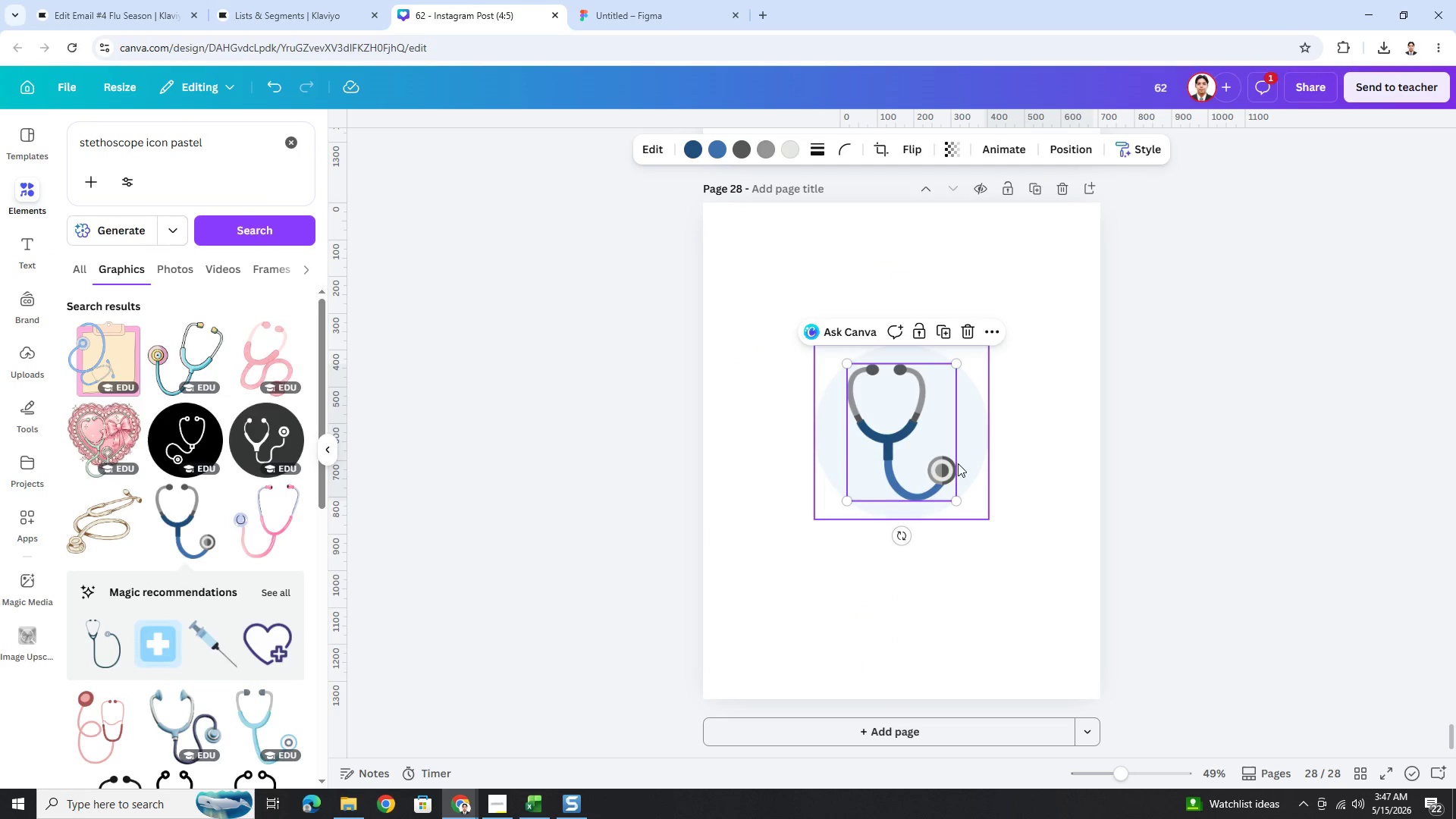 
key(Delete)
 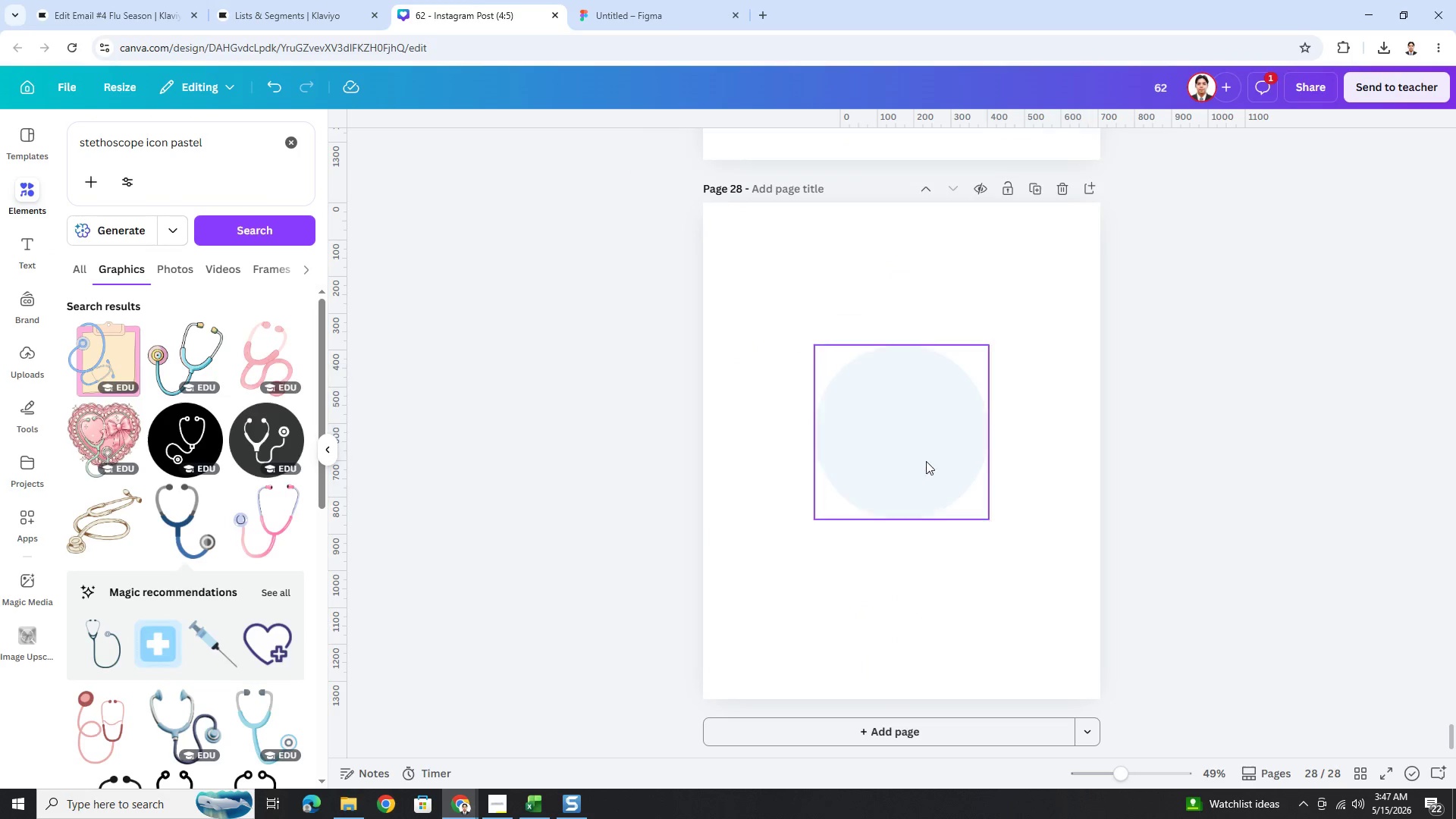 
left_click([925, 460])
 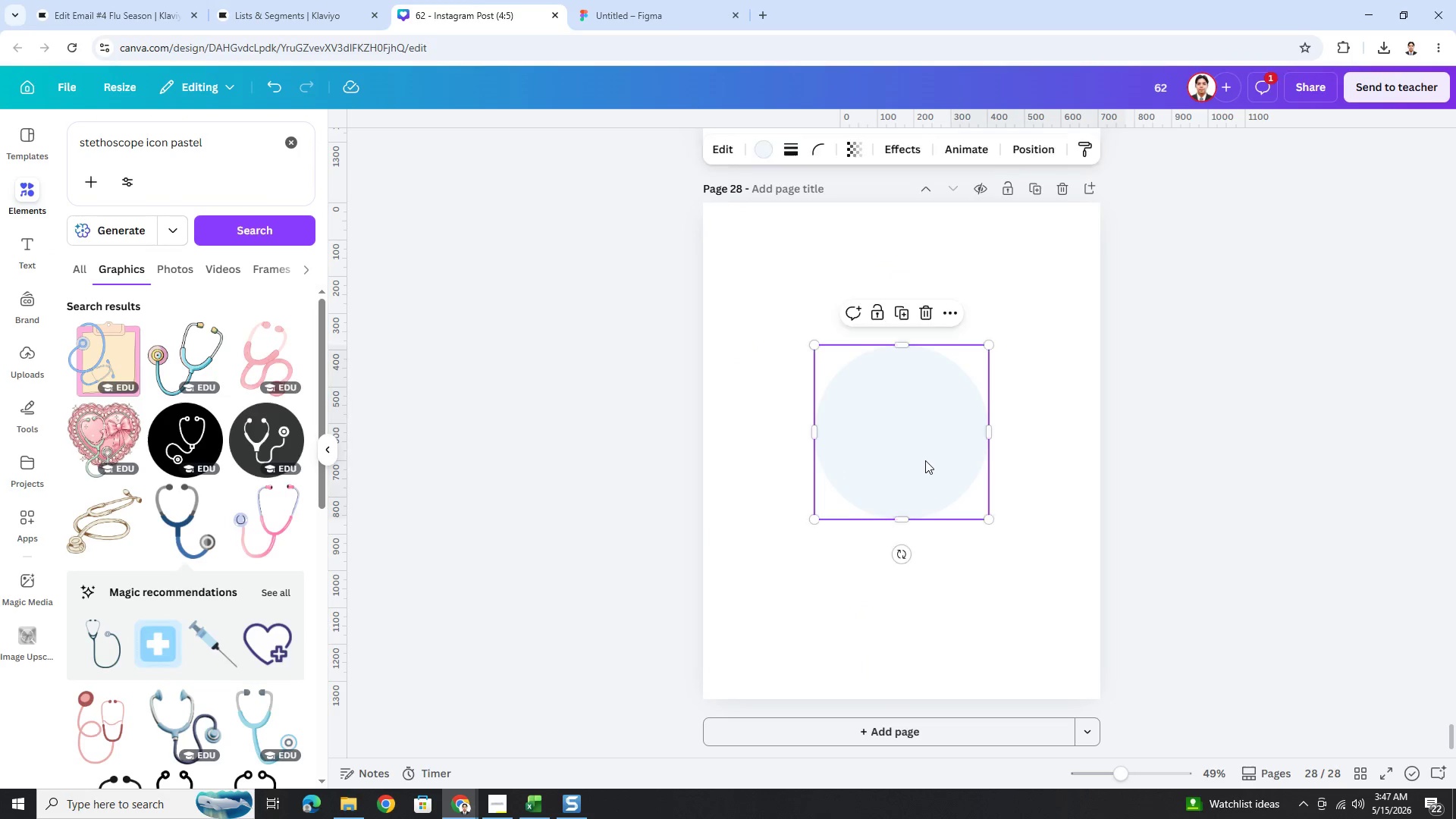 
key(Delete)
 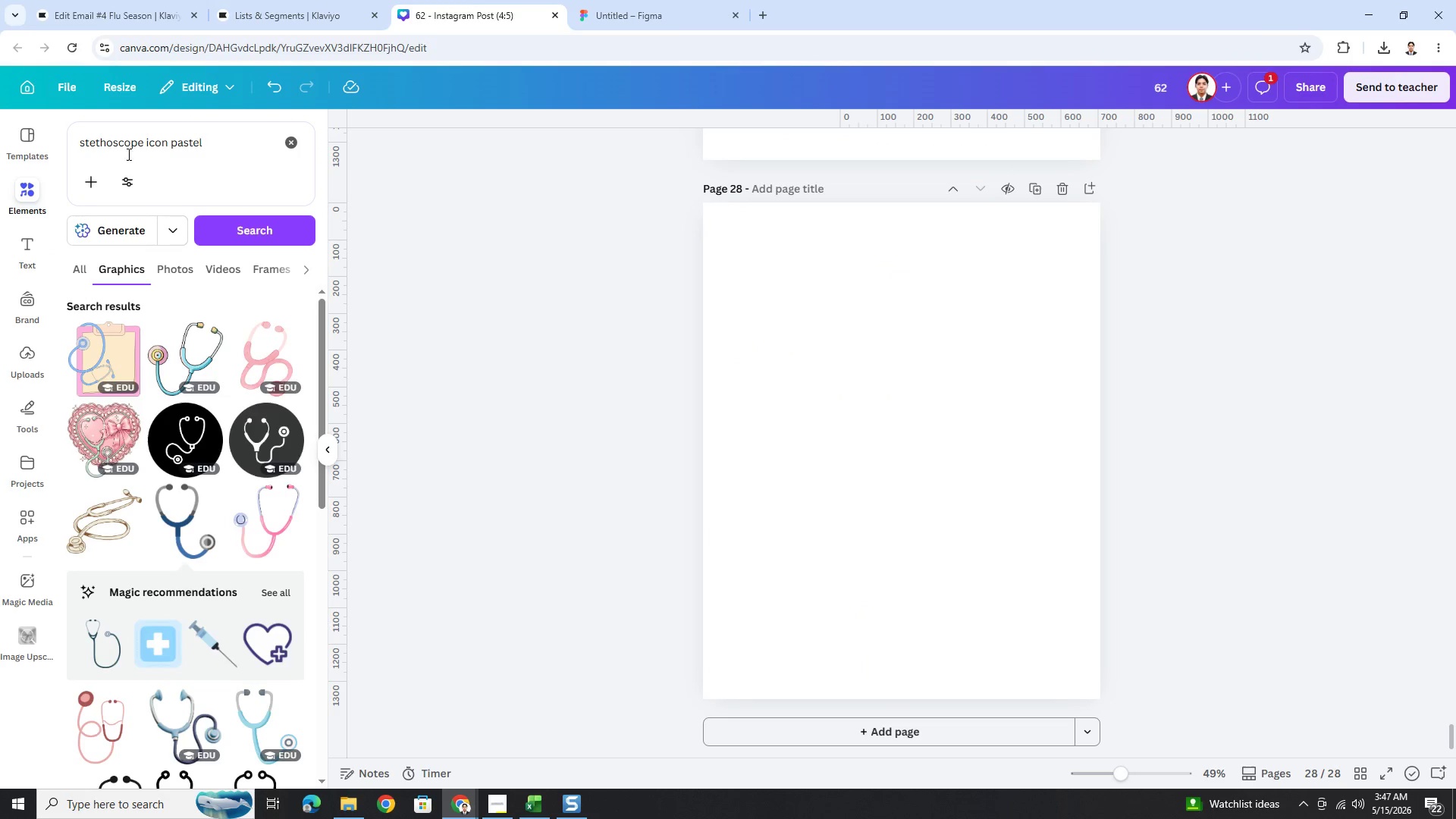 
double_click([123, 150])
 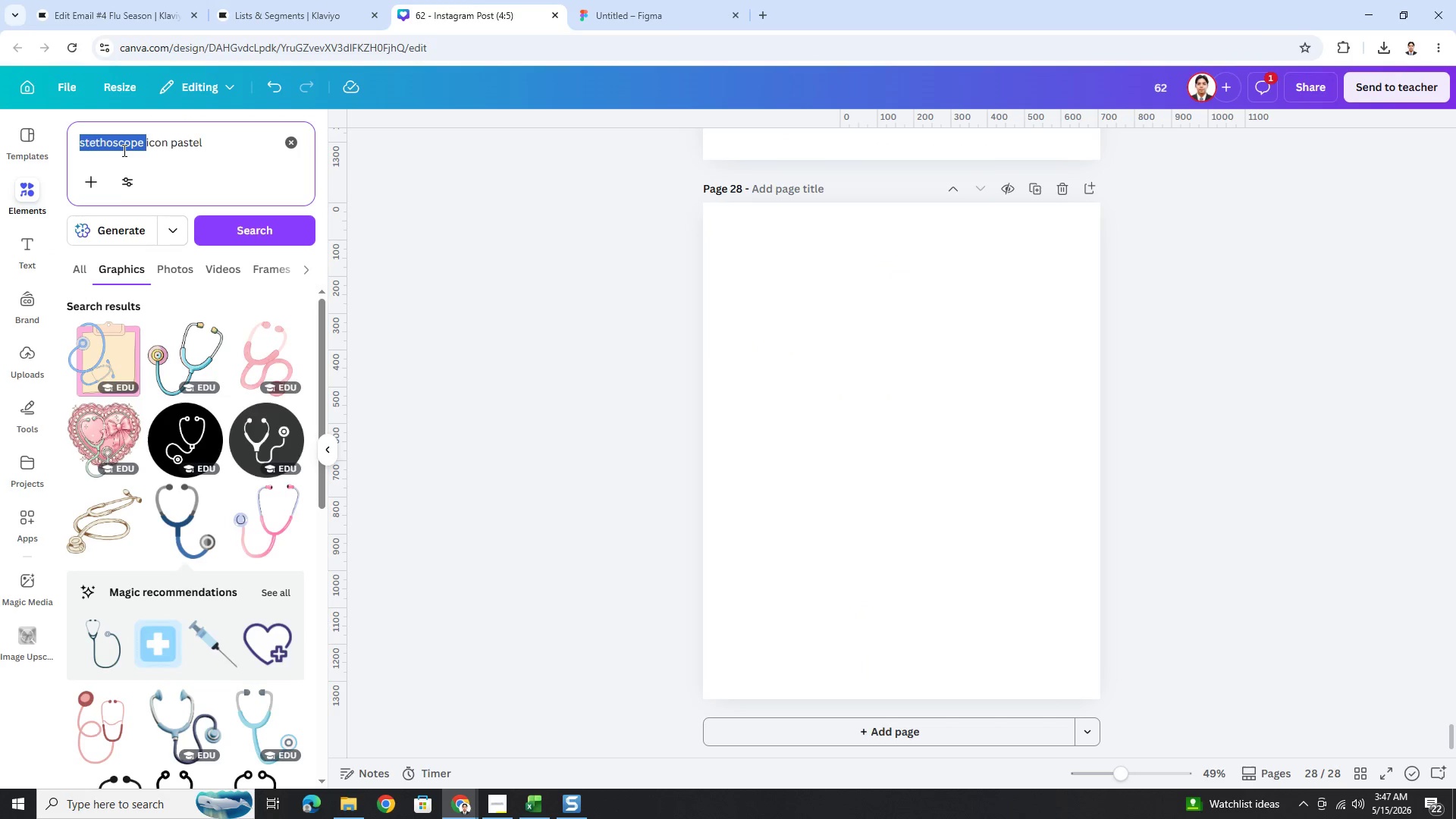 
triple_click([123, 150])
 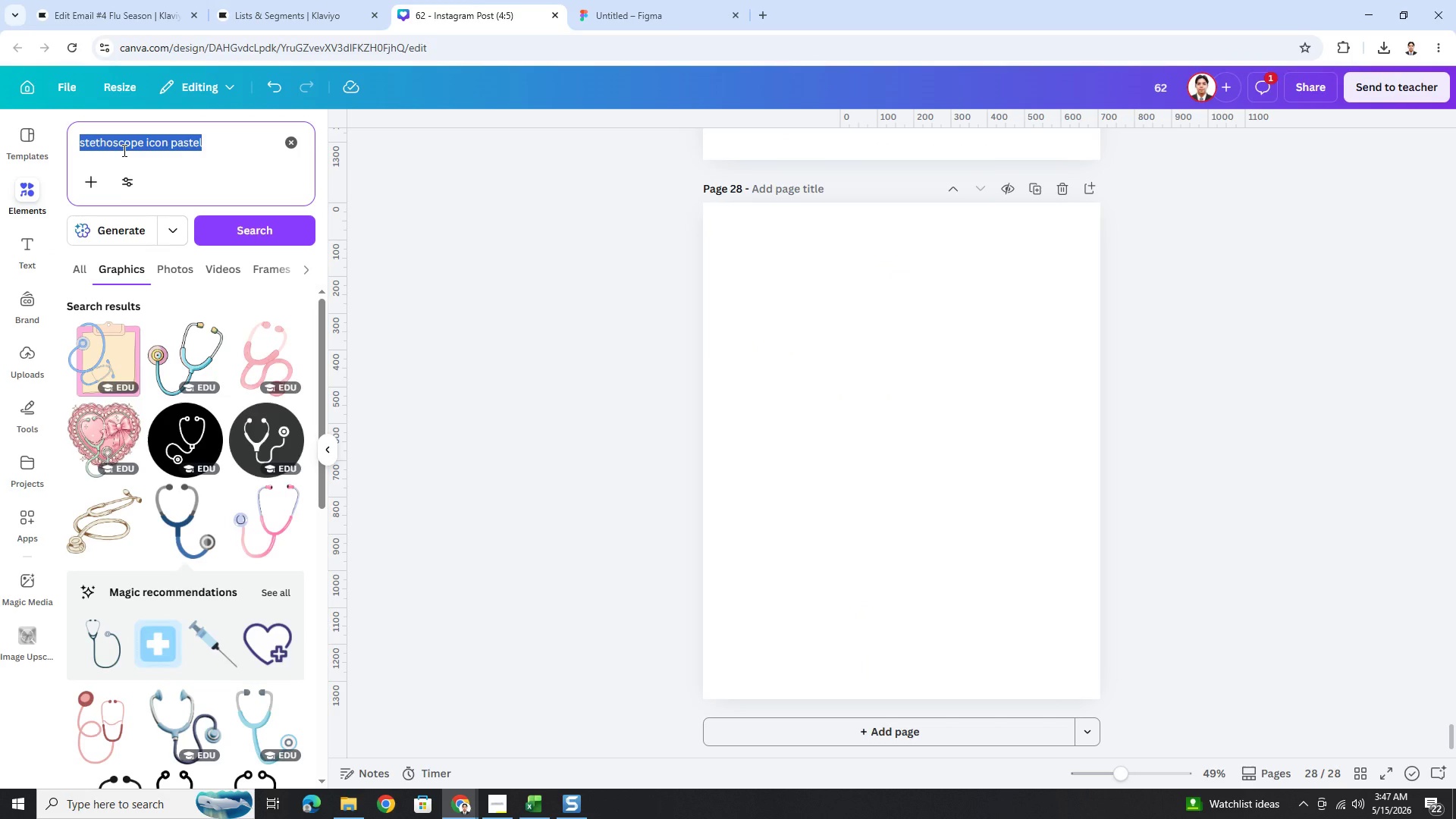 
type(snowflakes icon)
 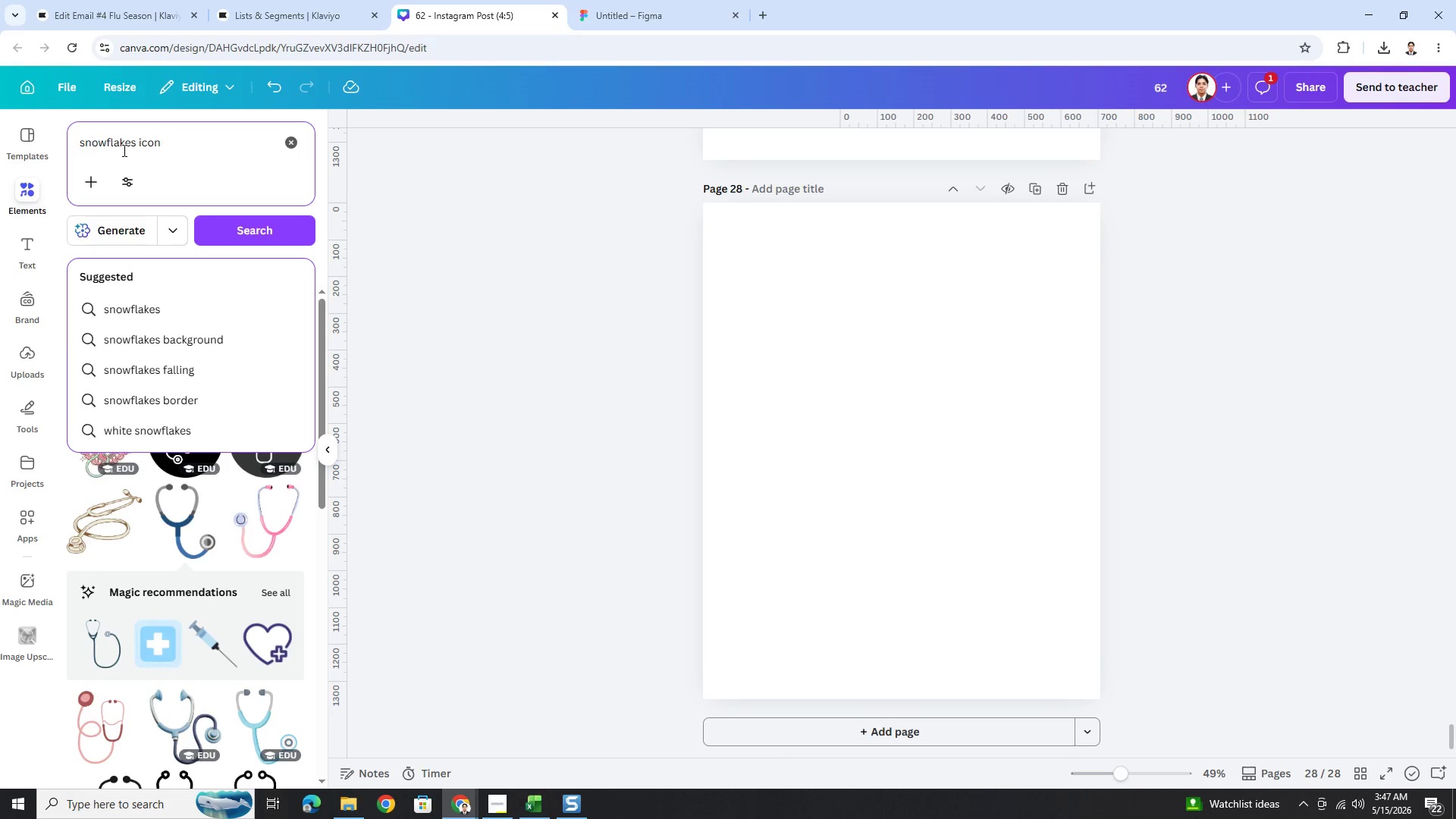 
key(Enter)
 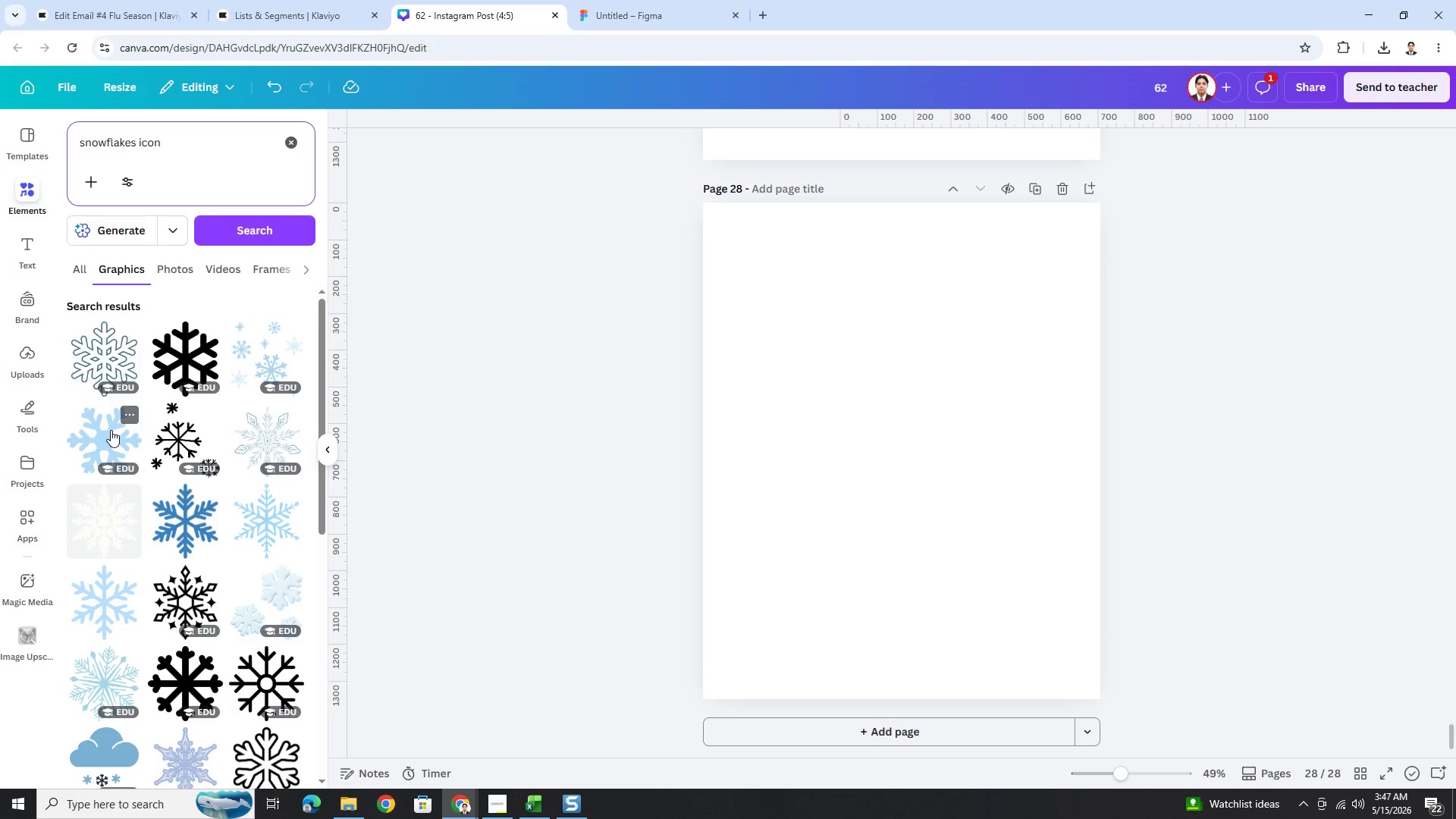 
wait(7.44)
 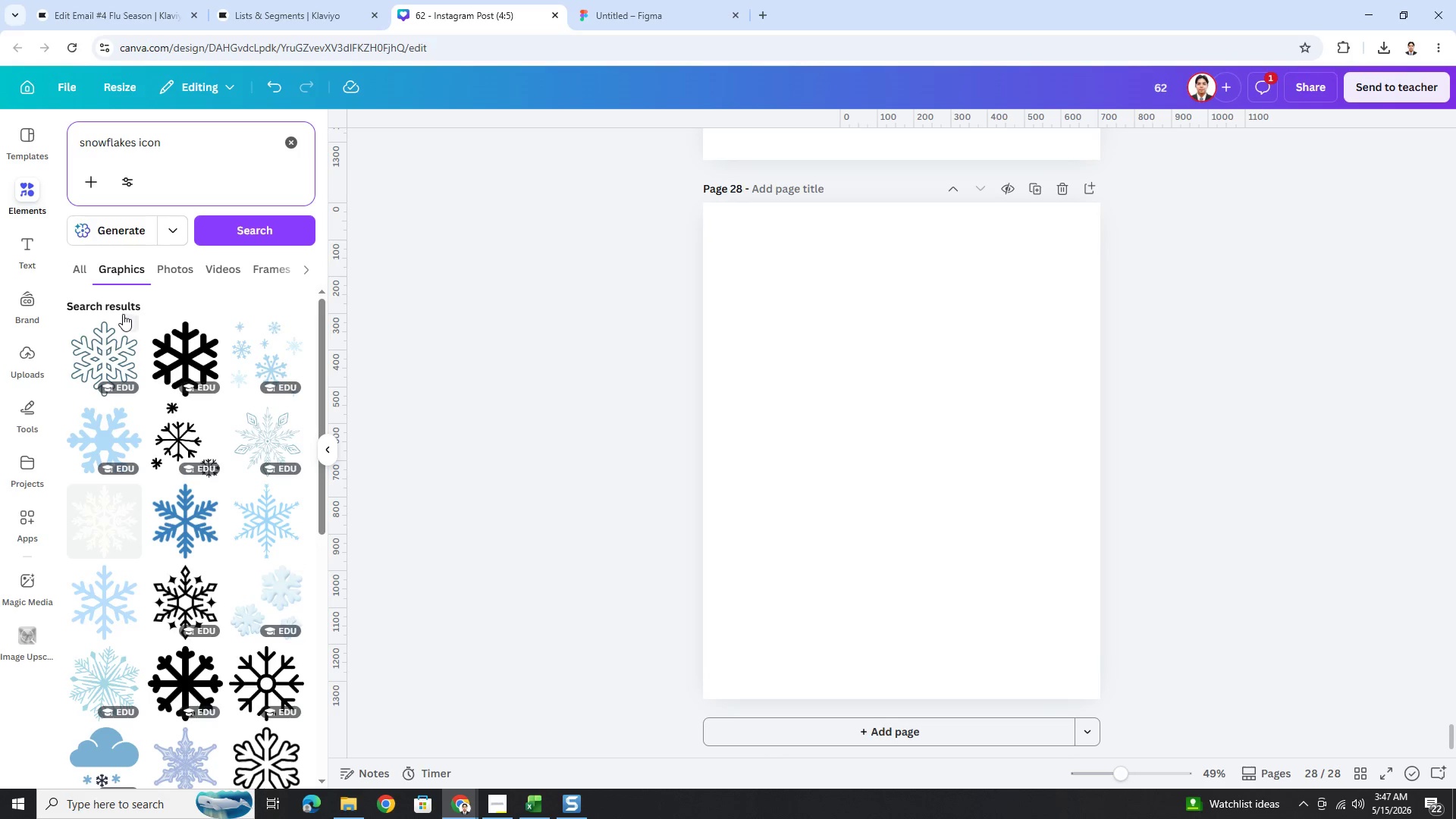 
left_click([111, 430])
 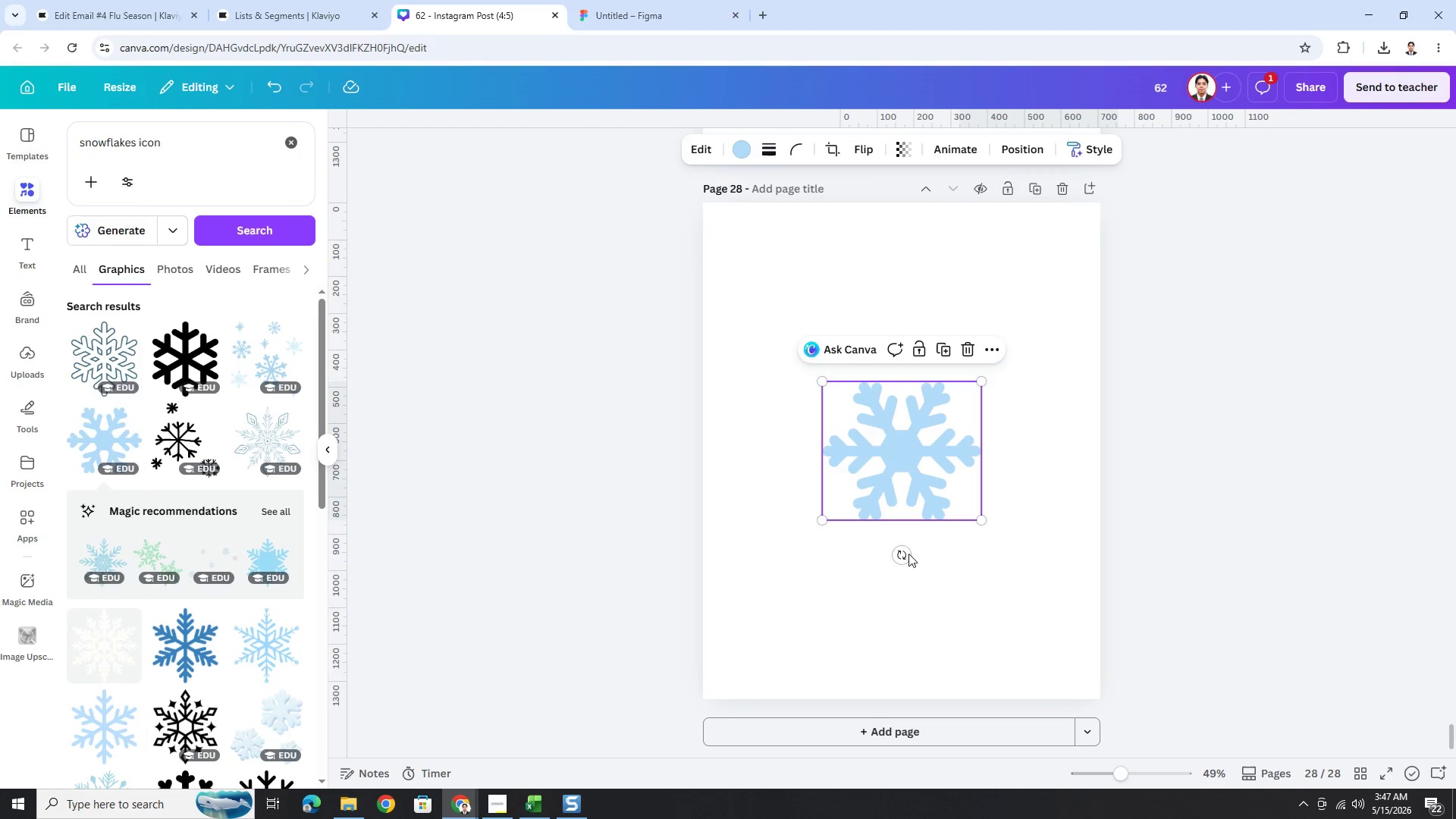 
left_click_drag(start_coordinate=[901, 560], to_coordinate=[941, 556])
 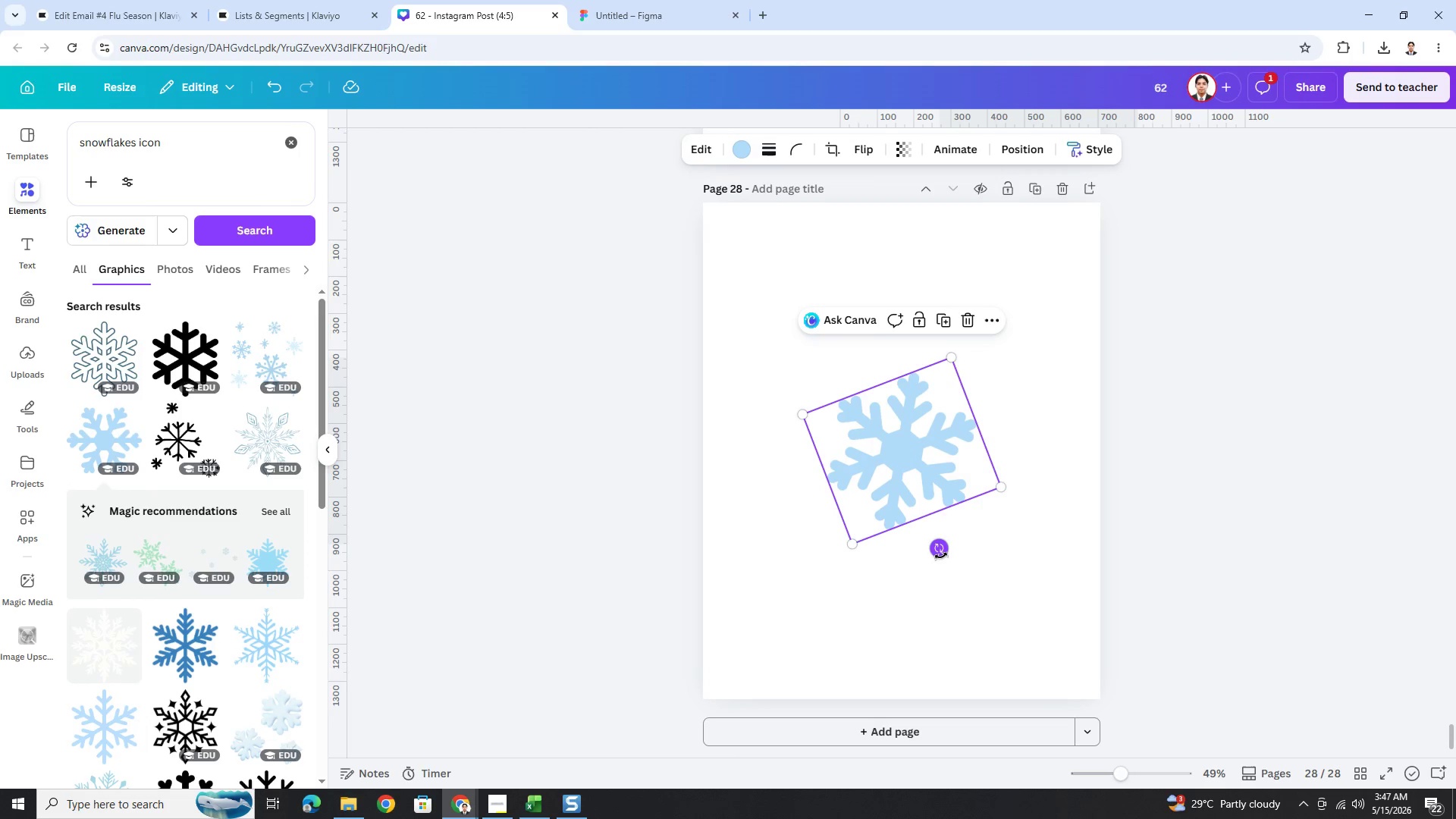 
key(Control+C)
 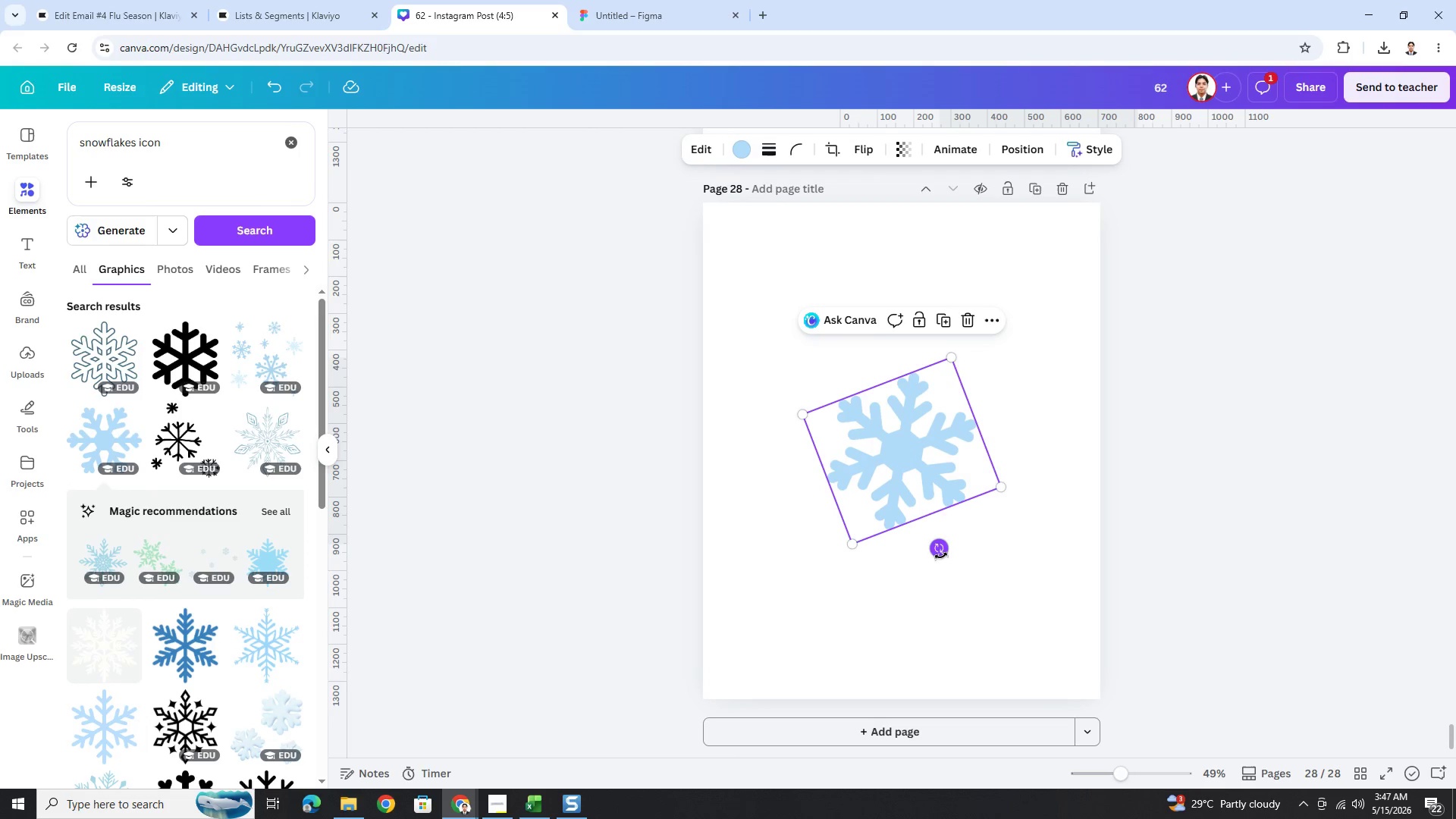 
key(Control+V)
 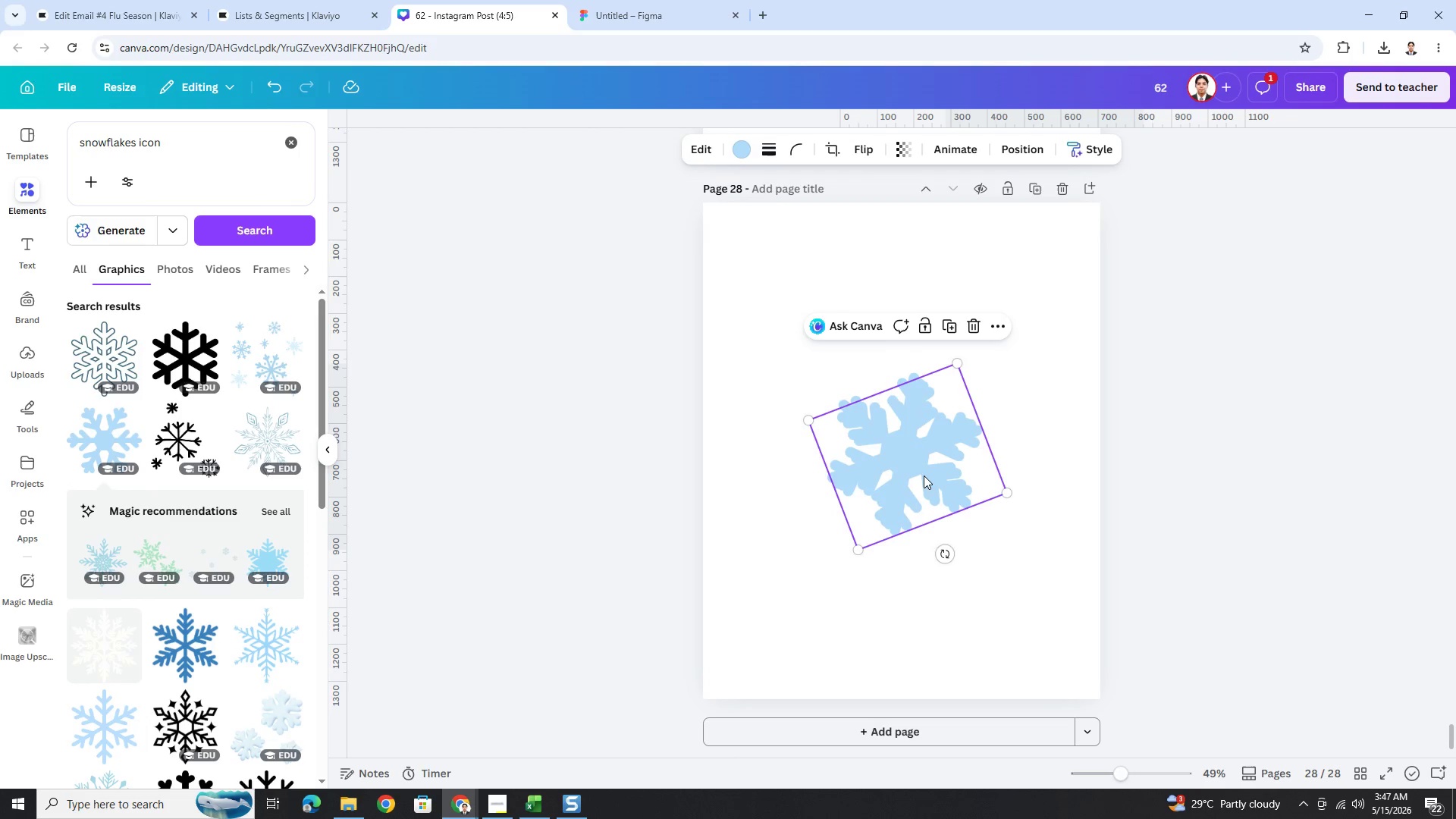 
left_click_drag(start_coordinate=[924, 473], to_coordinate=[999, 378])
 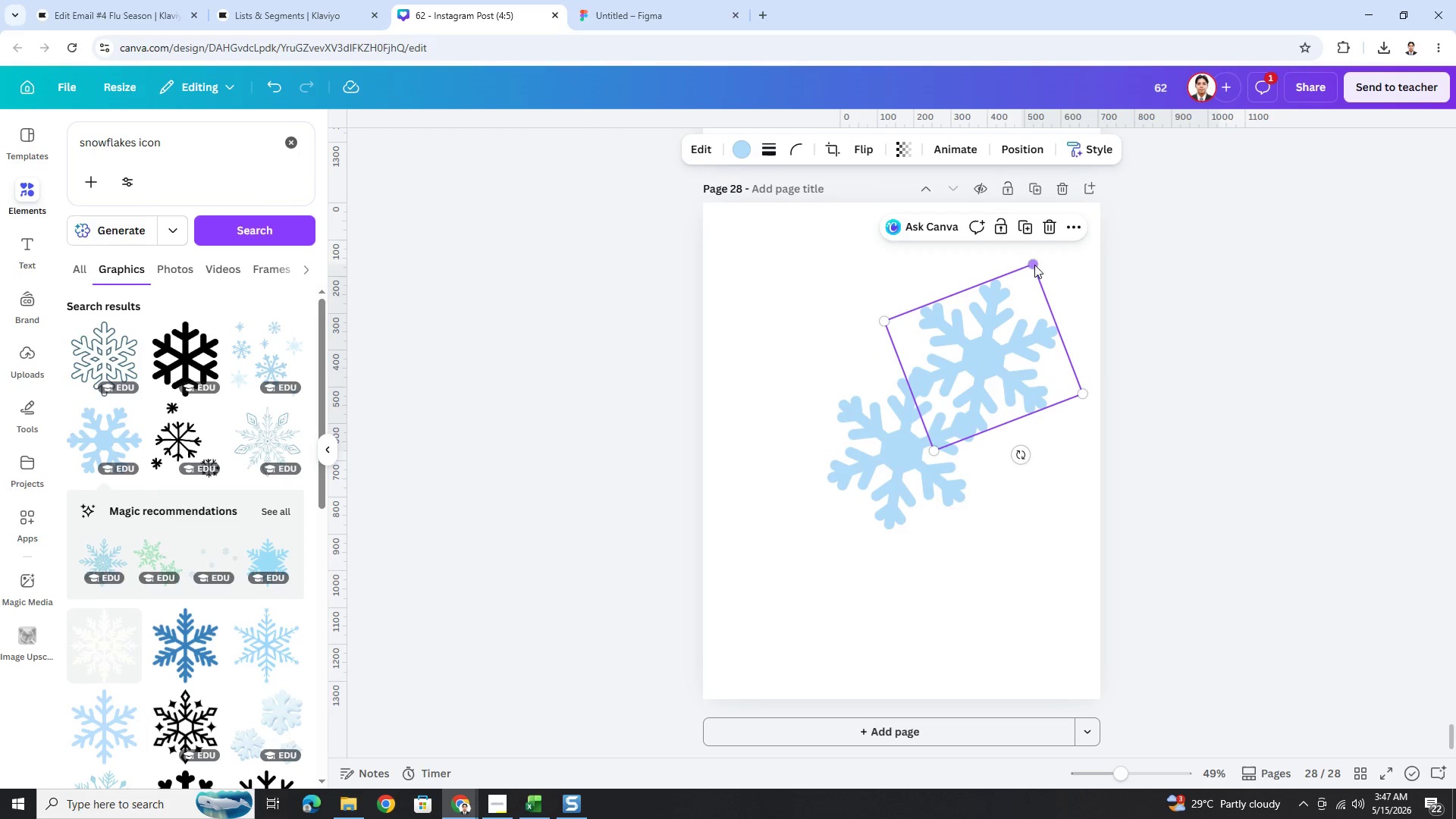 
left_click_drag(start_coordinate=[1031, 267], to_coordinate=[976, 344])
 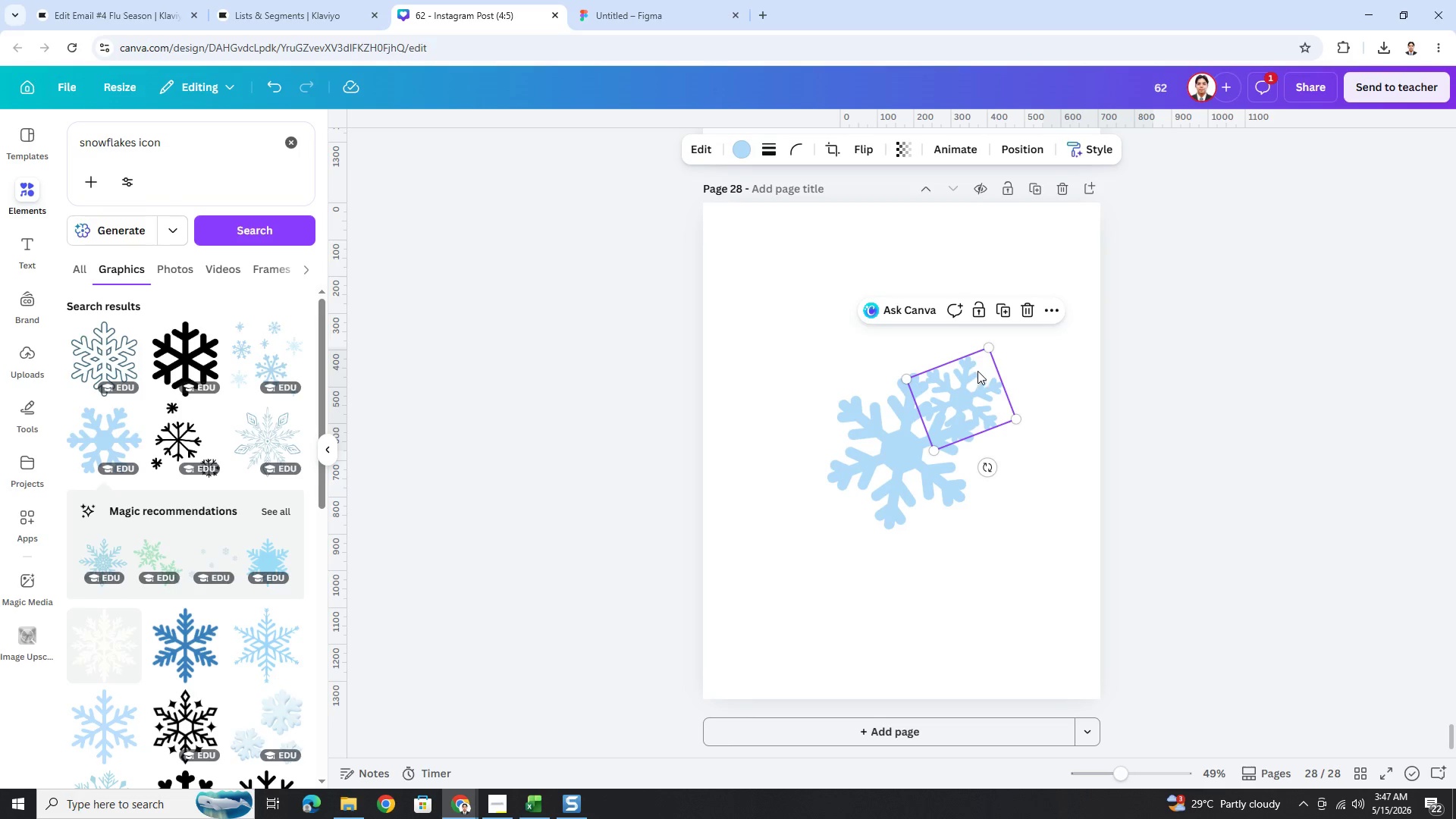 
left_click_drag(start_coordinate=[977, 371], to_coordinate=[1004, 325])
 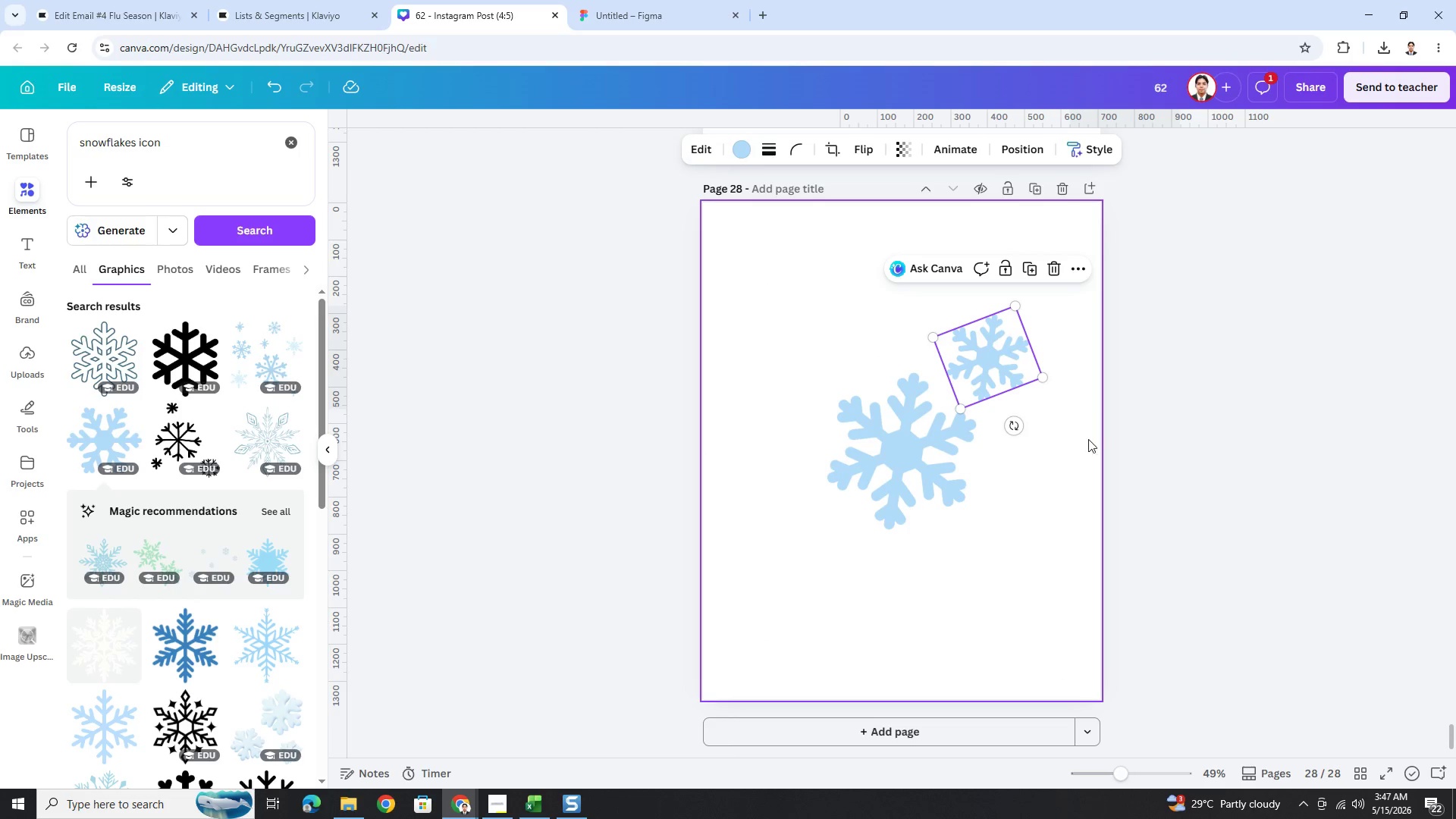 
left_click([1091, 453])
 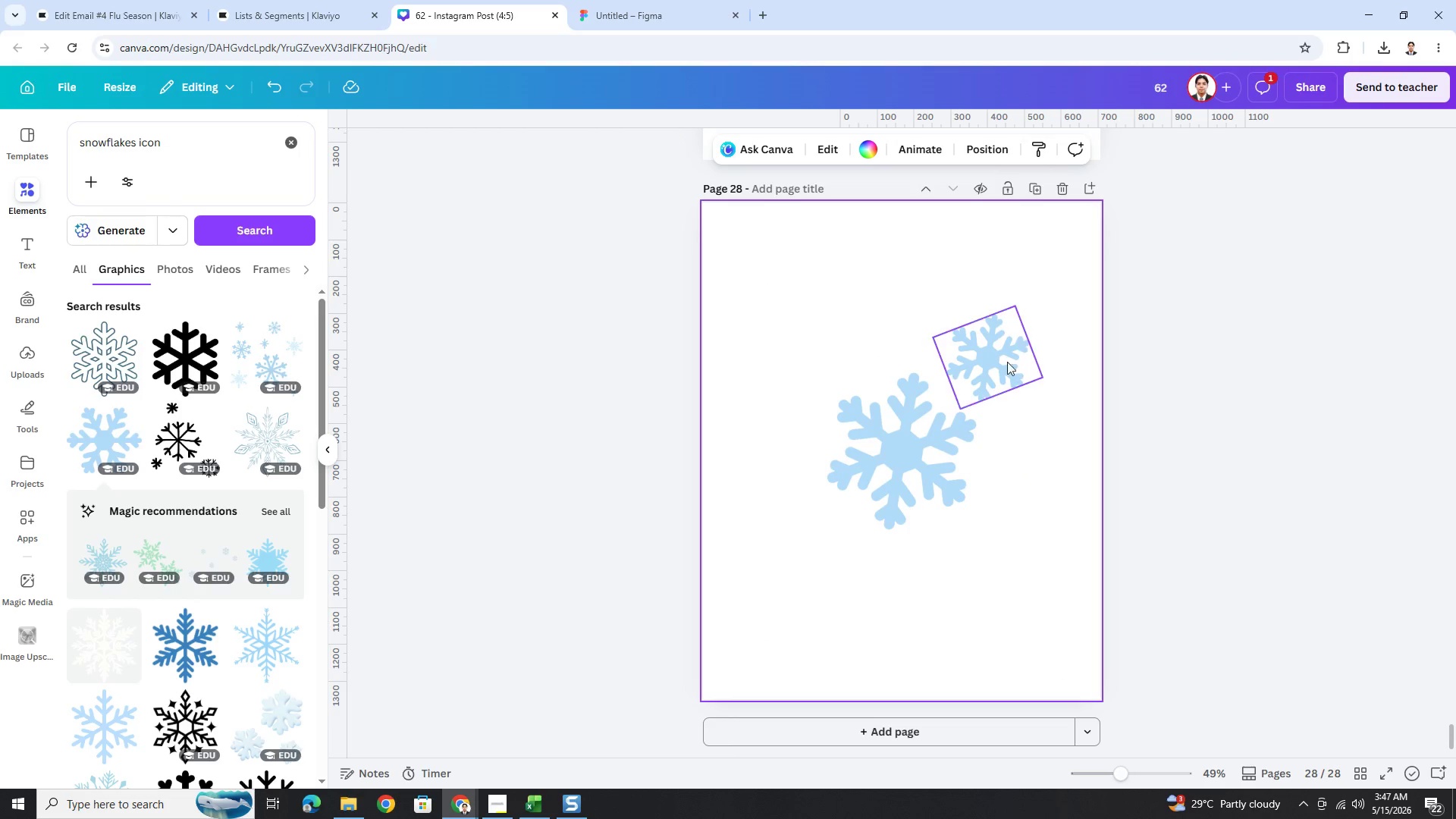 
left_click_drag(start_coordinate=[1002, 350], to_coordinate=[1041, 438])
 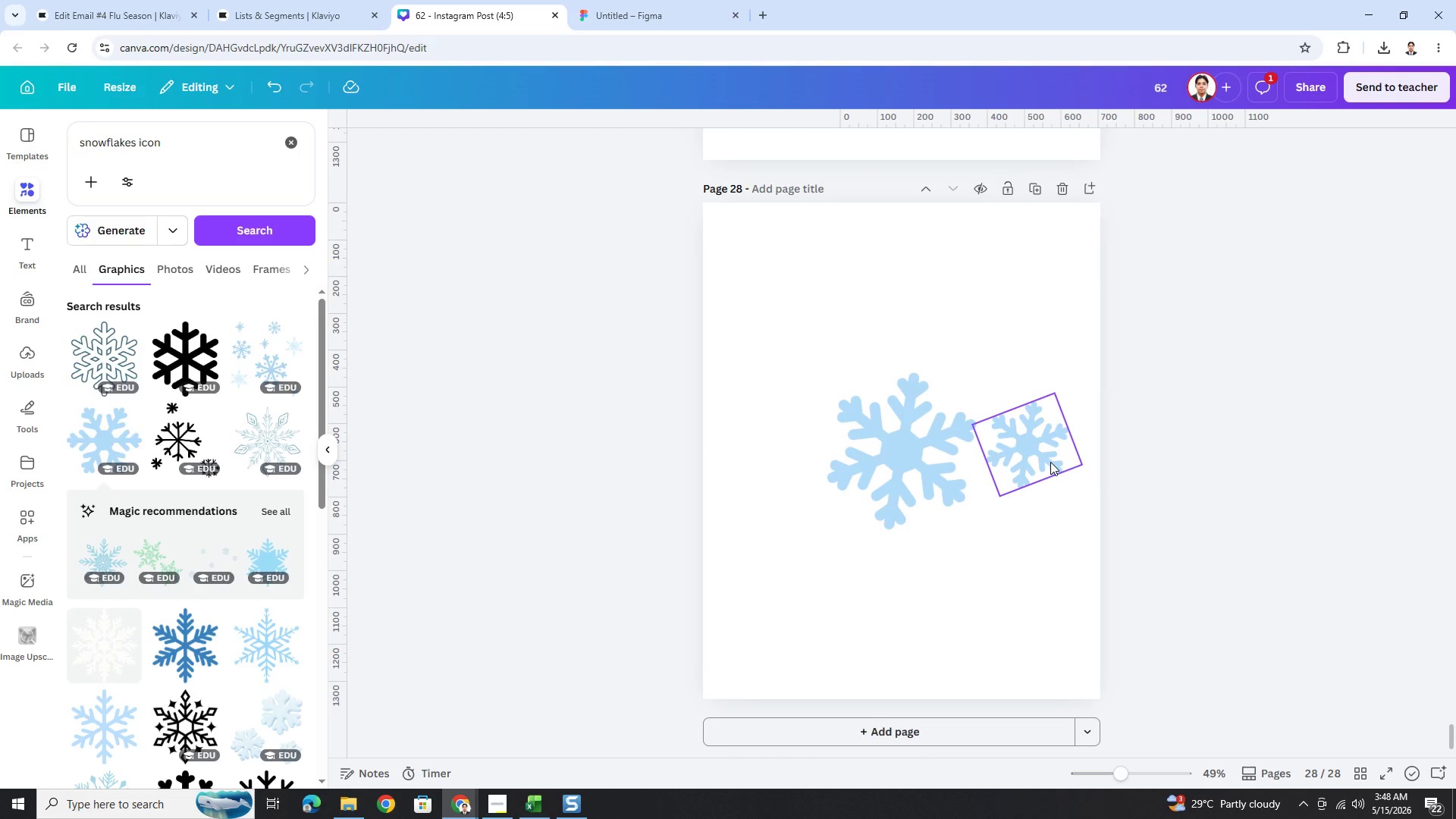 
wait(6.23)
 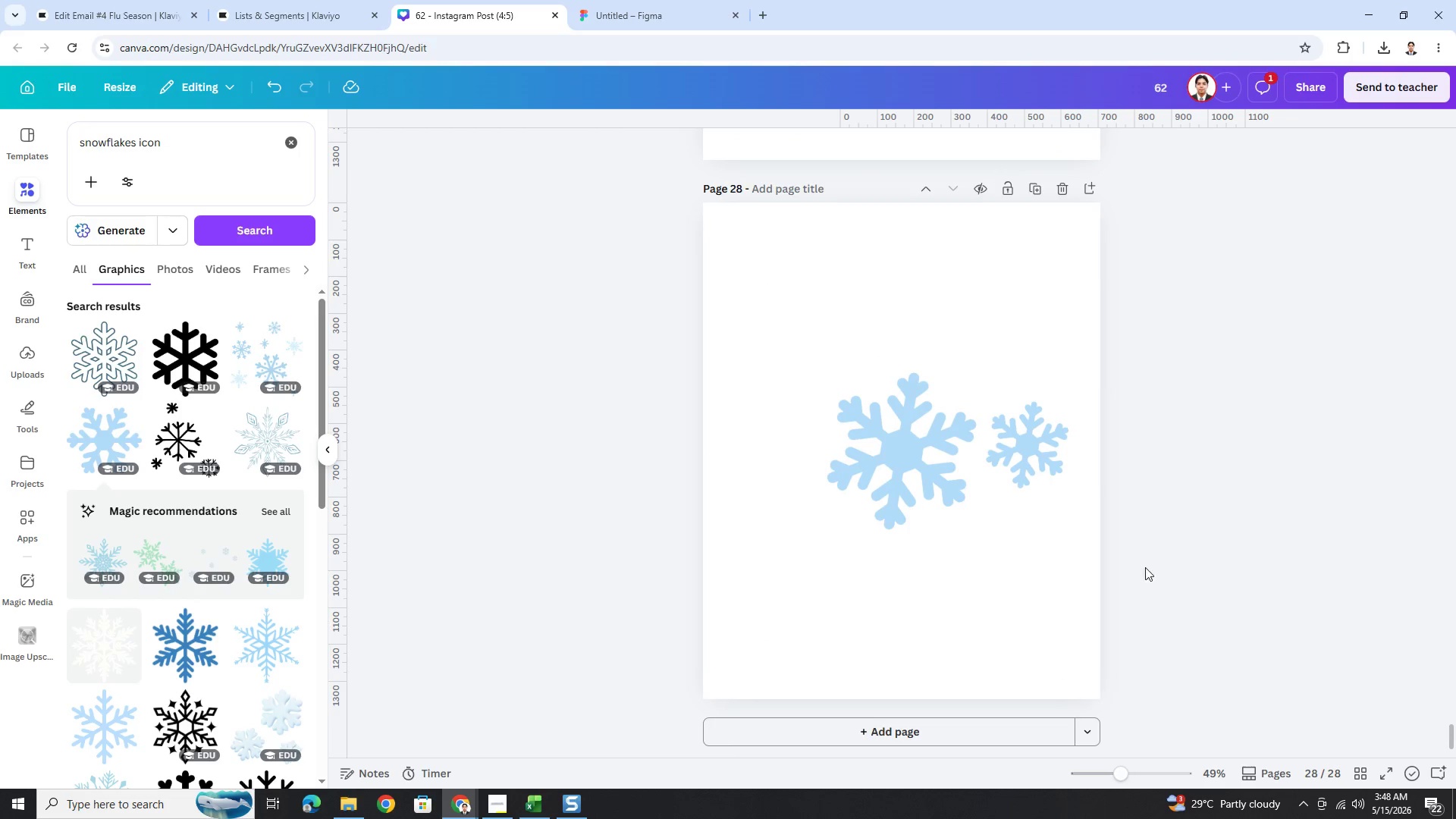 
left_click_drag(start_coordinate=[1050, 462], to_coordinate=[1038, 370])
 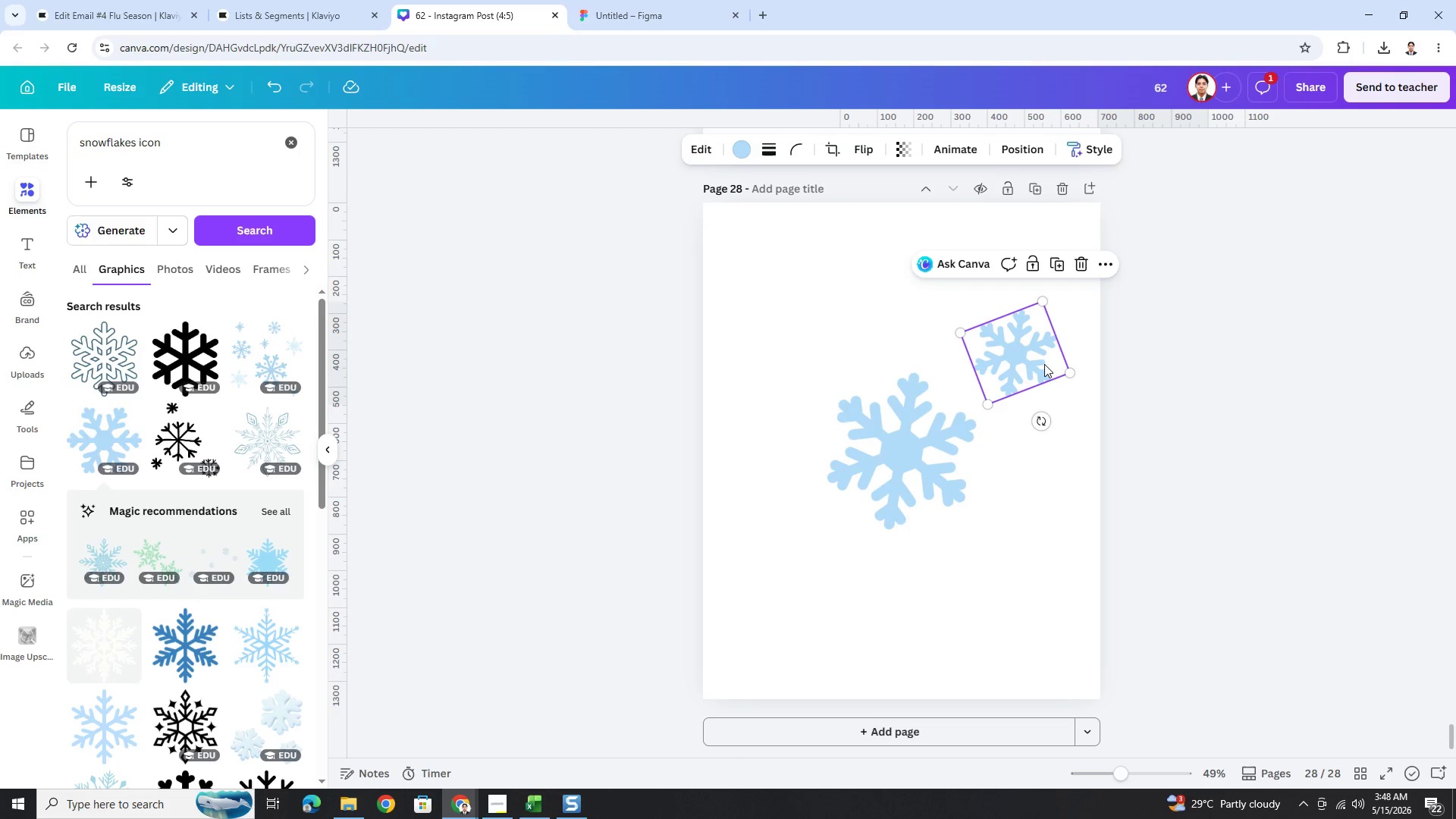 
left_click_drag(start_coordinate=[1041, 359], to_coordinate=[1043, 373])
 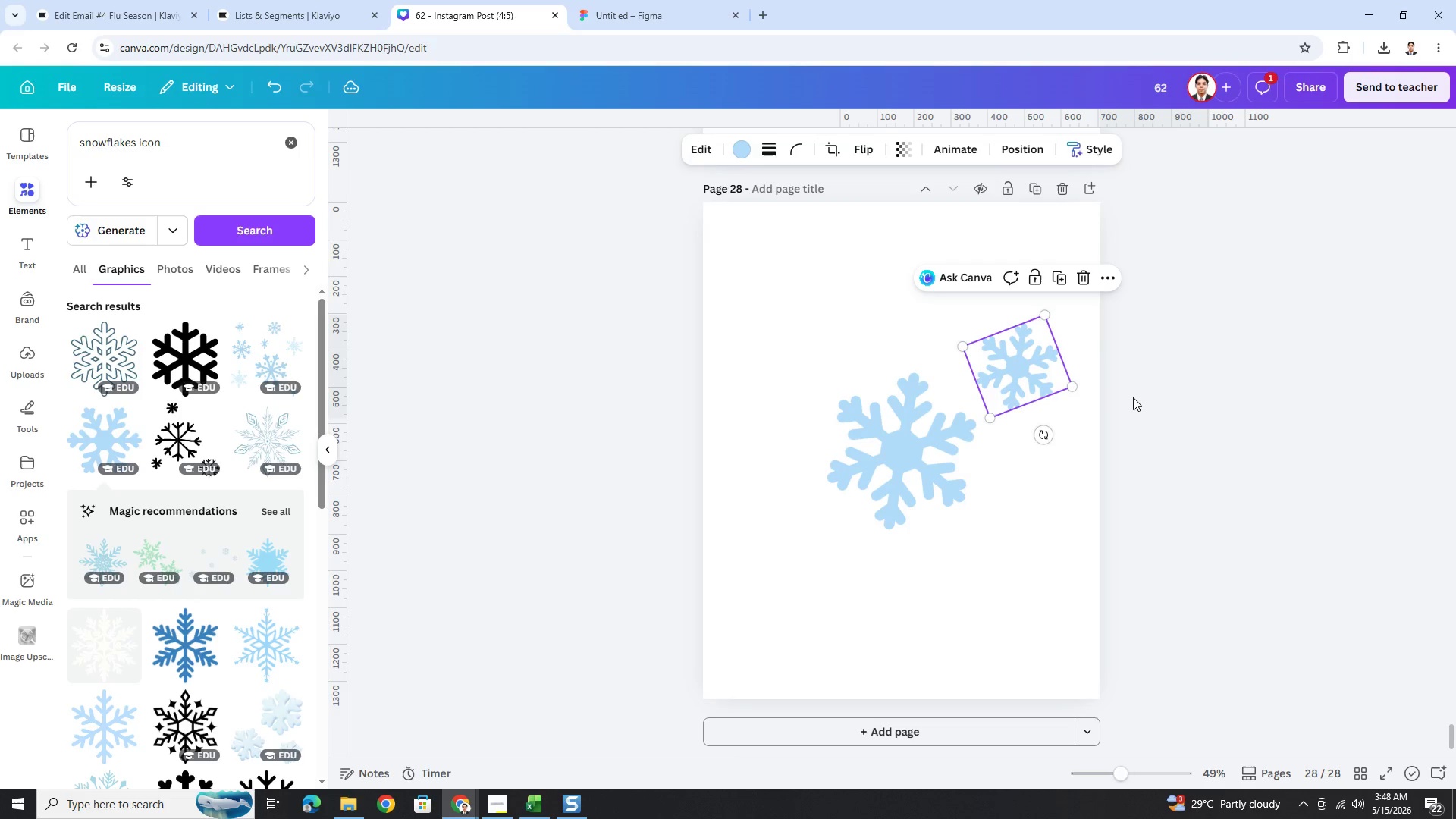 
left_click([1133, 397])
 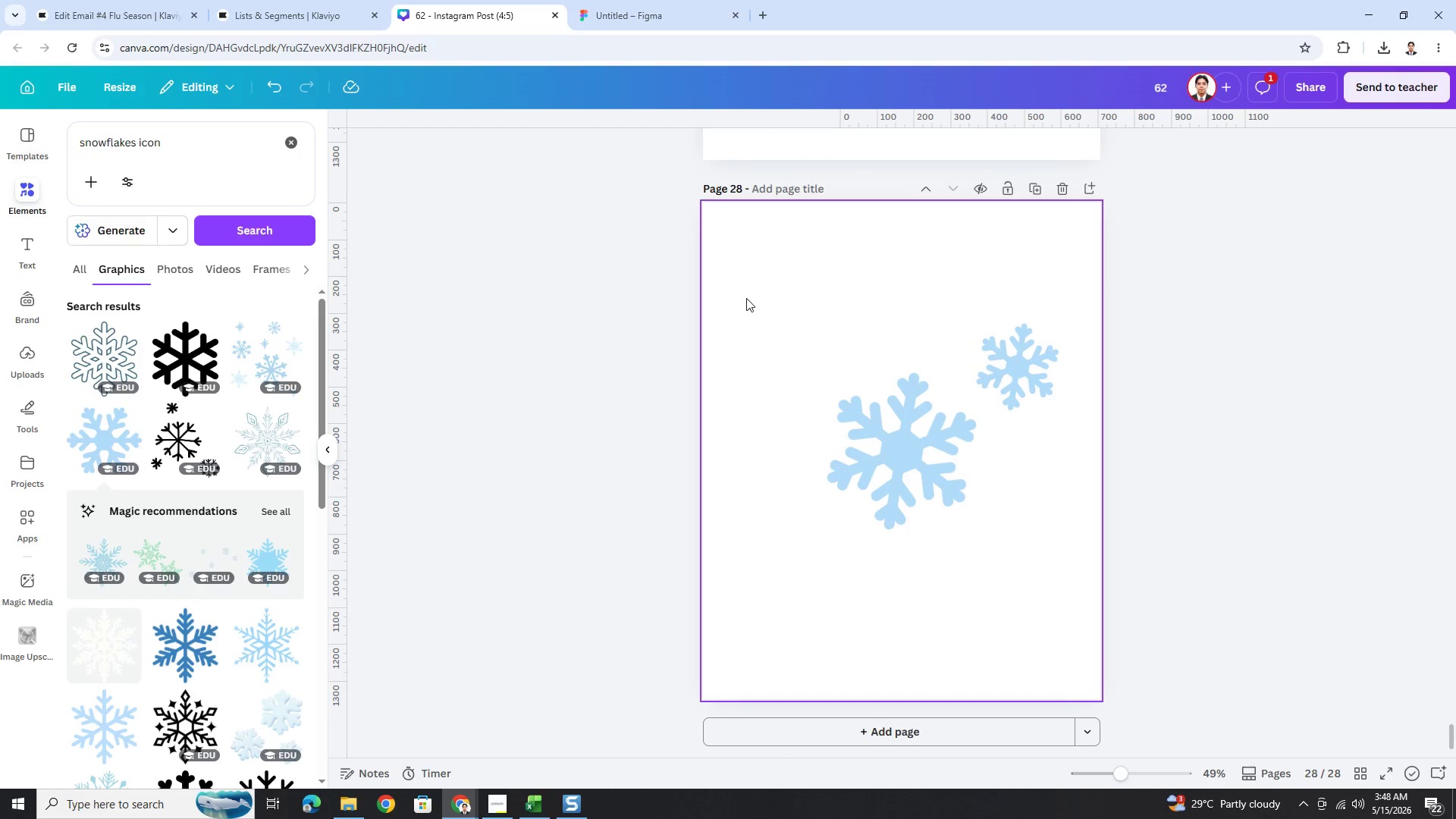 
left_click_drag(start_coordinate=[770, 300], to_coordinate=[1096, 572])
 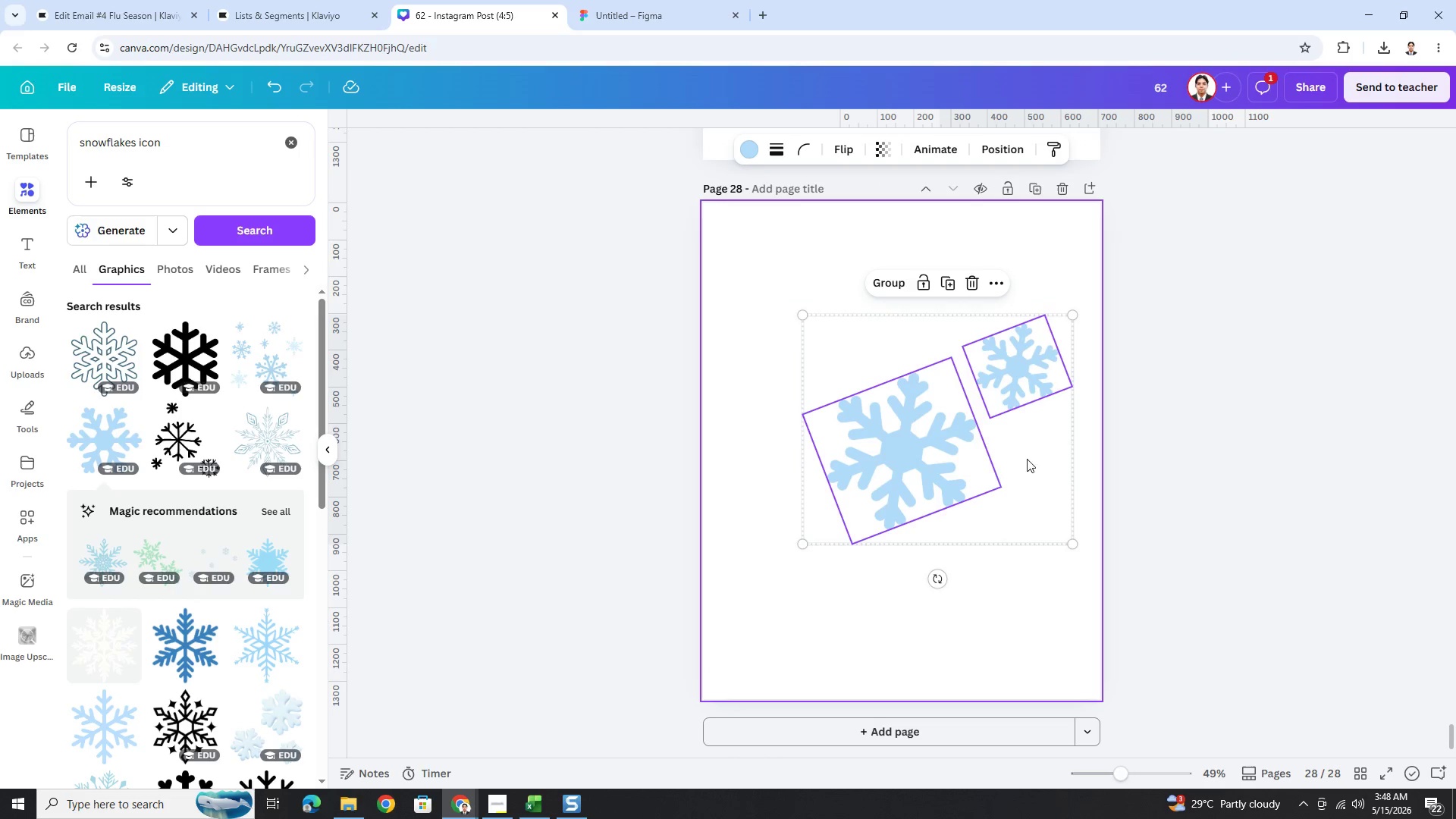 
left_click_drag(start_coordinate=[1026, 459], to_coordinate=[996, 482])
 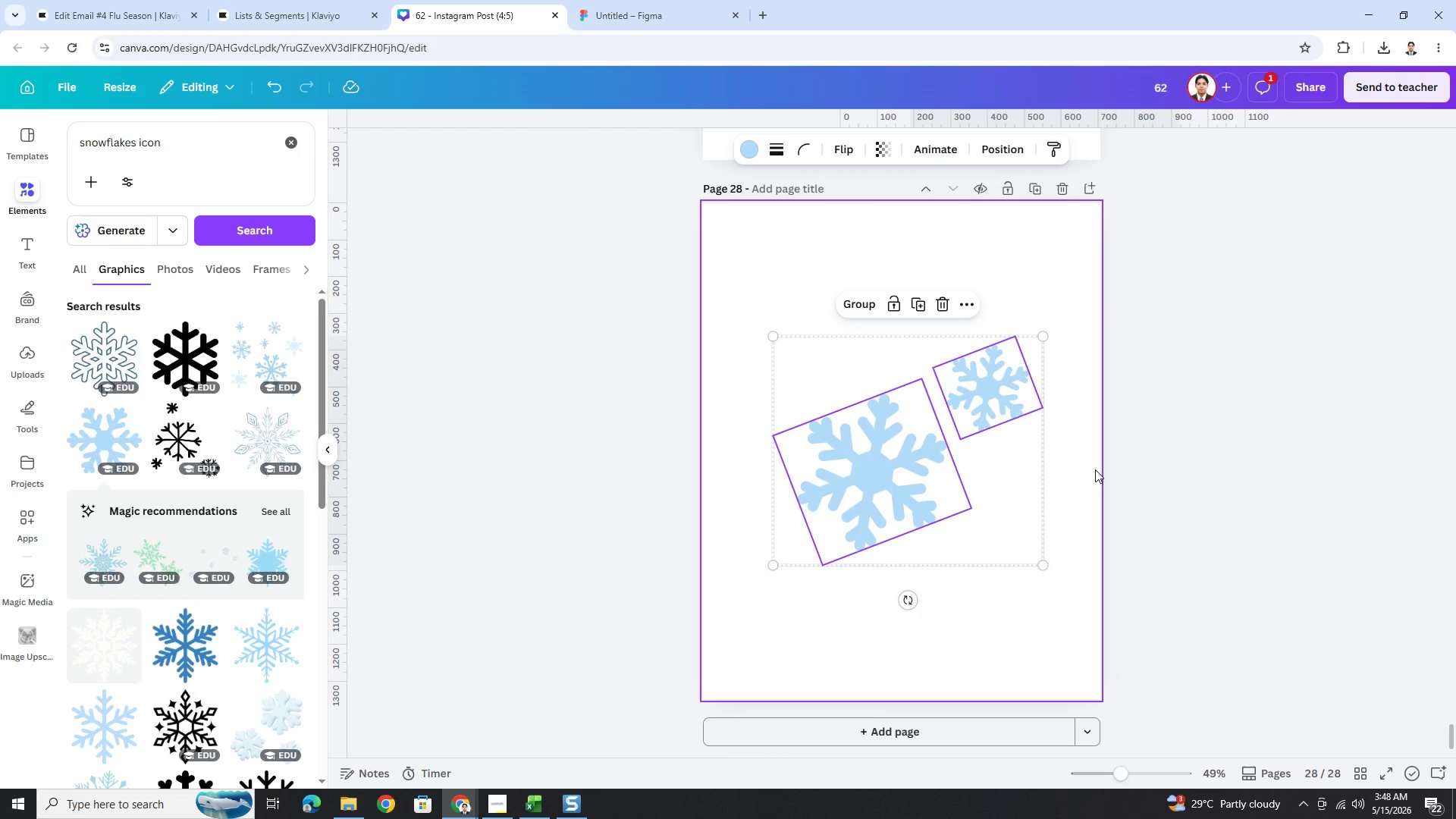 
left_click([1097, 469])
 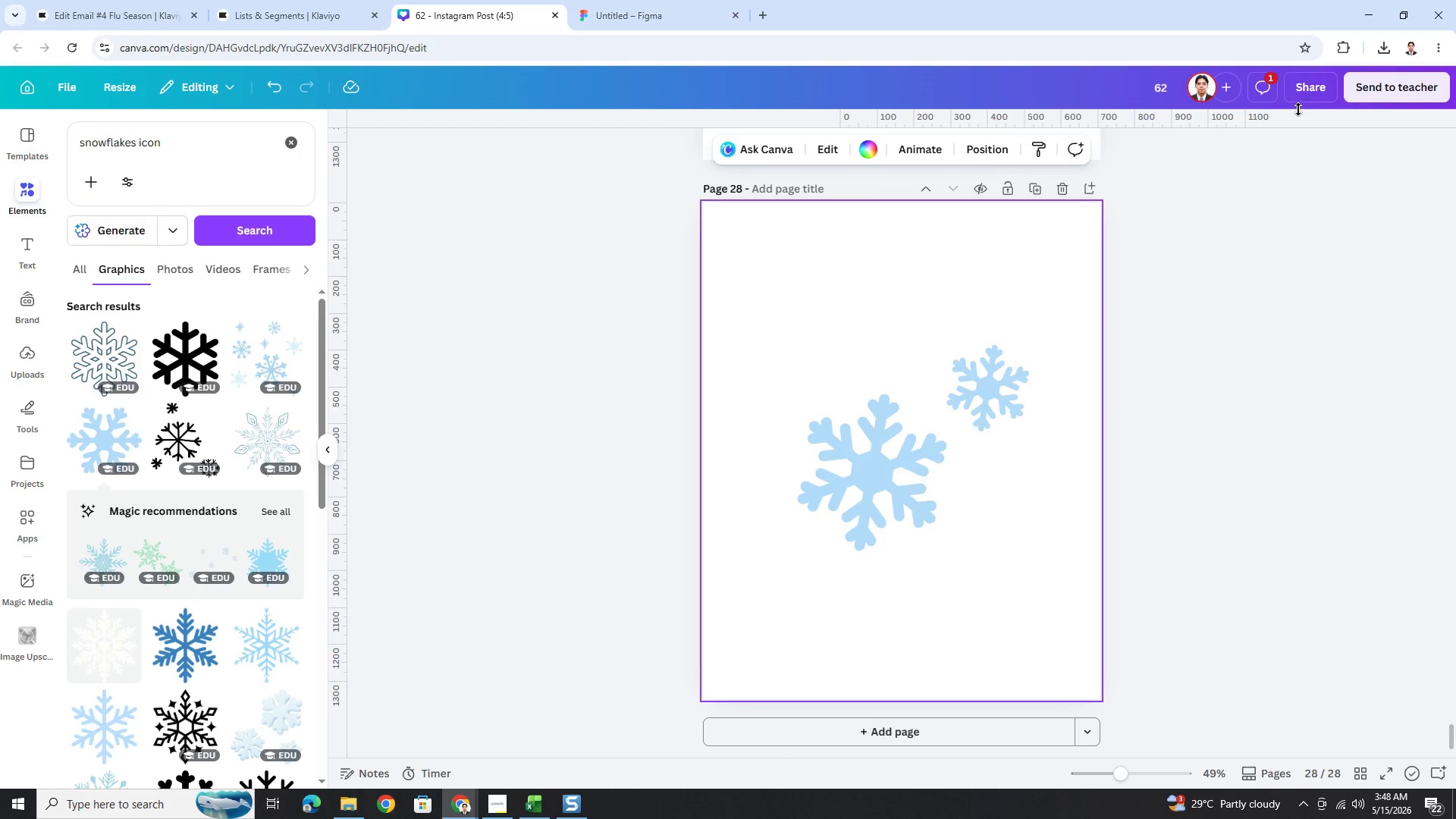 
left_click([1303, 93])
 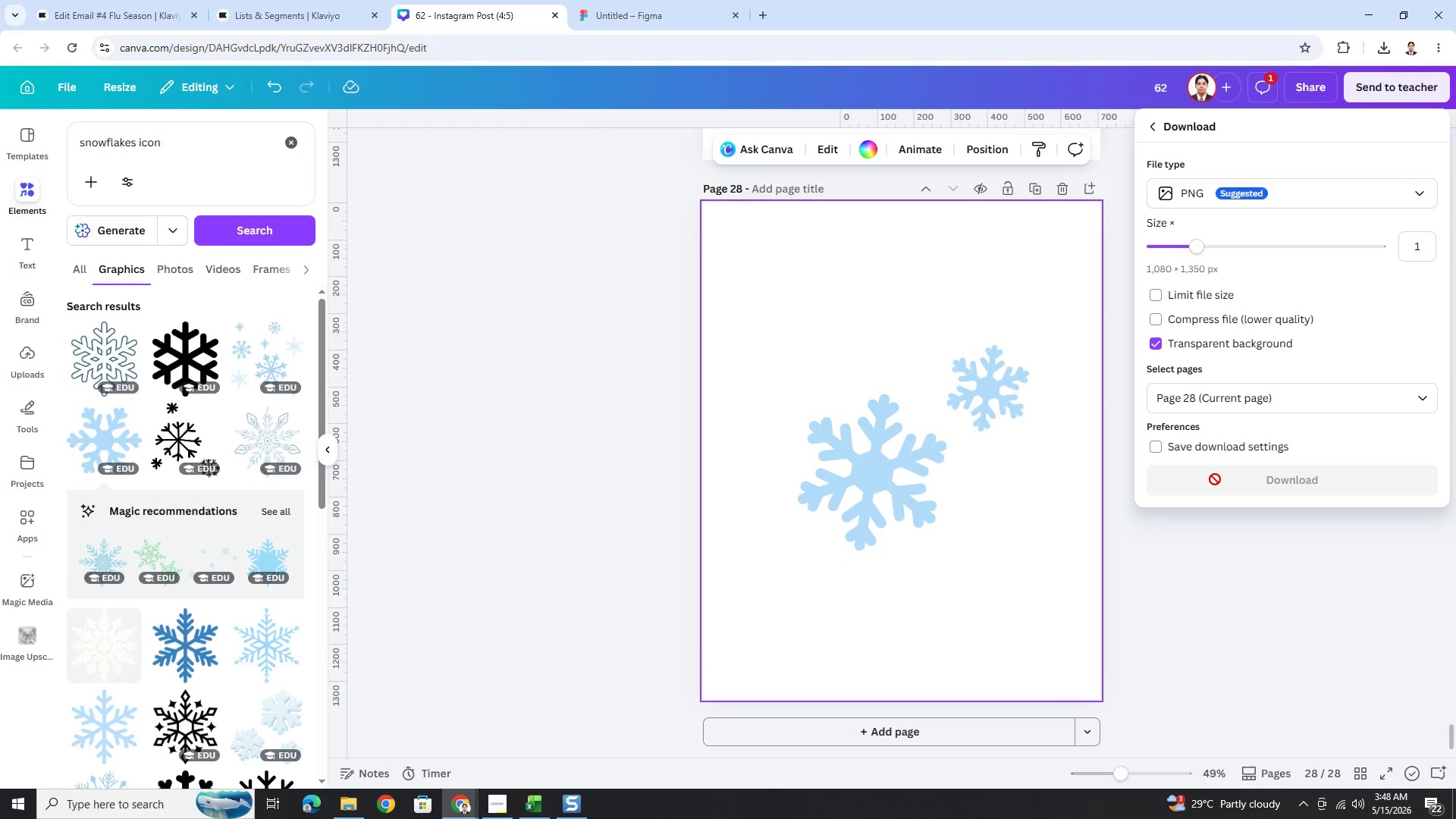 
left_click([1218, 475])
 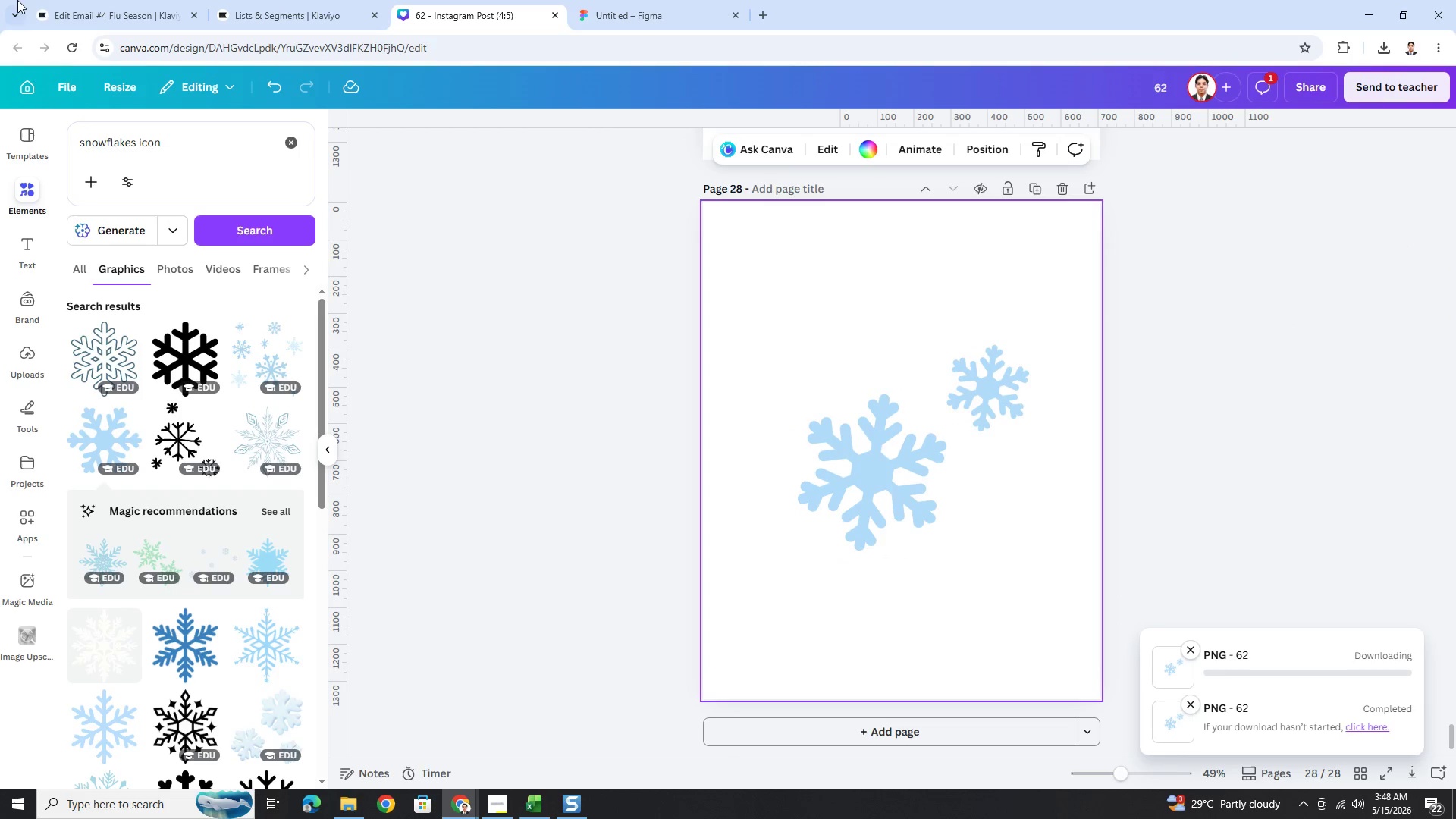 
left_click([74, 7])
 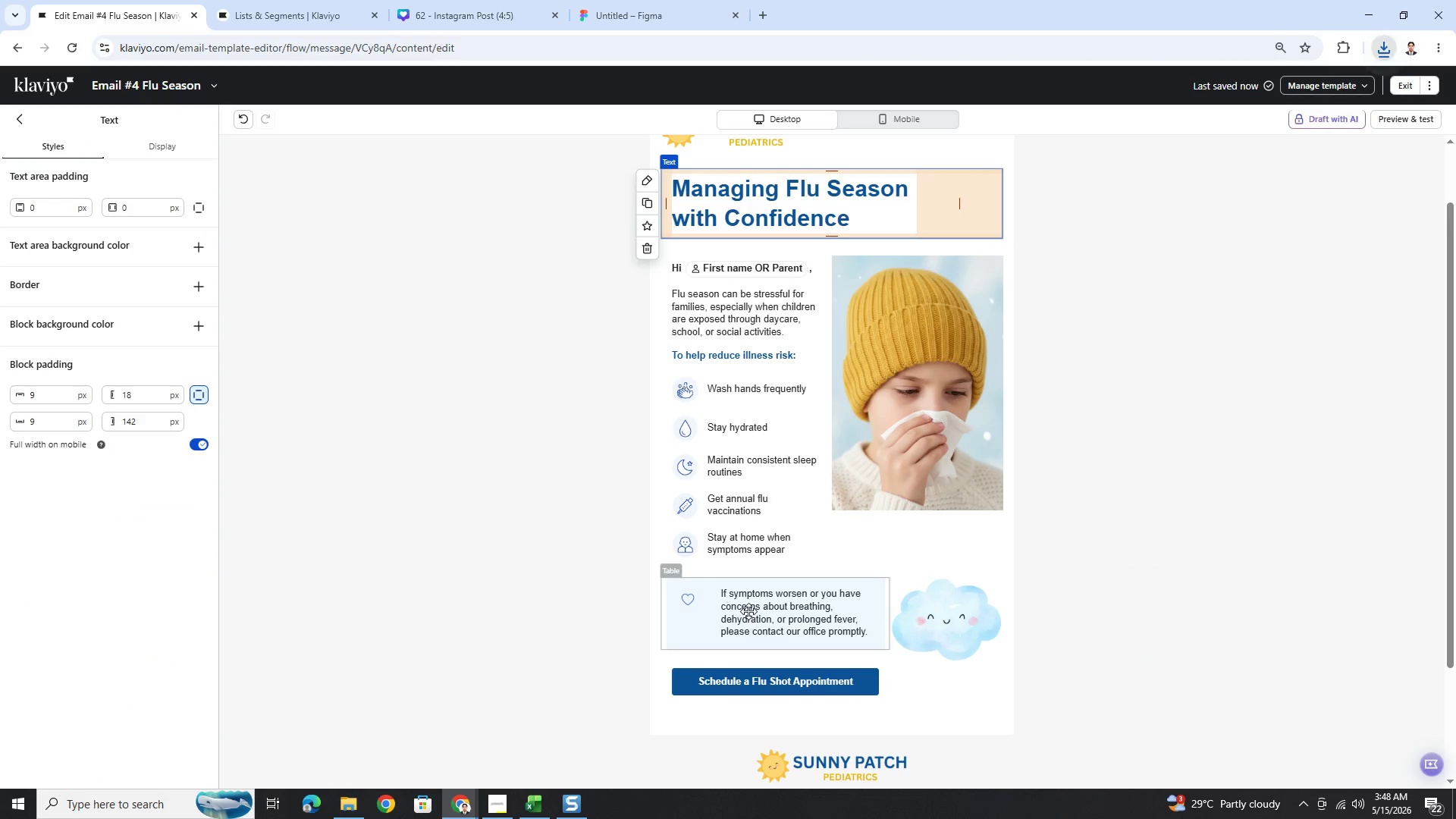 
left_click([1073, 654])
 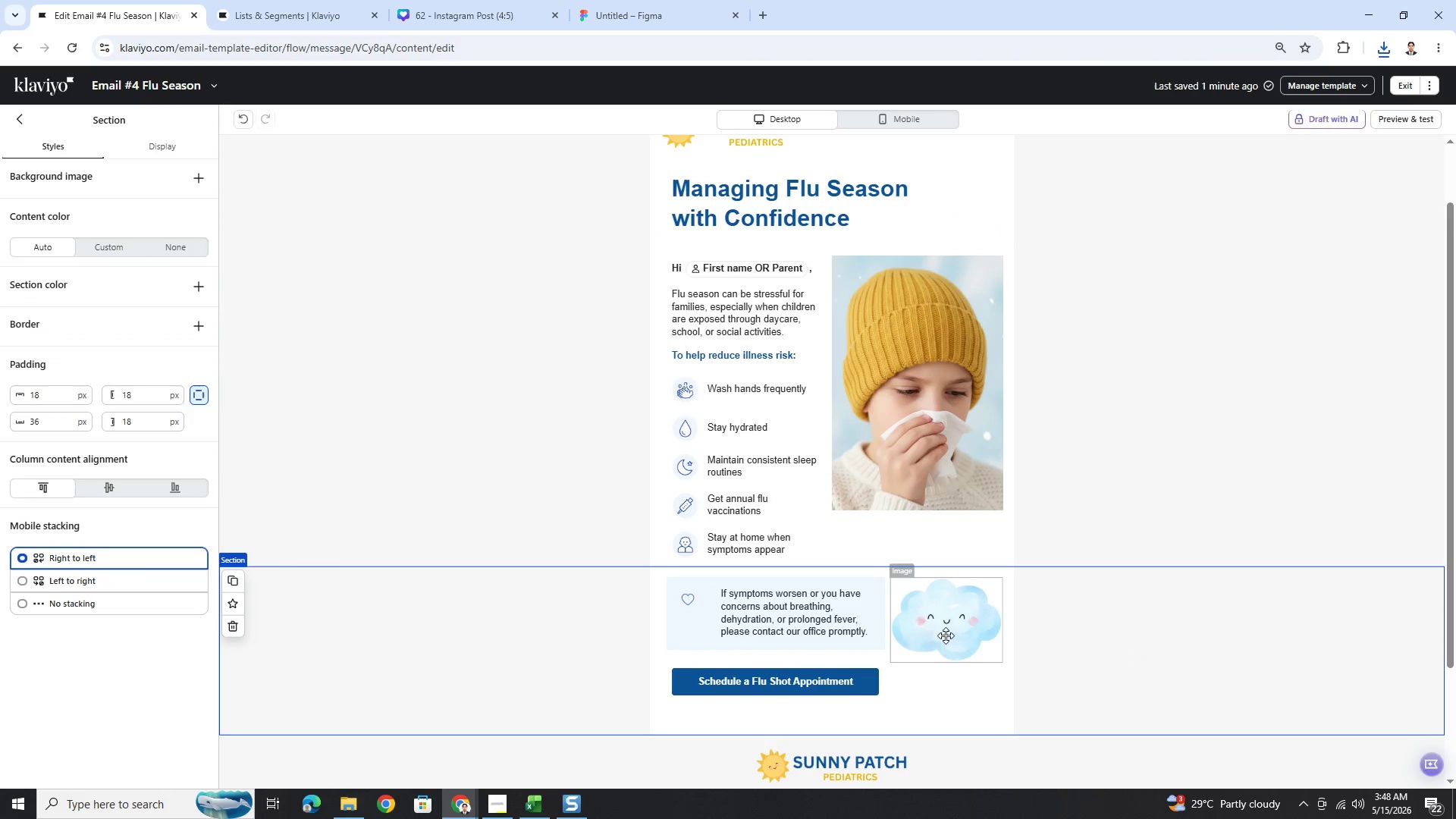 
left_click([946, 635])
 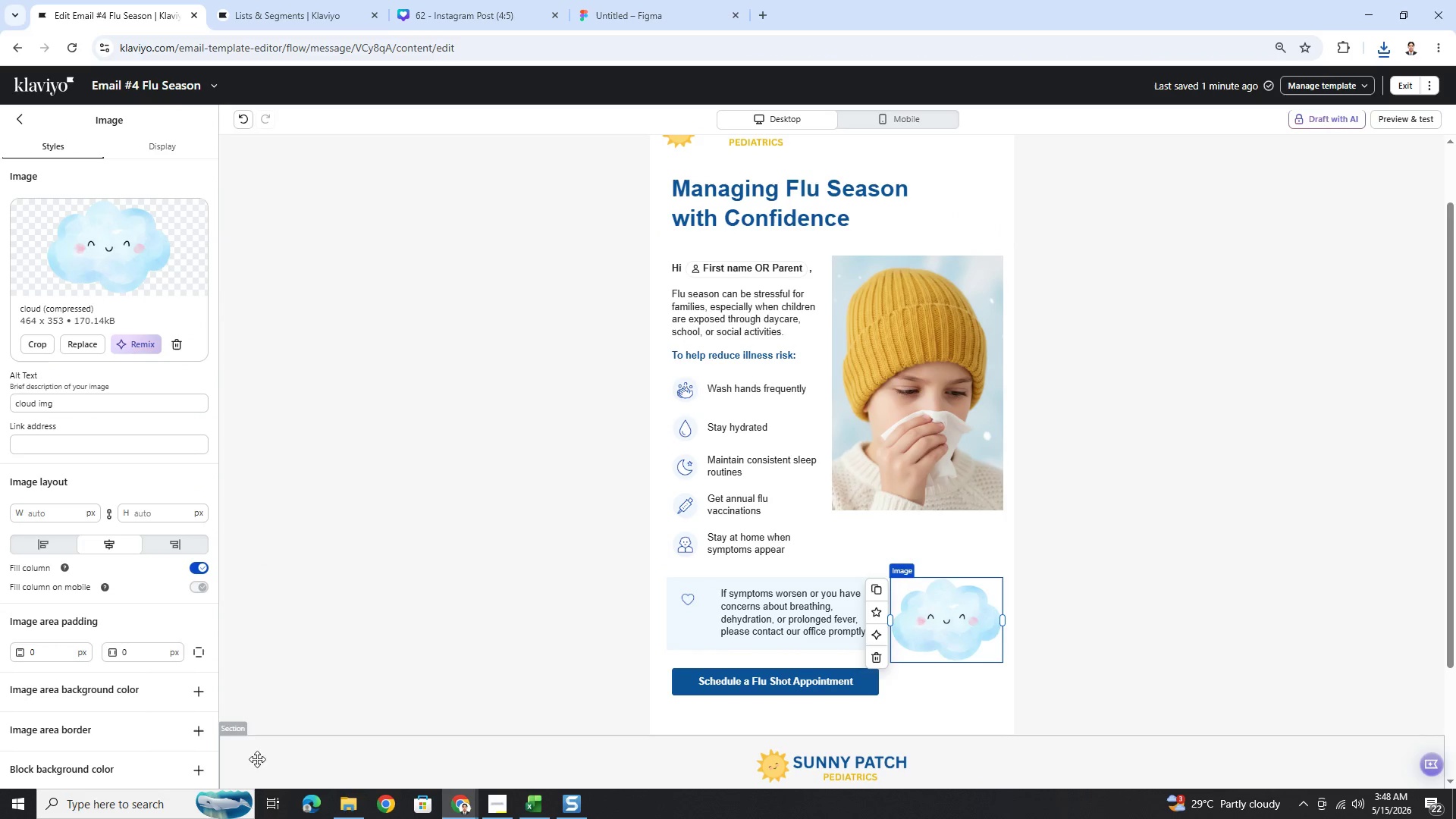 
left_click([362, 808])
 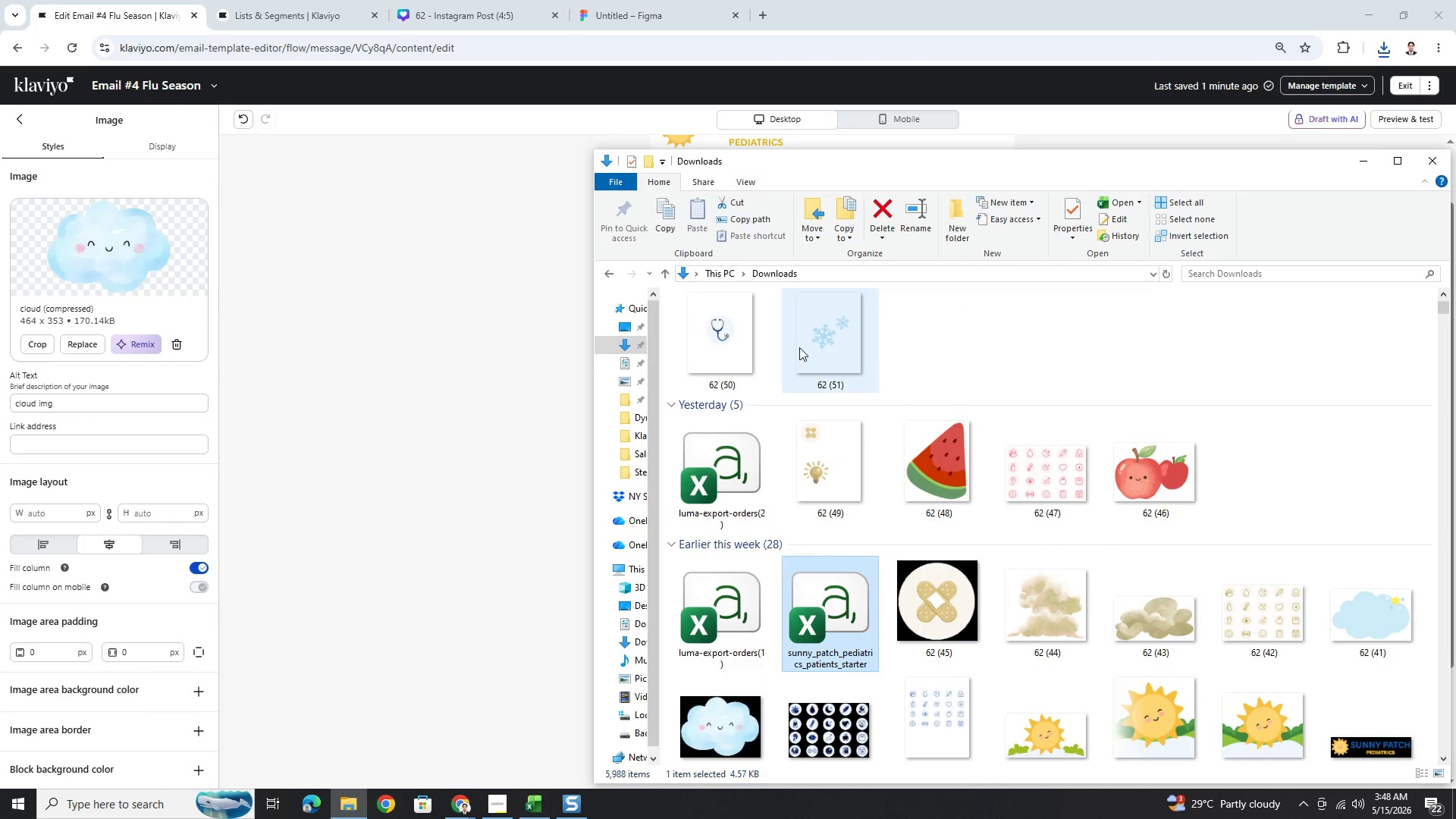 
double_click([819, 321])
 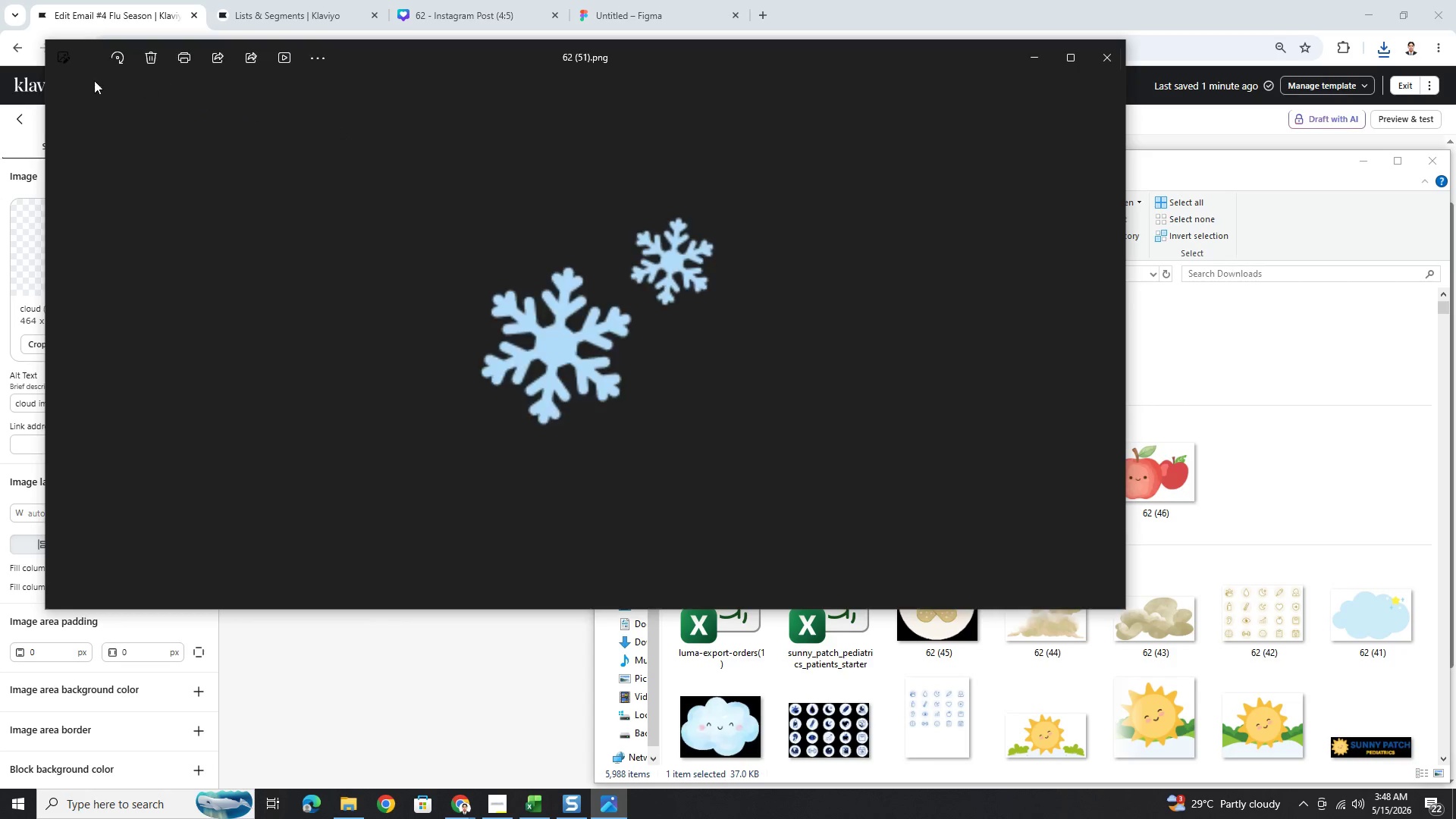 
left_click([75, 52])
 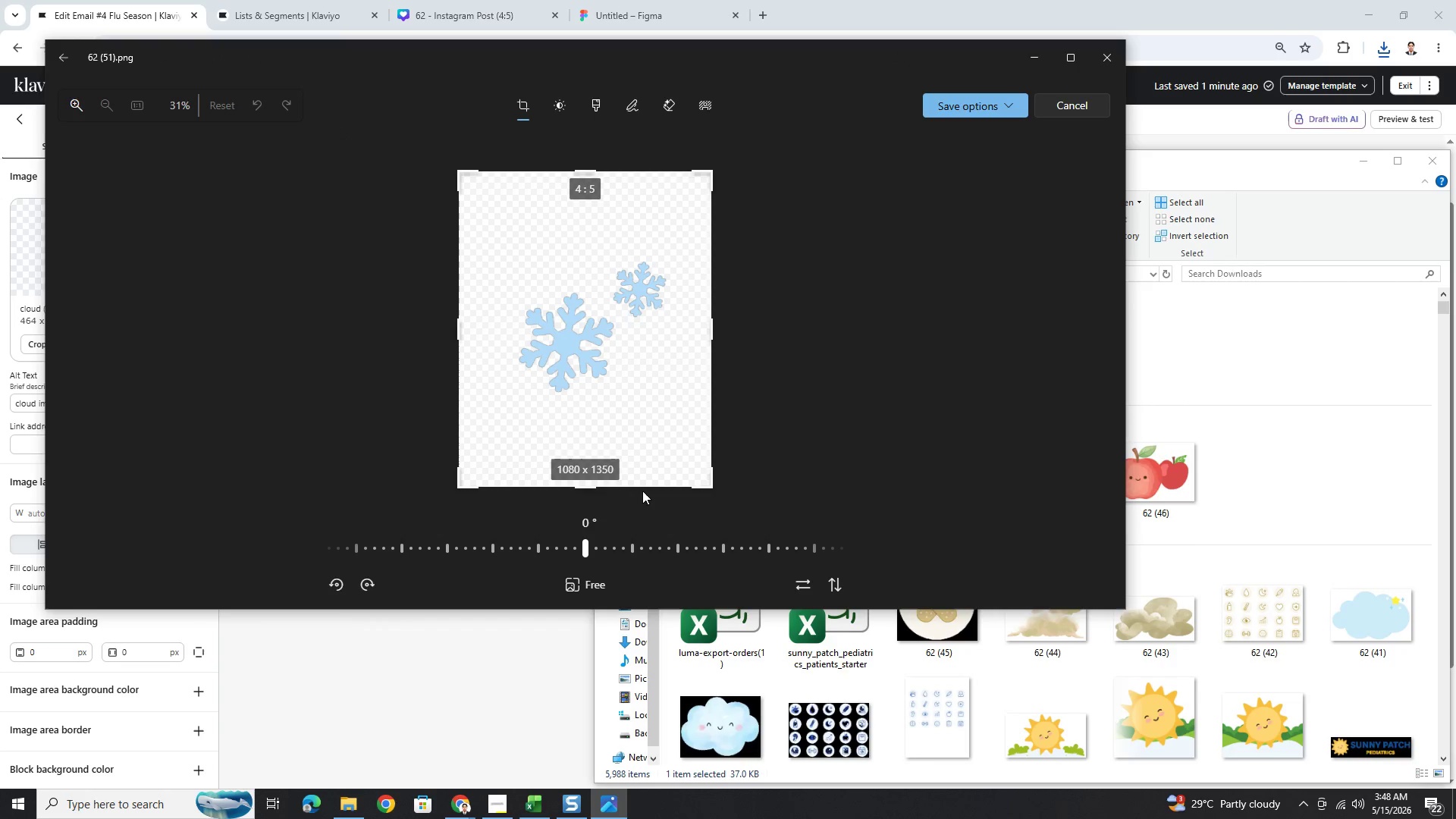 
left_click_drag(start_coordinate=[604, 485], to_coordinate=[612, 396])
 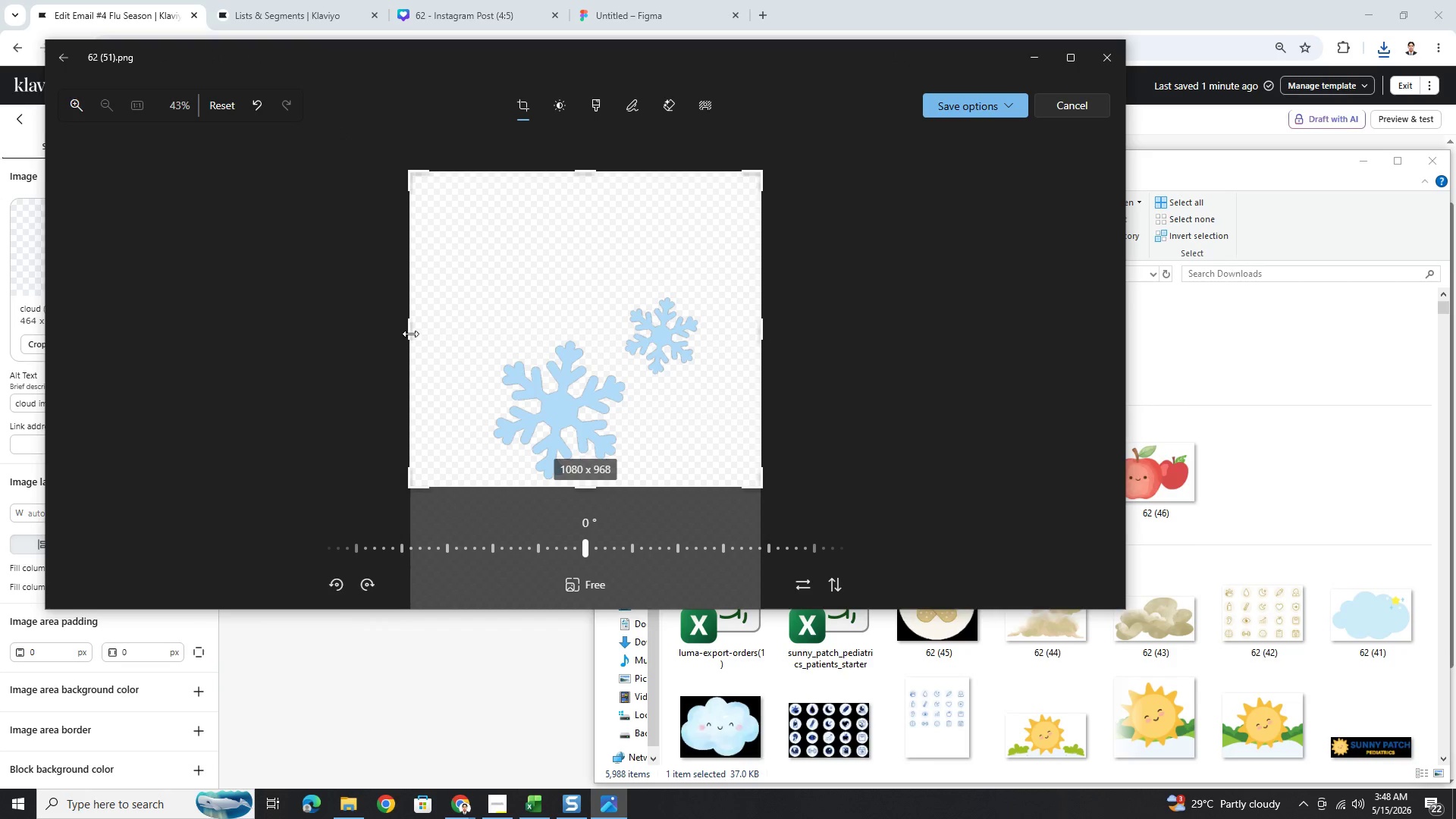 
left_click_drag(start_coordinate=[411, 334], to_coordinate=[491, 339])
 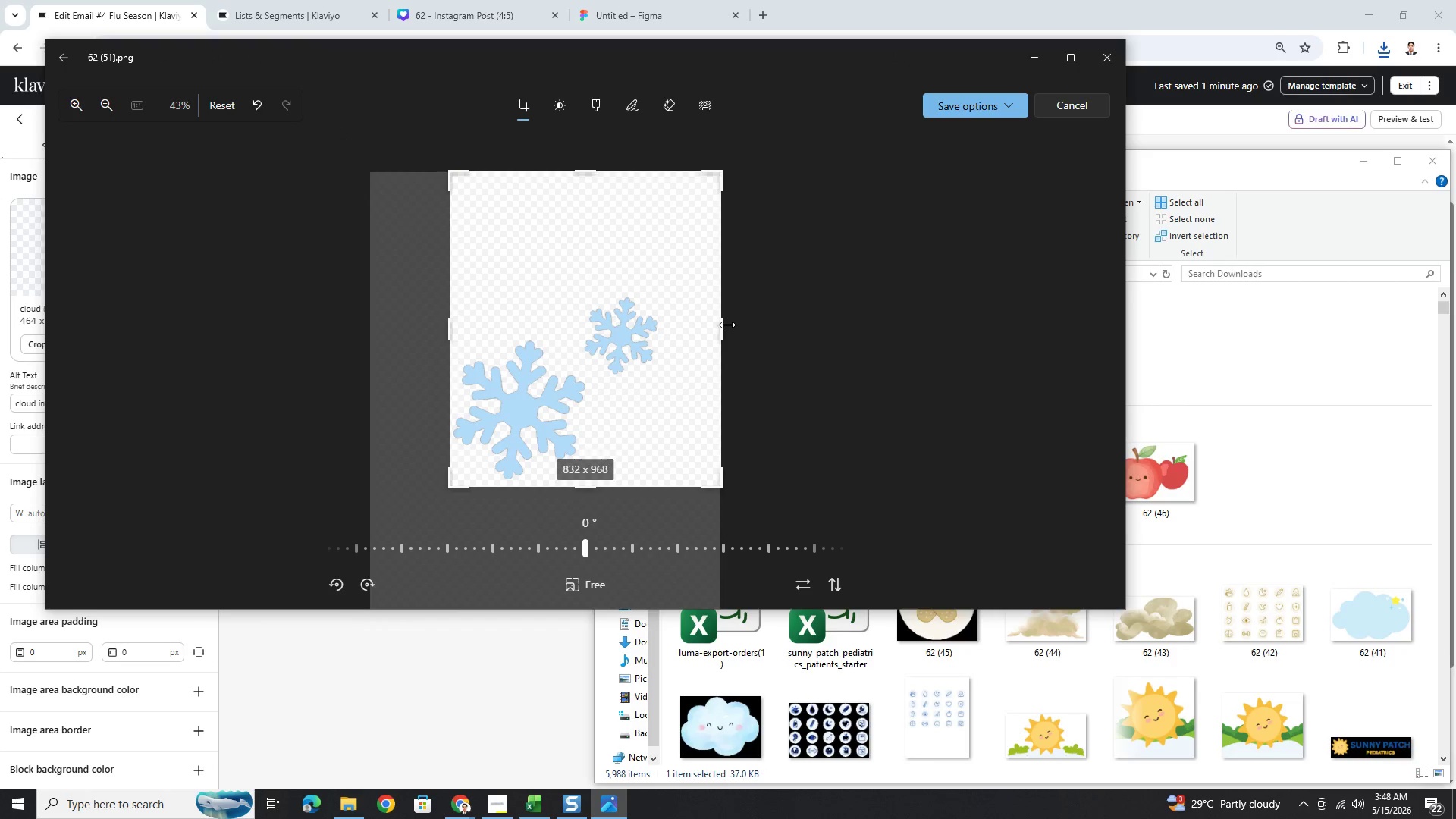 
left_click_drag(start_coordinate=[726, 325], to_coordinate=[667, 330])
 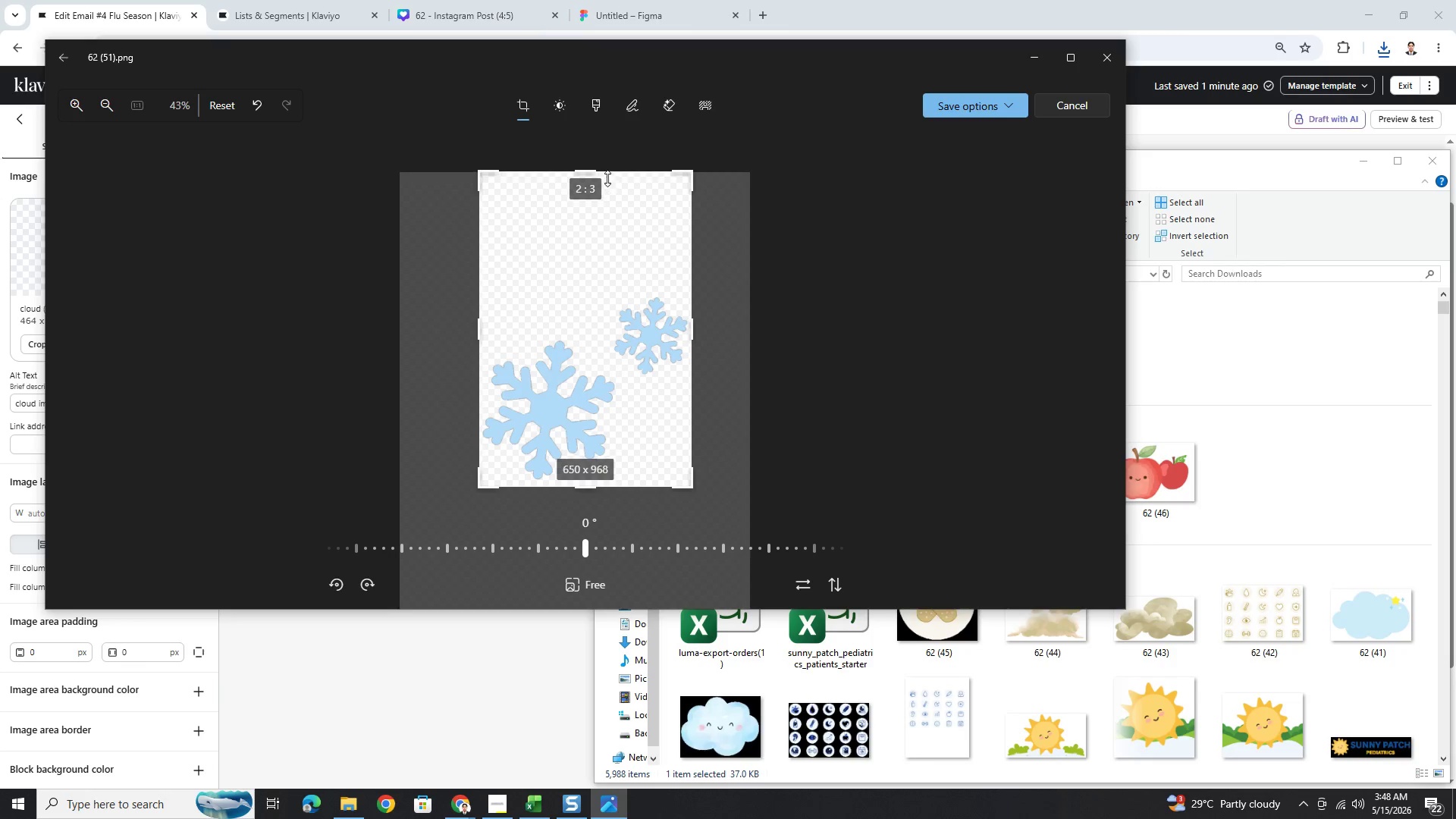 
left_click_drag(start_coordinate=[607, 176], to_coordinate=[644, 297])
 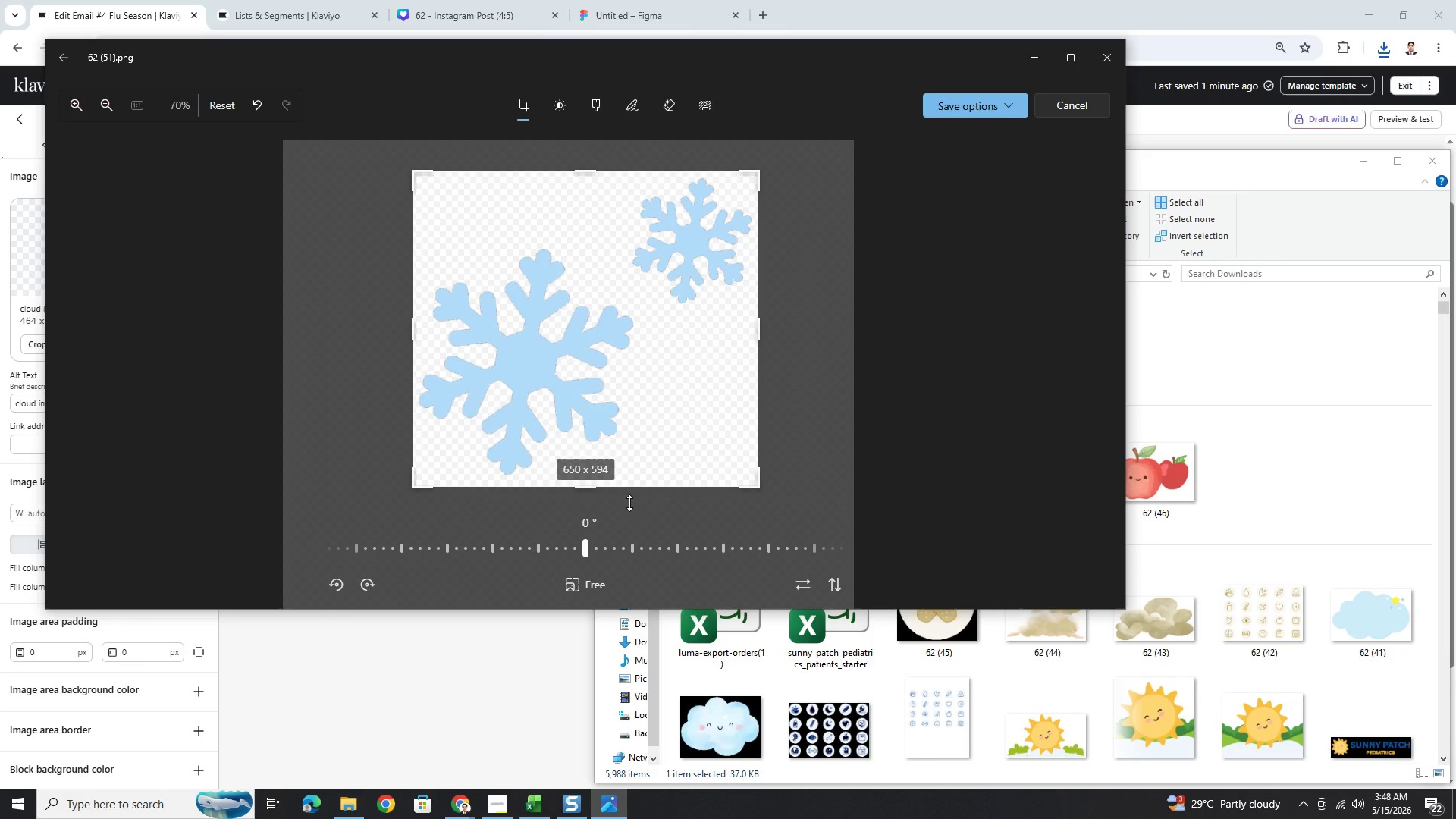 
left_click_drag(start_coordinate=[628, 497], to_coordinate=[630, 488])
 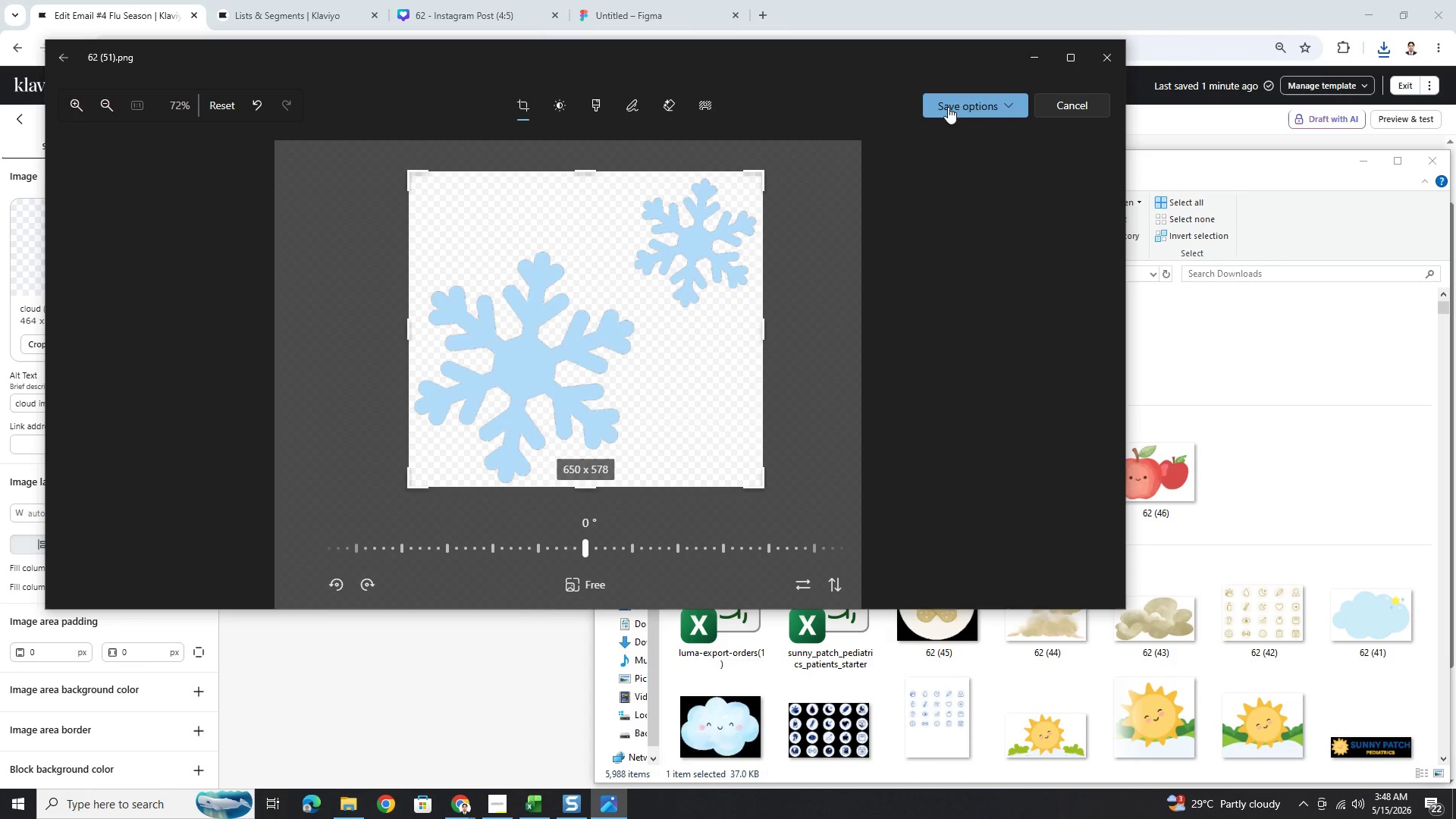 
left_click([965, 99])
 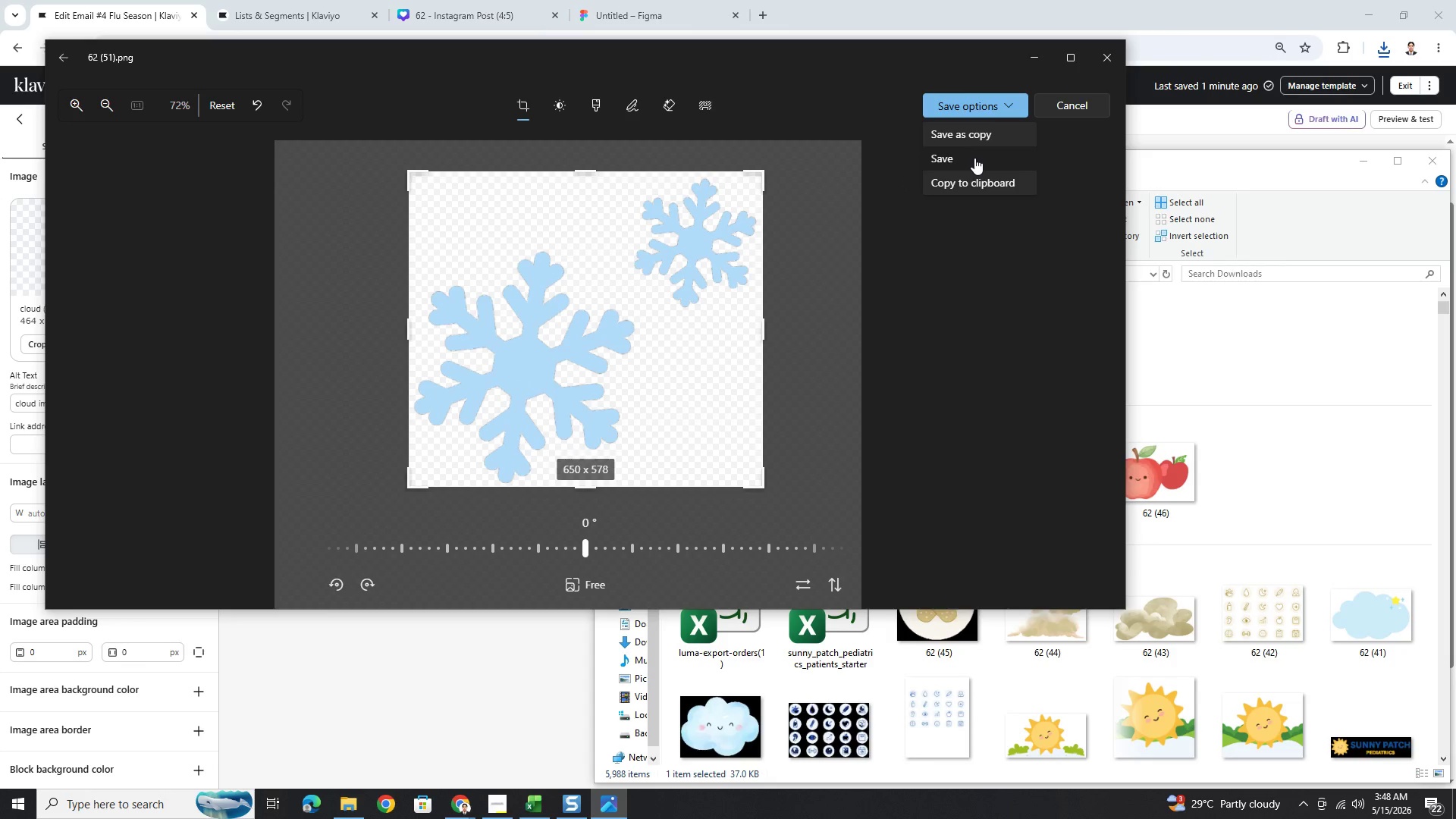 
left_click([974, 158])
 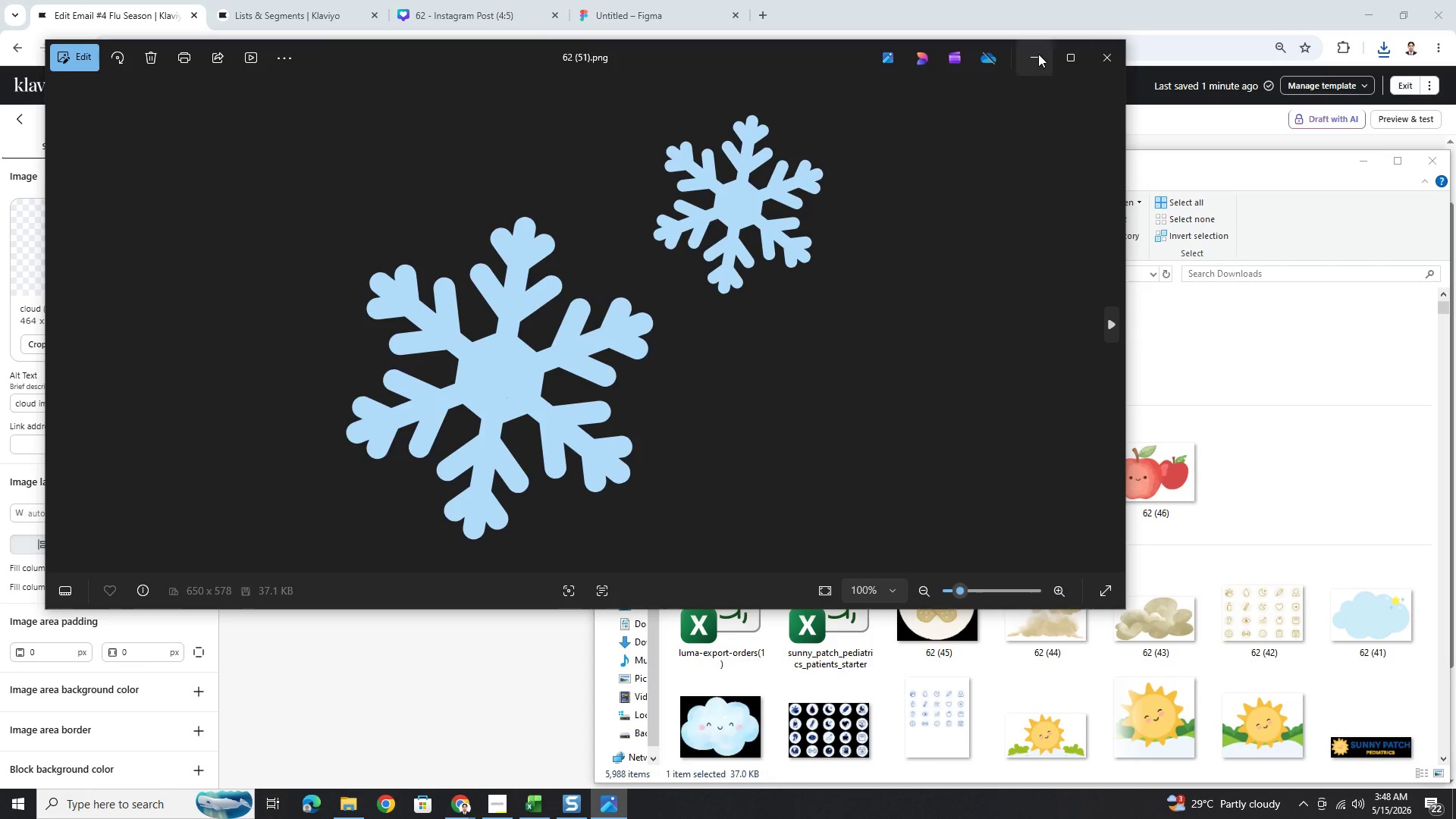 
left_click_drag(start_coordinate=[1031, 55], to_coordinate=[1106, 52])
 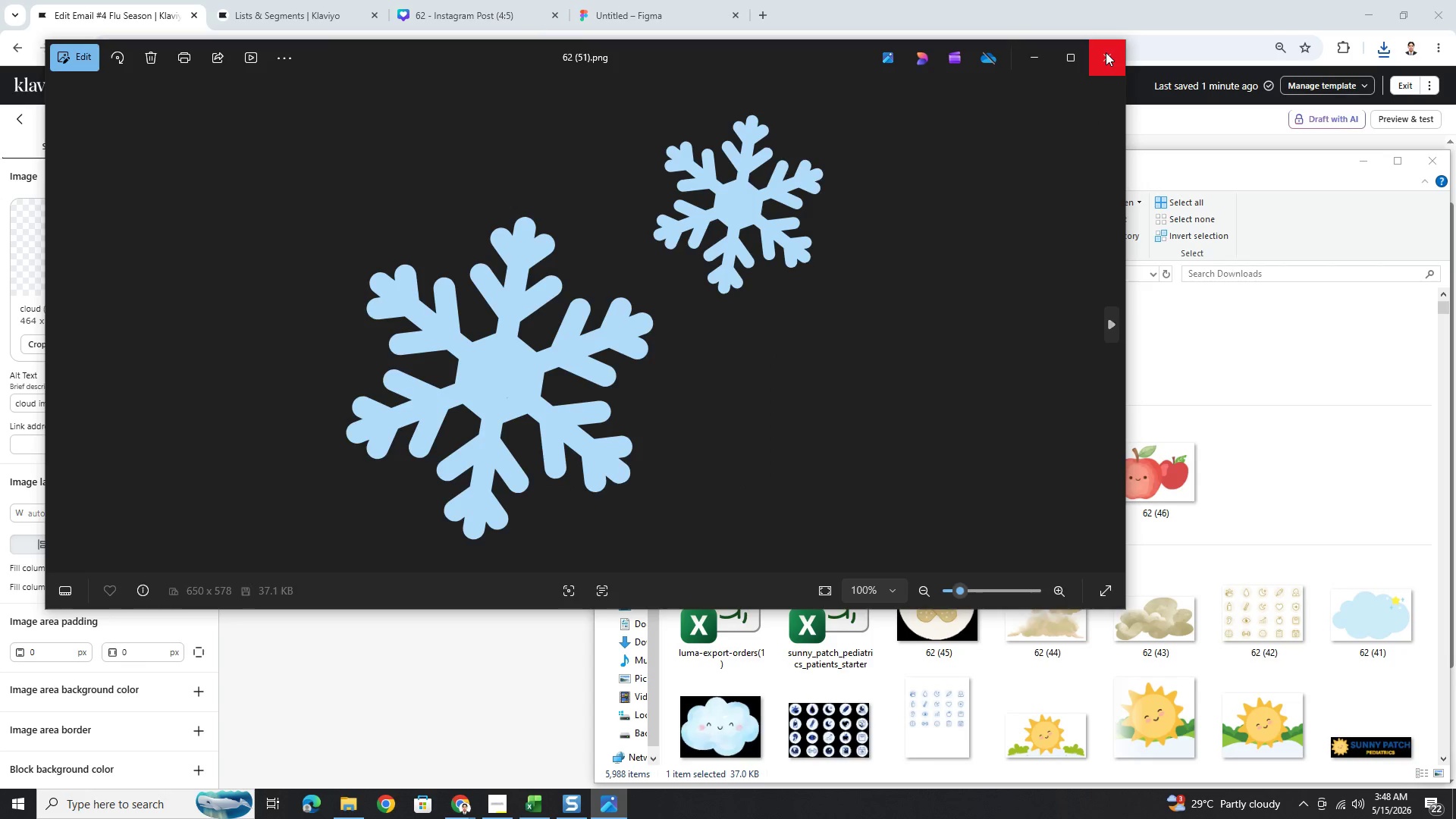 
left_click([1106, 52])
 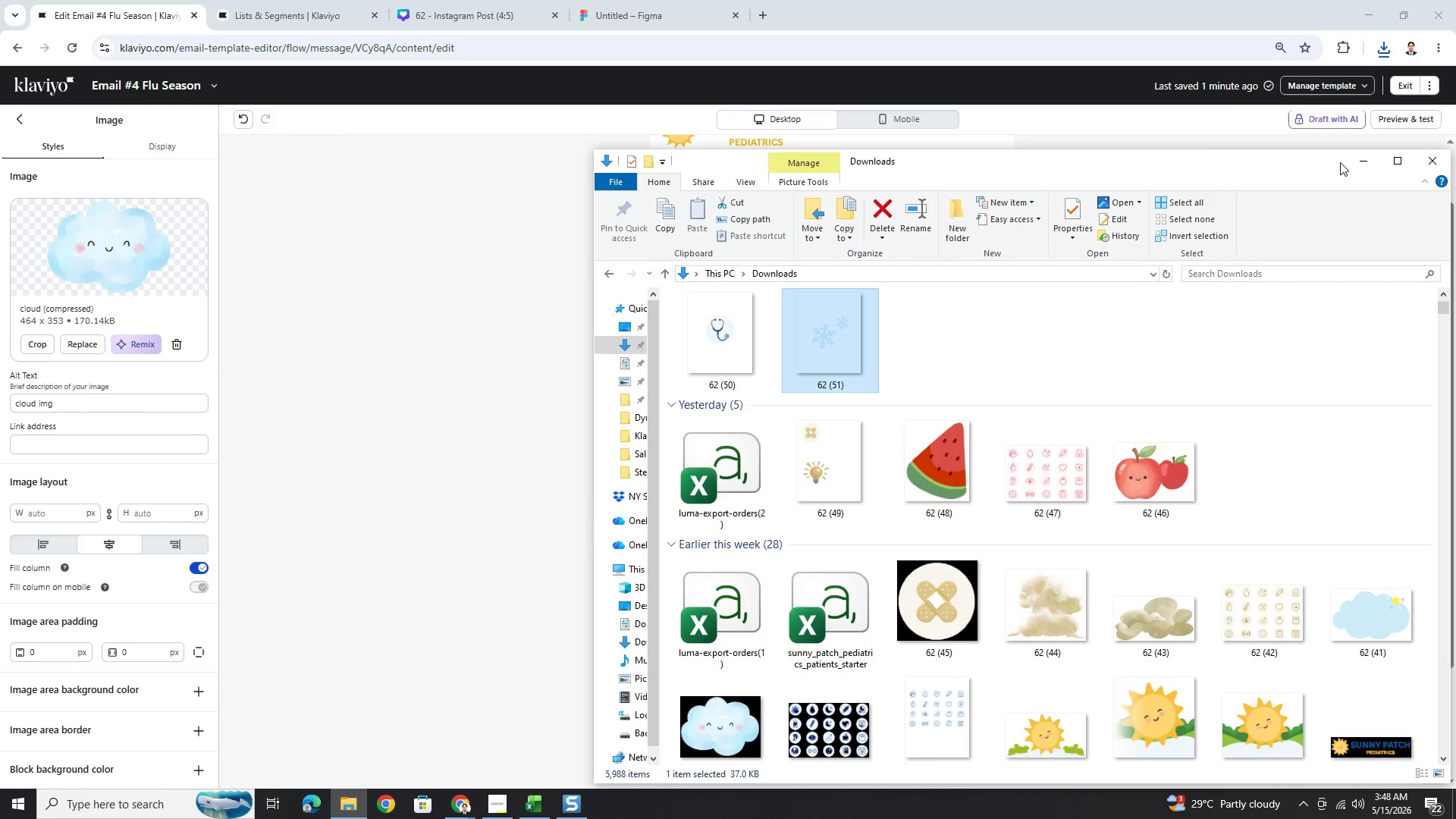 
left_click([1361, 162])
 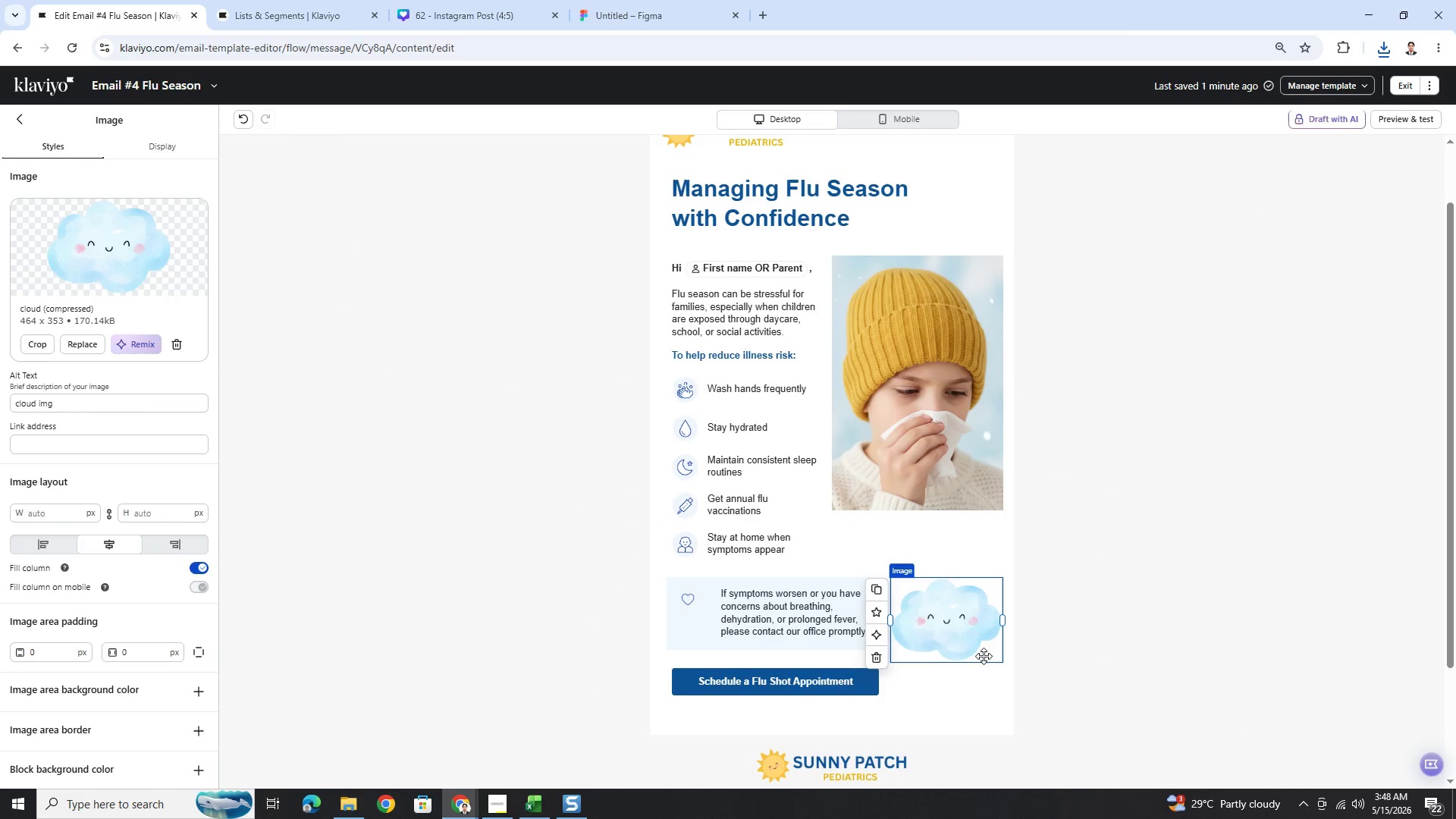 
left_click([974, 635])
 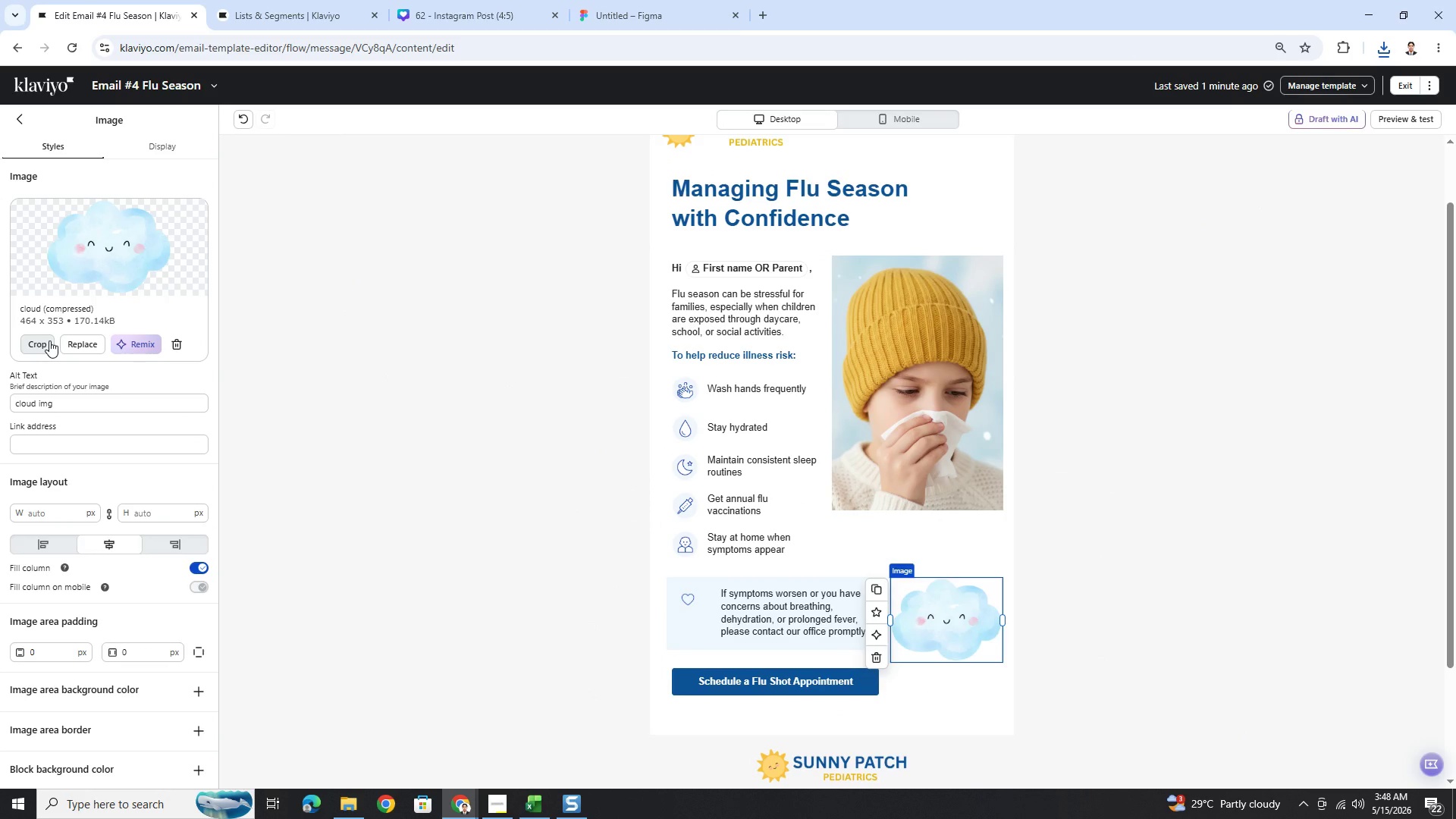 
left_click([76, 337])
 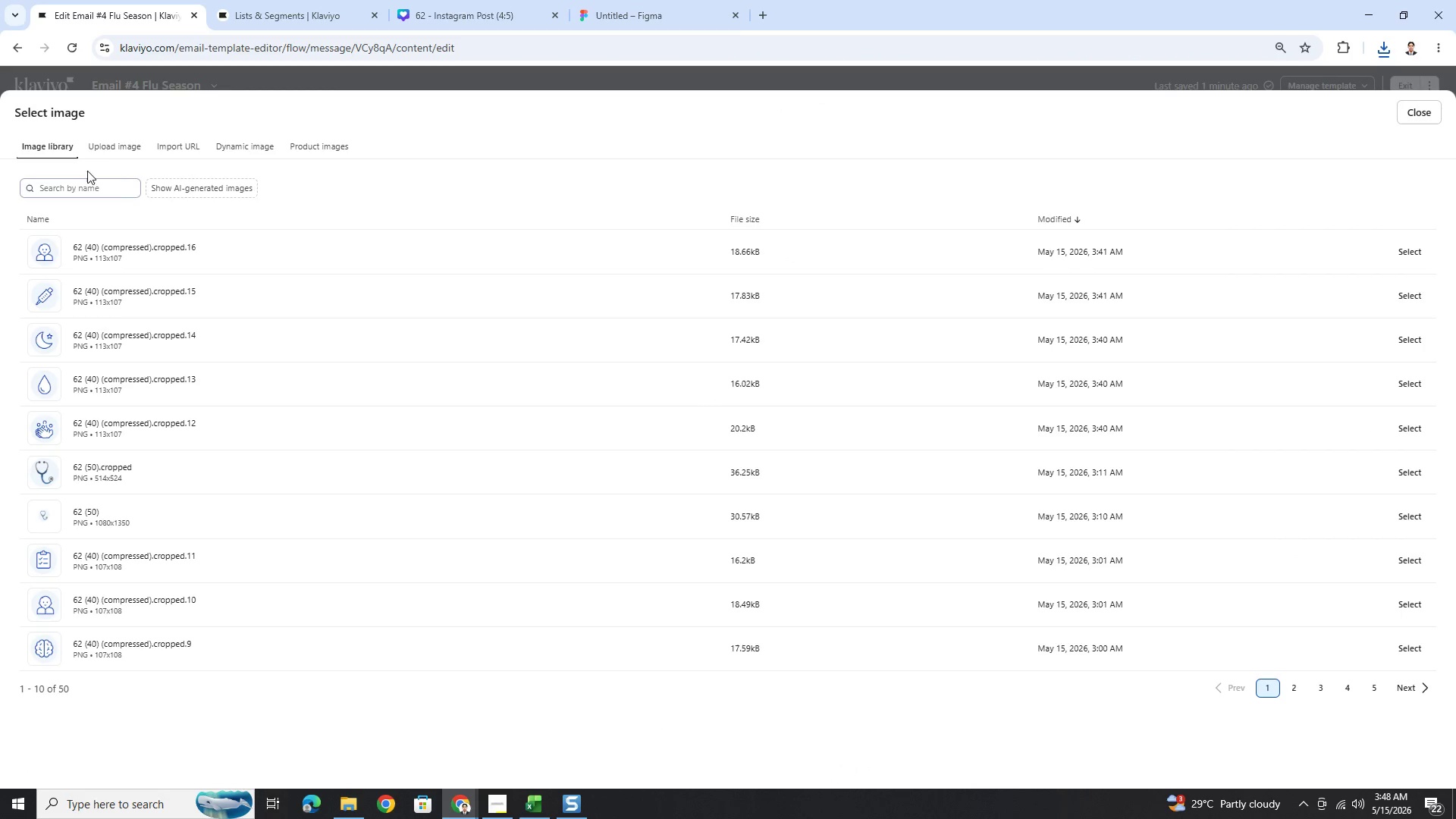 
left_click([100, 144])
 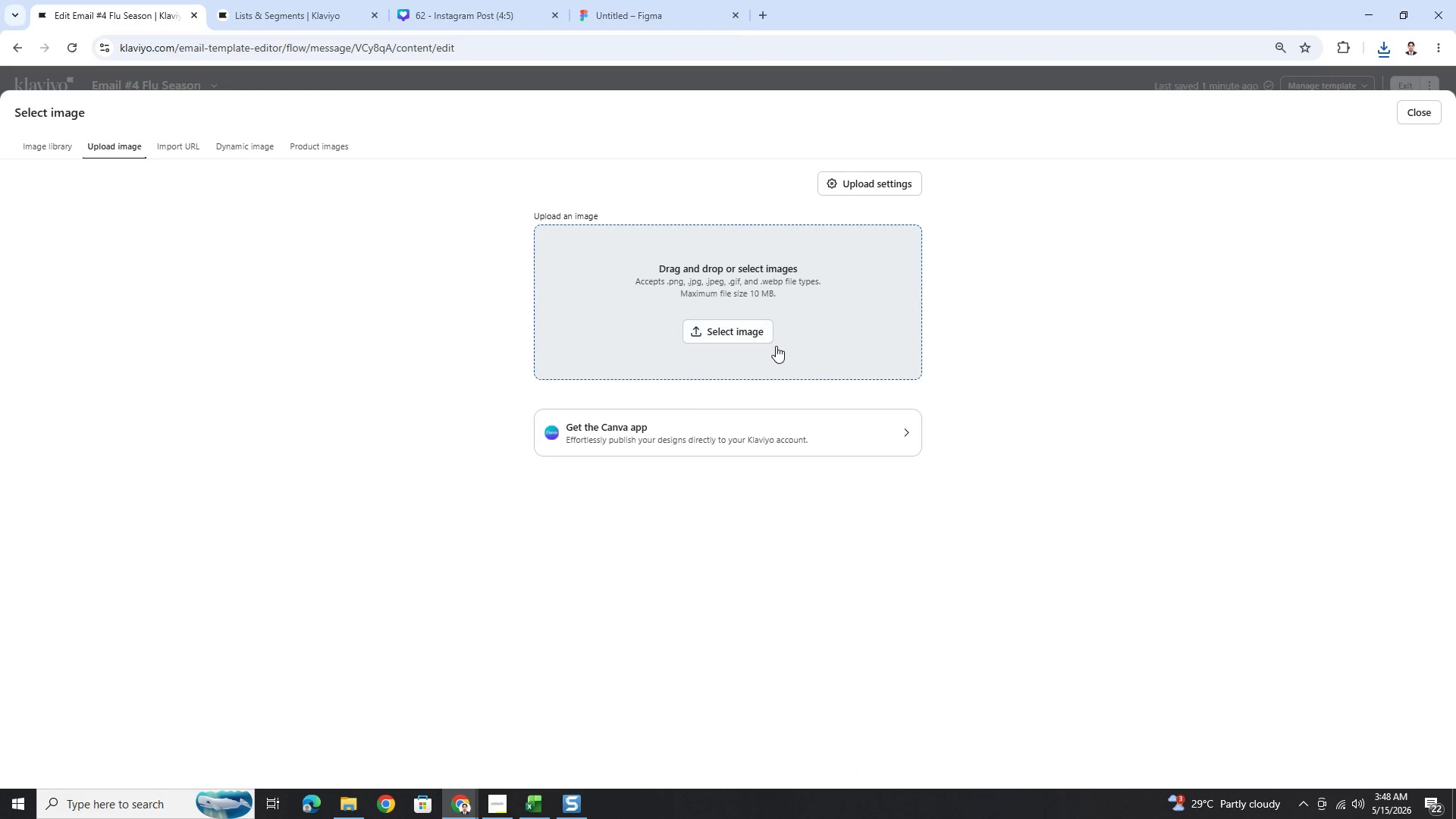 
left_click([760, 334])
 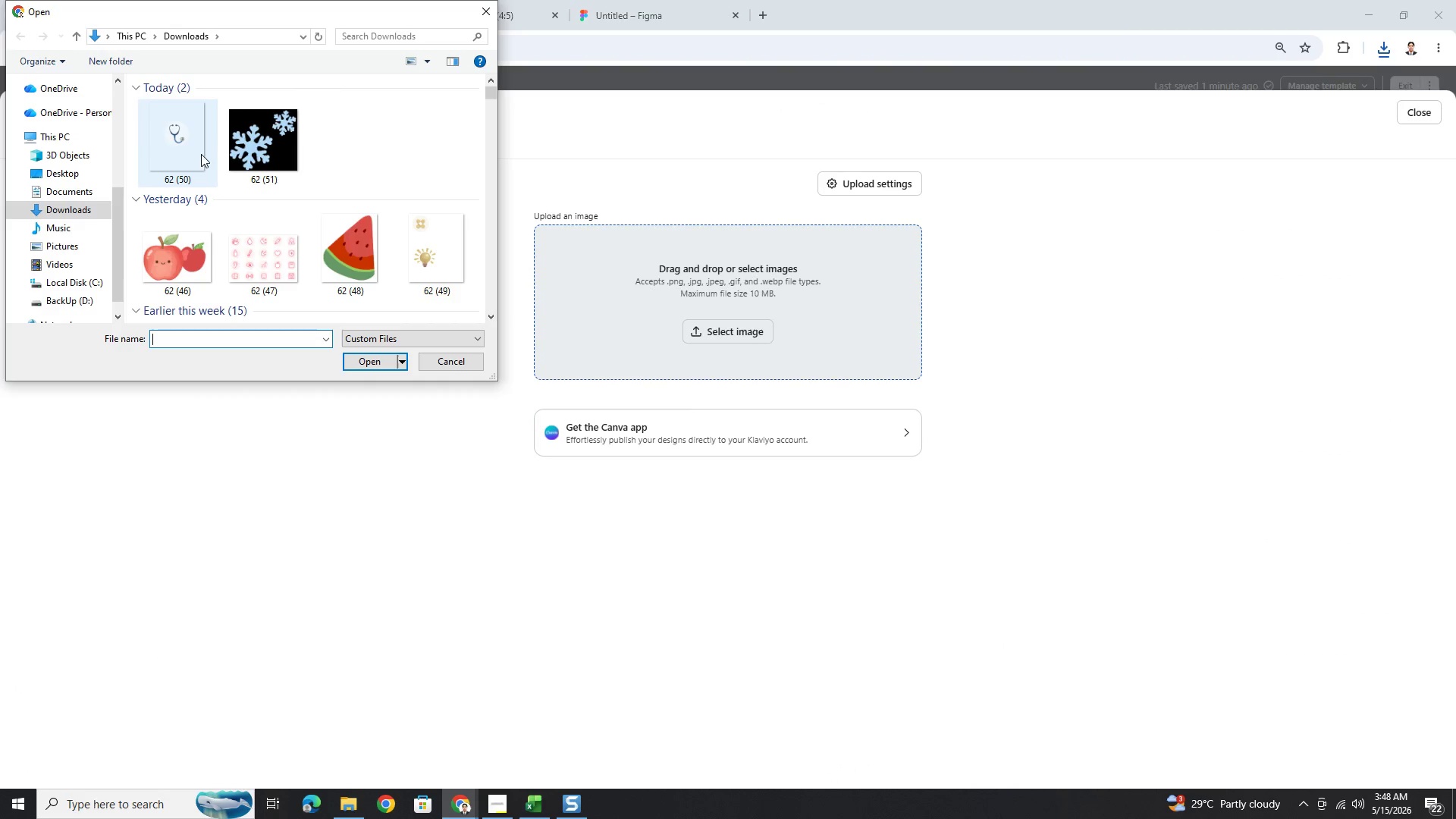 
double_click([257, 144])
 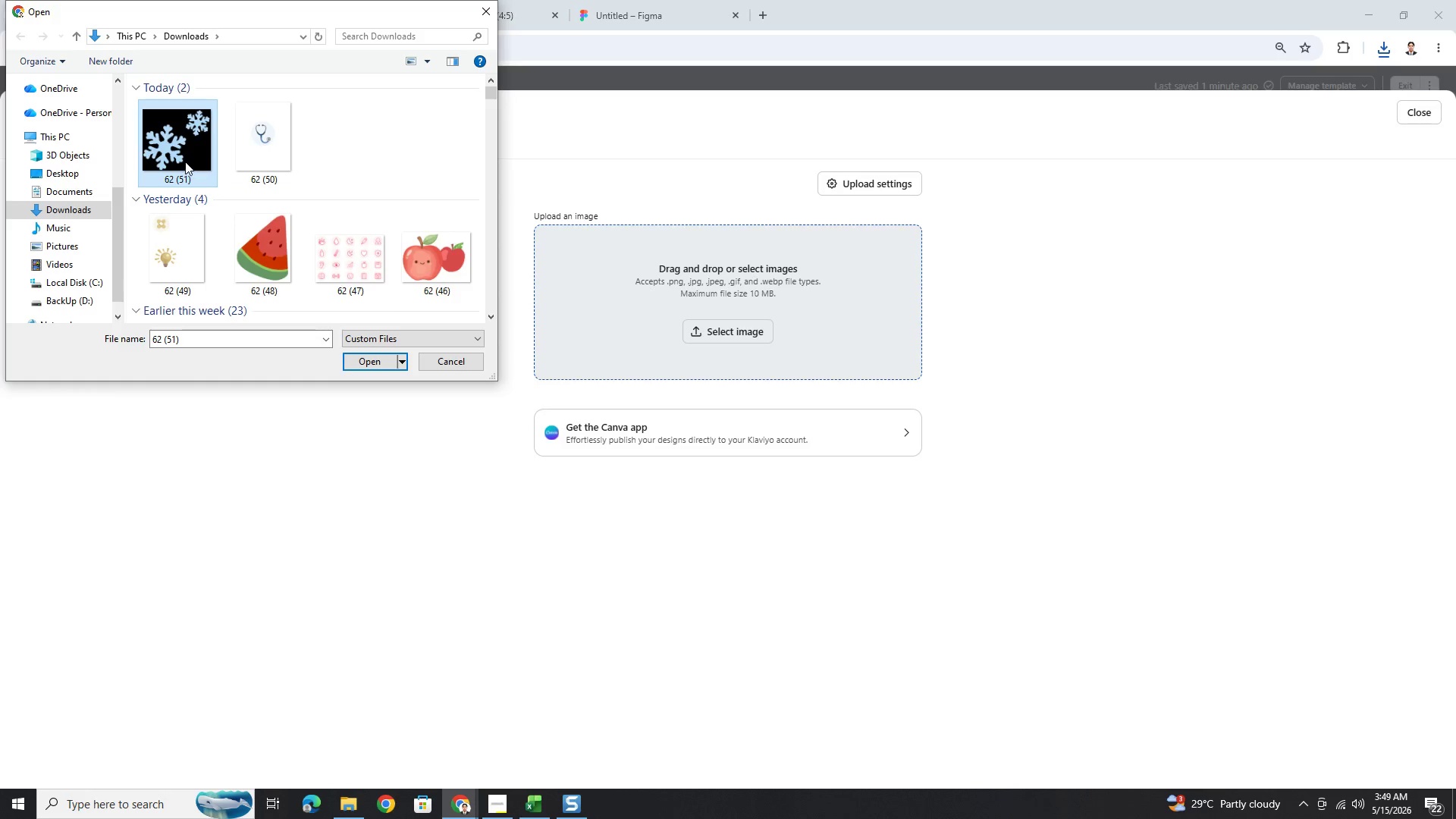 
double_click([185, 162])
 